 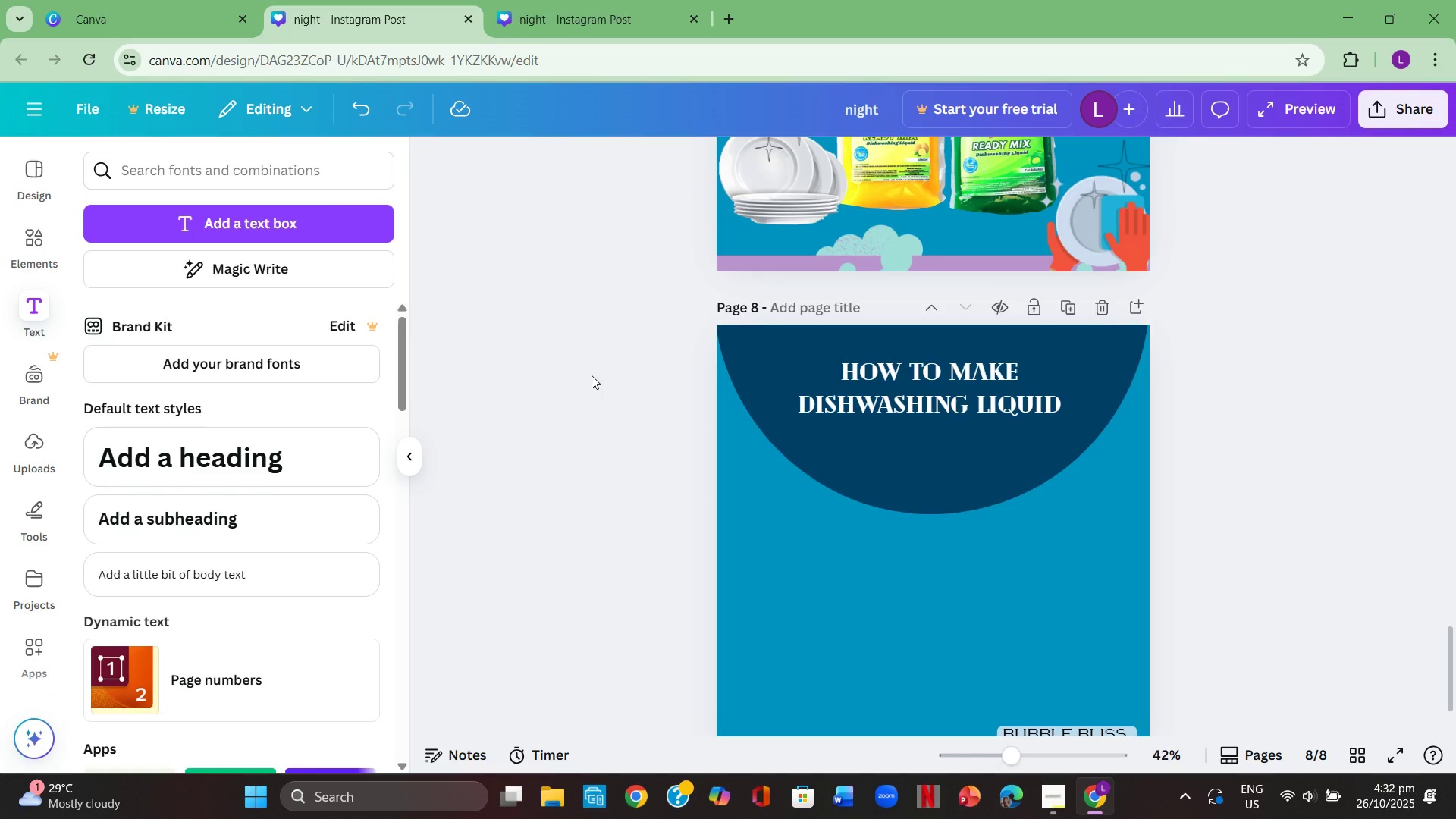 
left_click_drag(start_coordinate=[916, 393], to_coordinate=[918, 381])
 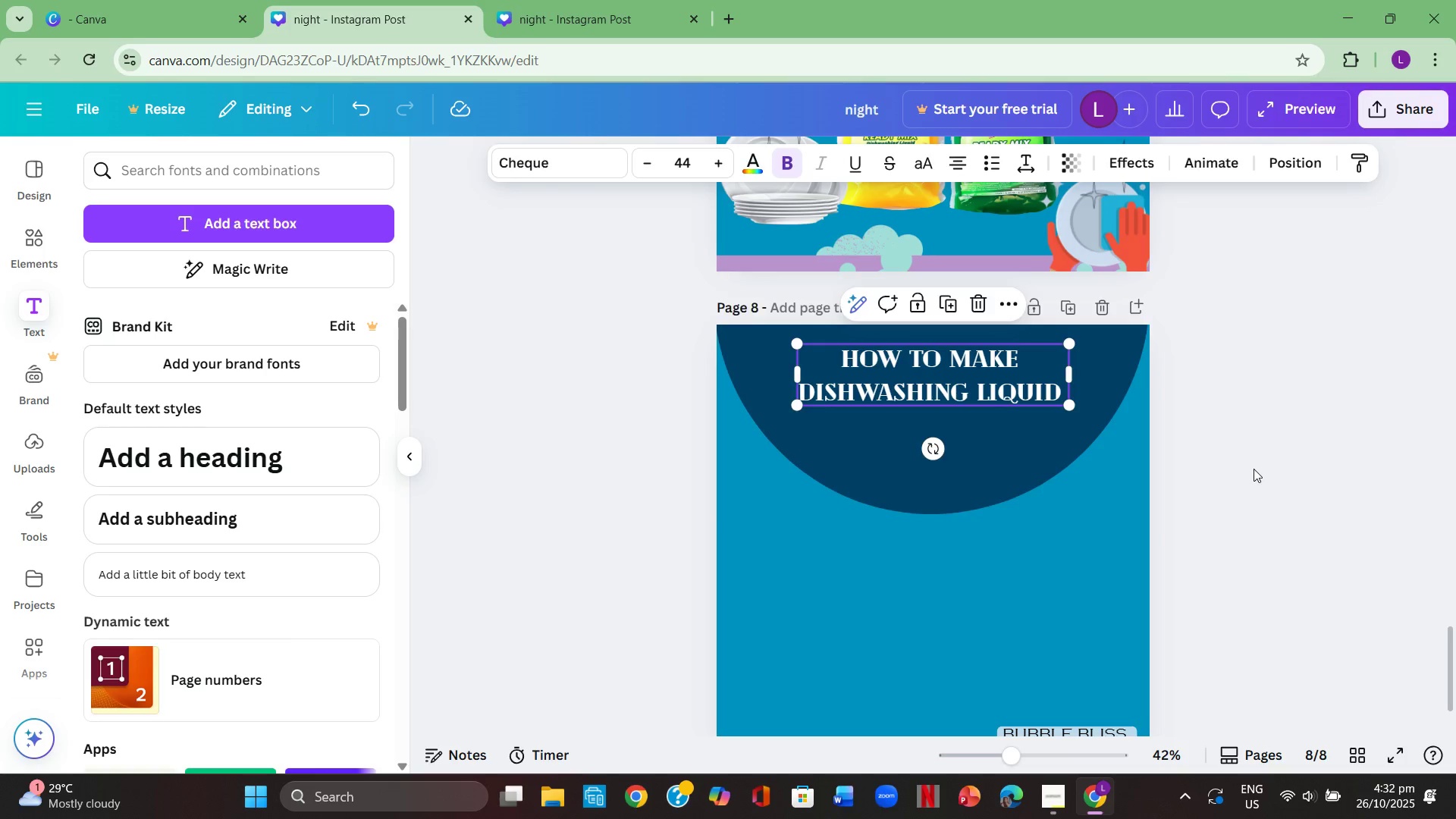 
left_click([1254, 469])
 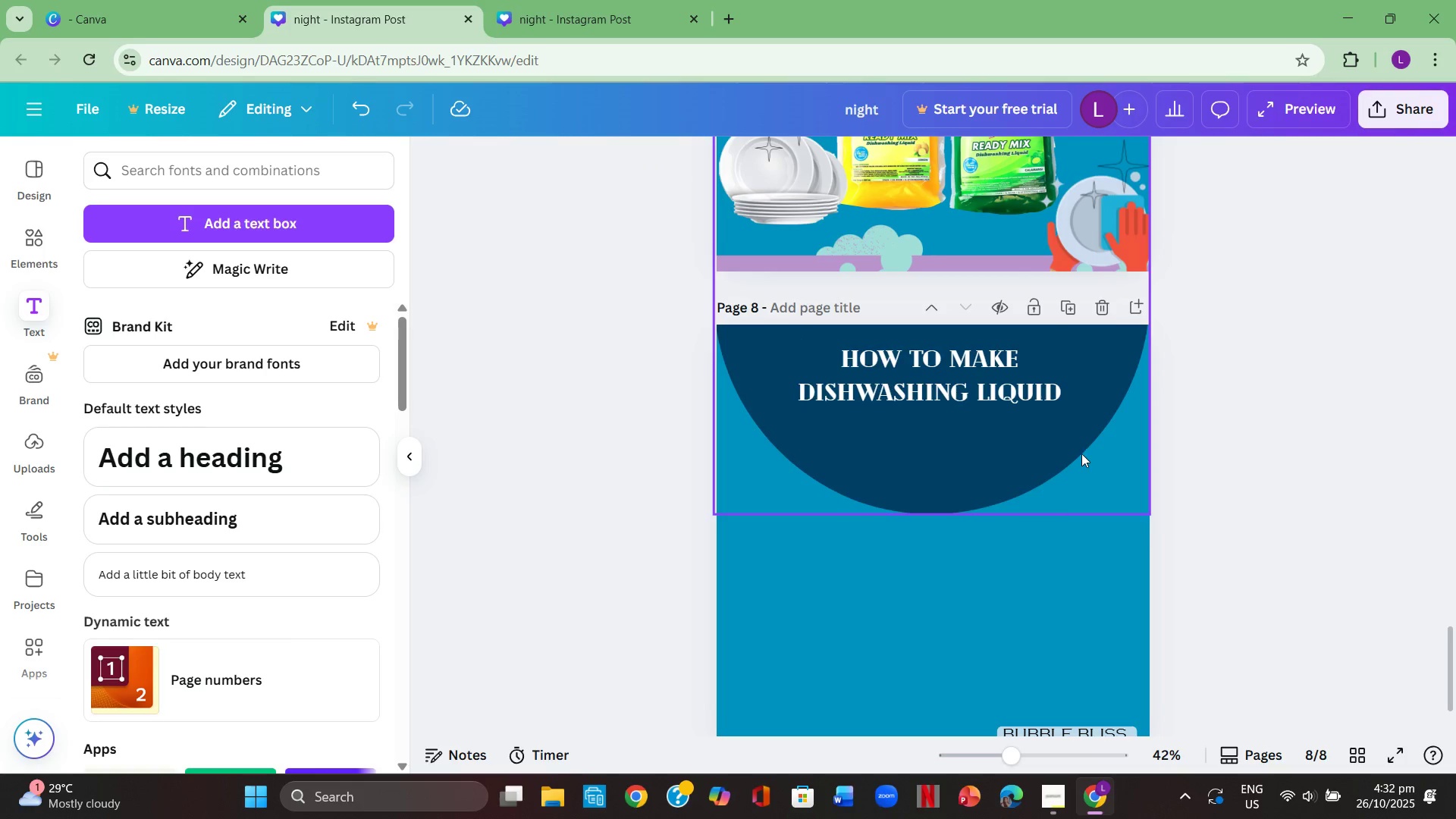 
double_click([1351, 429])
 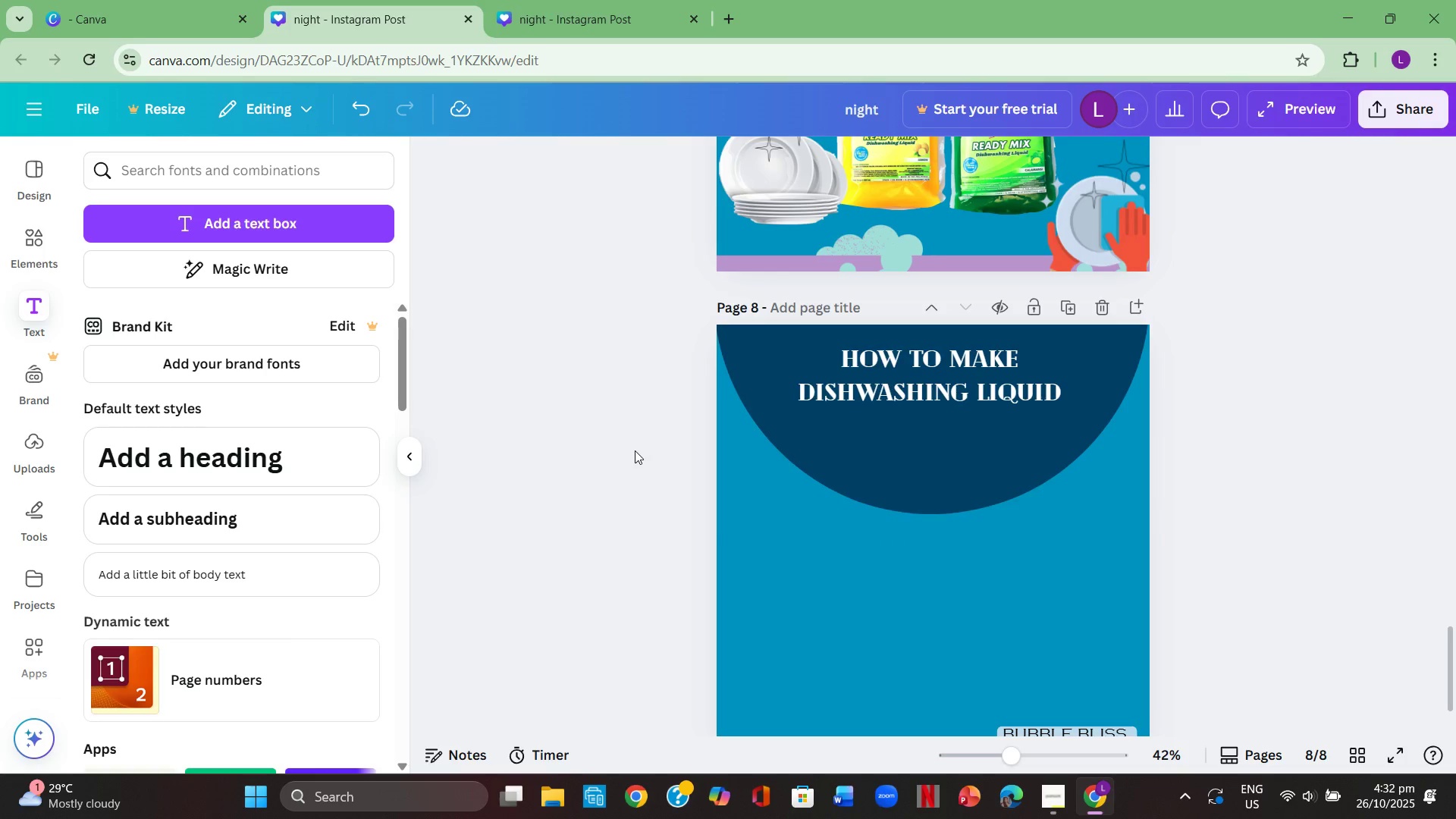 
left_click([635, 450])
 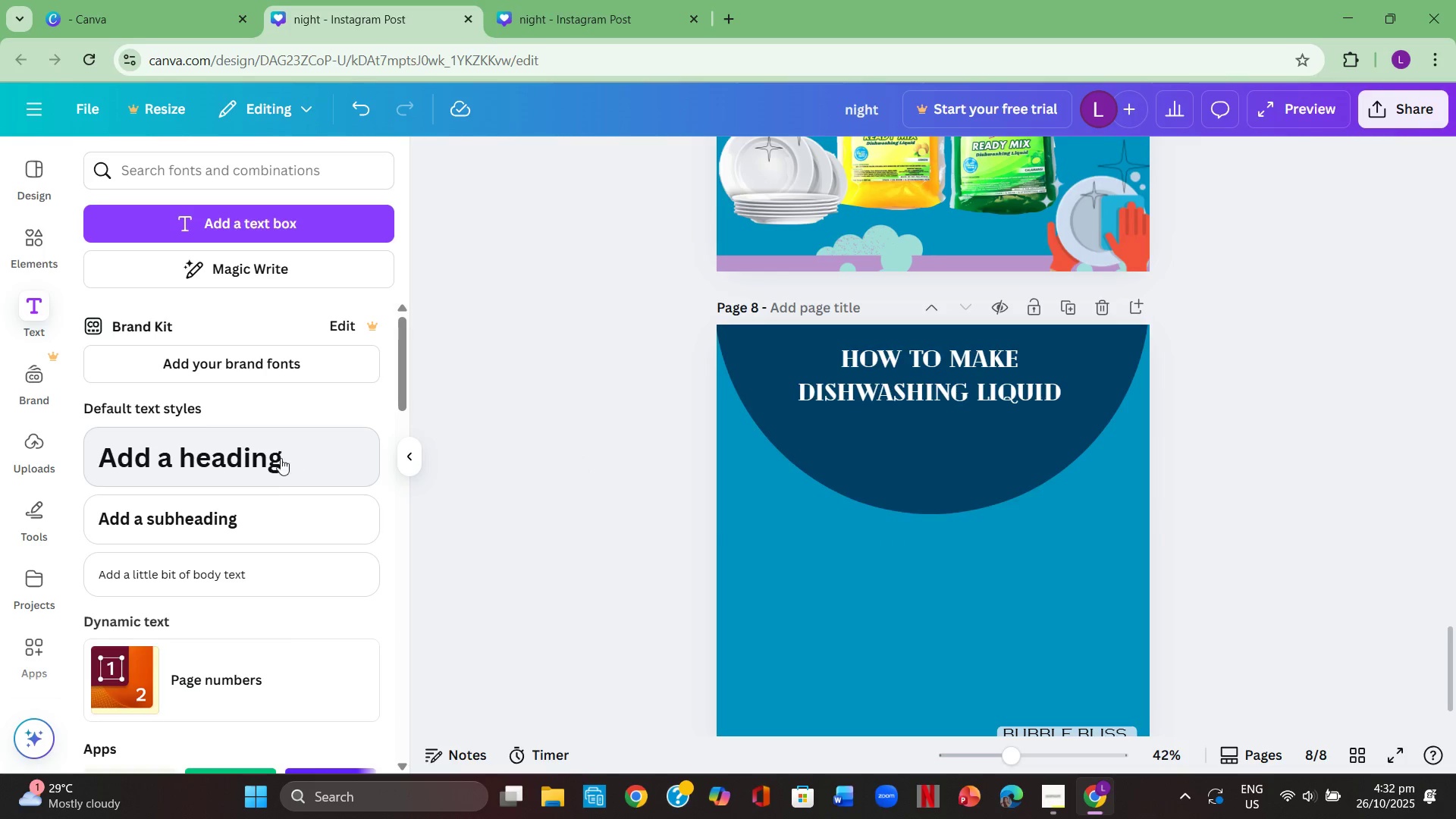 
left_click([274, 465])
 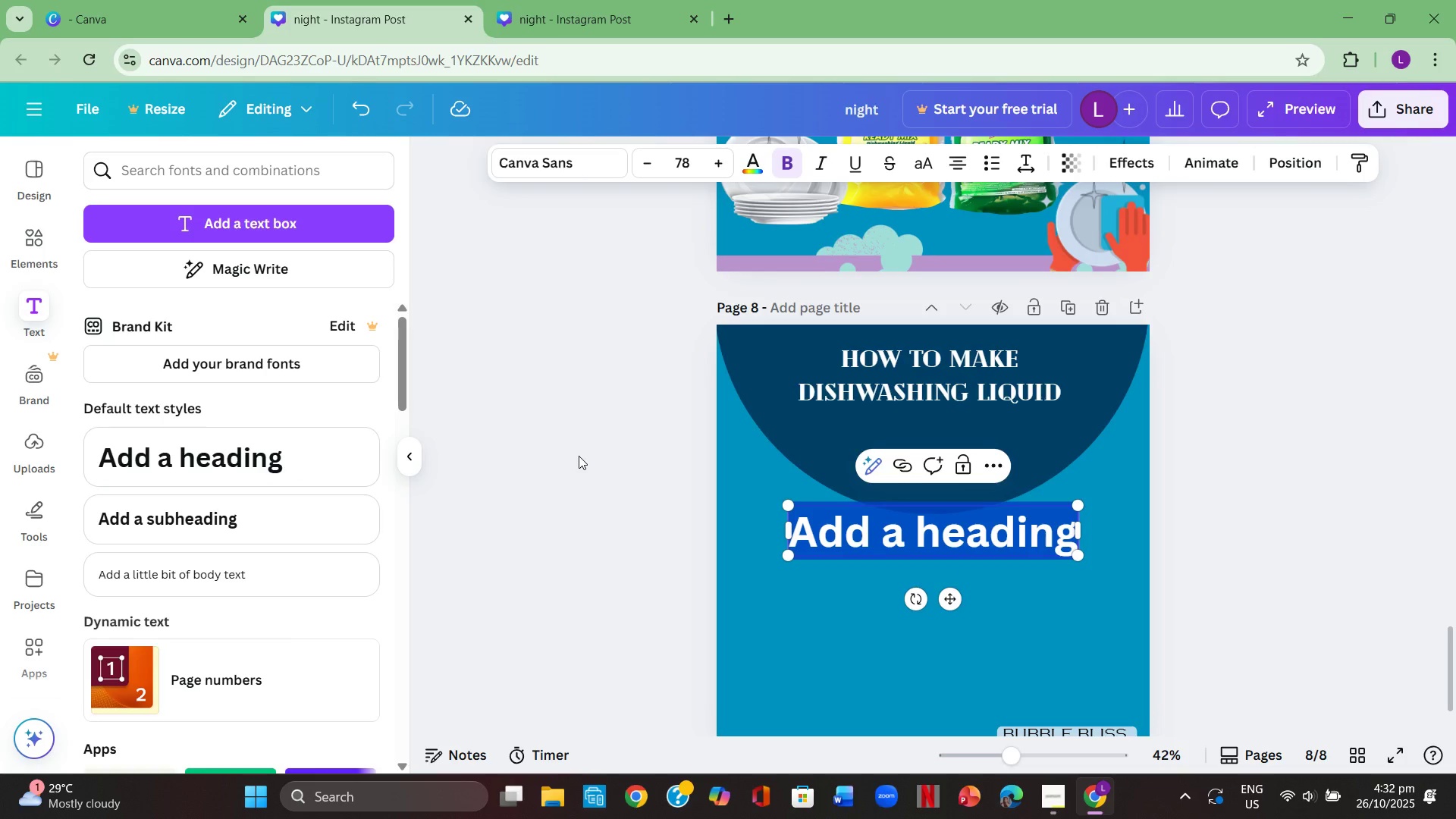 
key(Backspace)
type(2 Ste)
key(Backspace)
key(Backspace)
key(Backspace)
key(Backspace)
key(Backspace)
 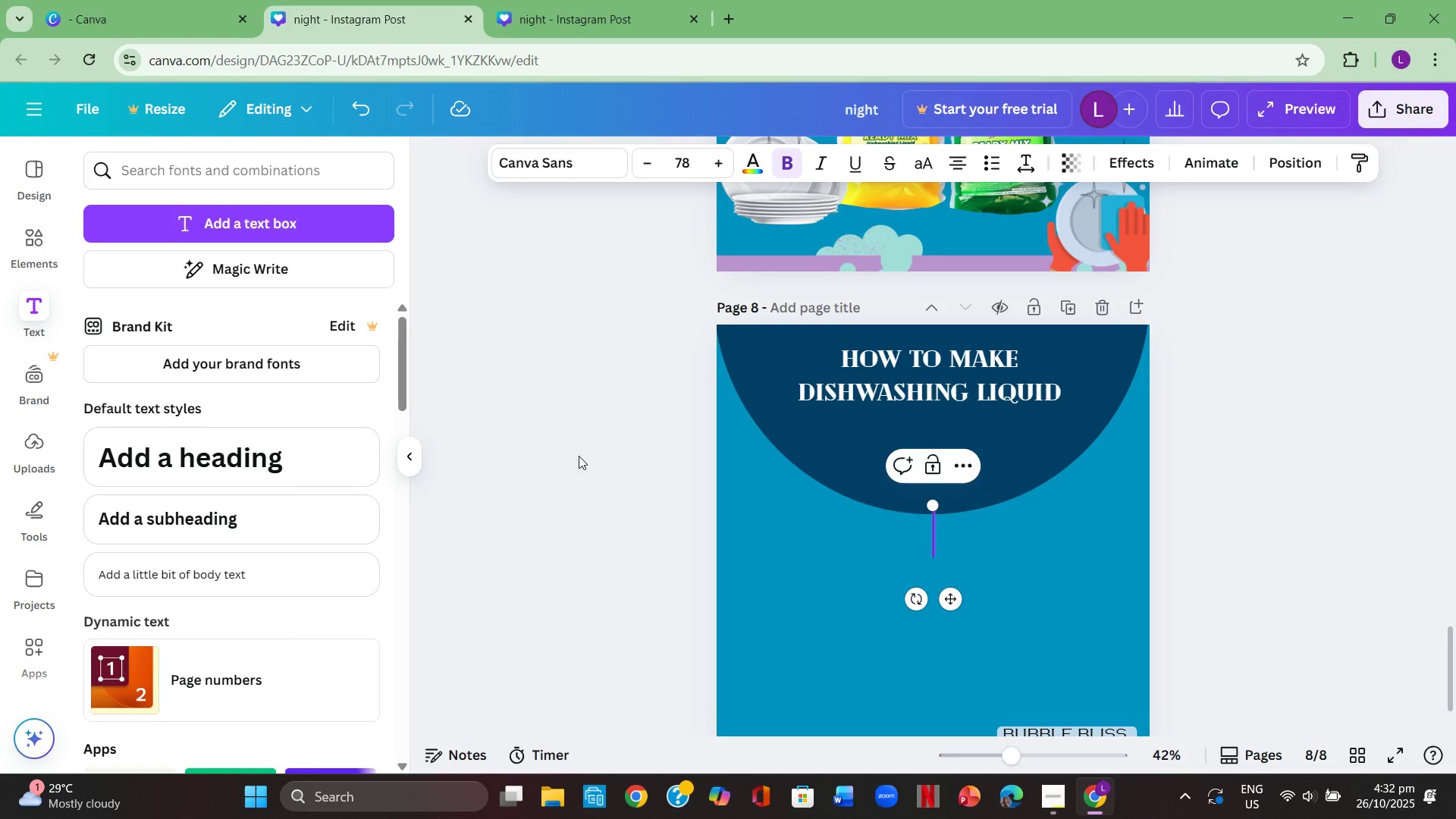 
type(Here are the 2 Steps )
 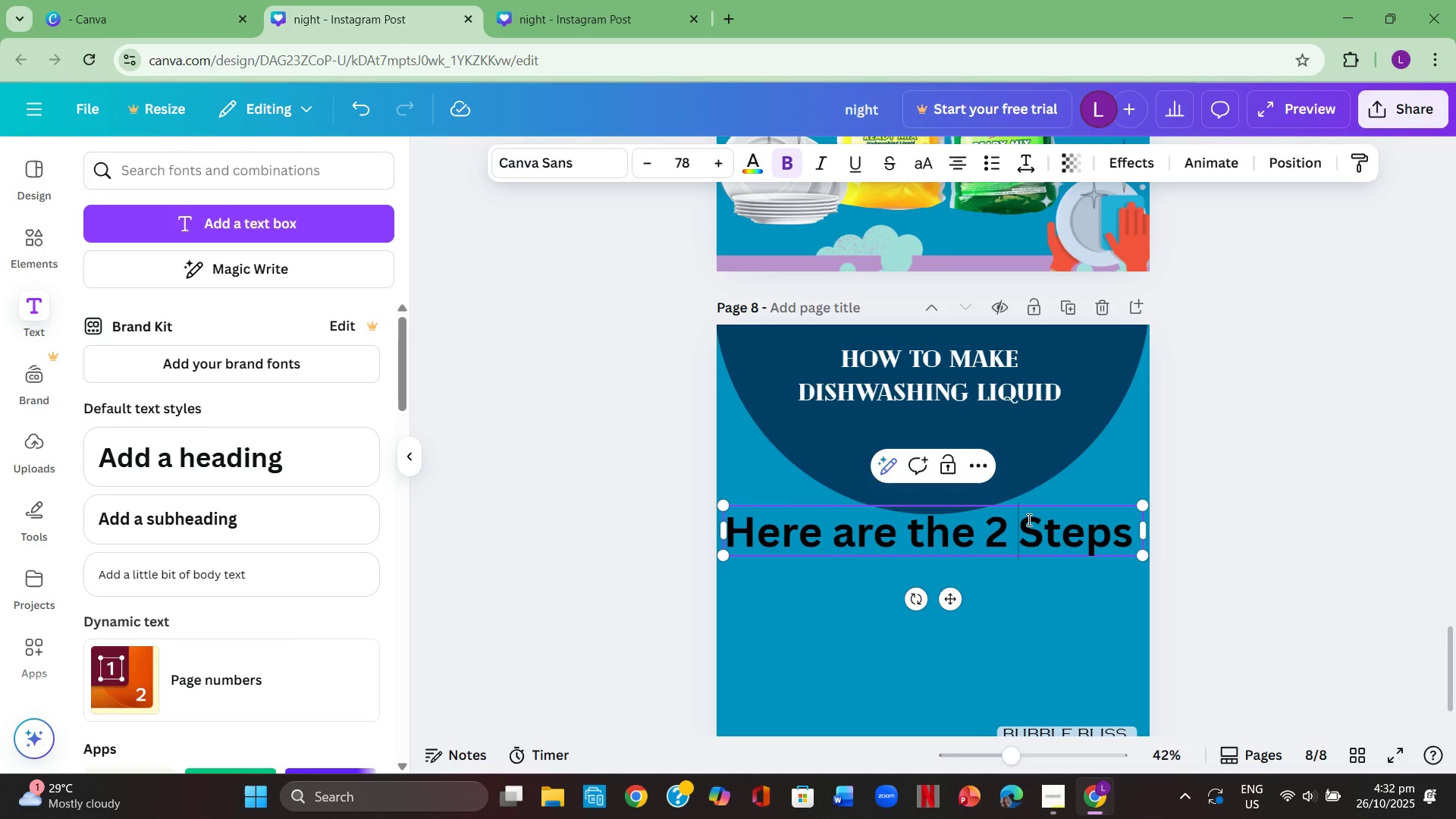 
double_click([1357, 569])
 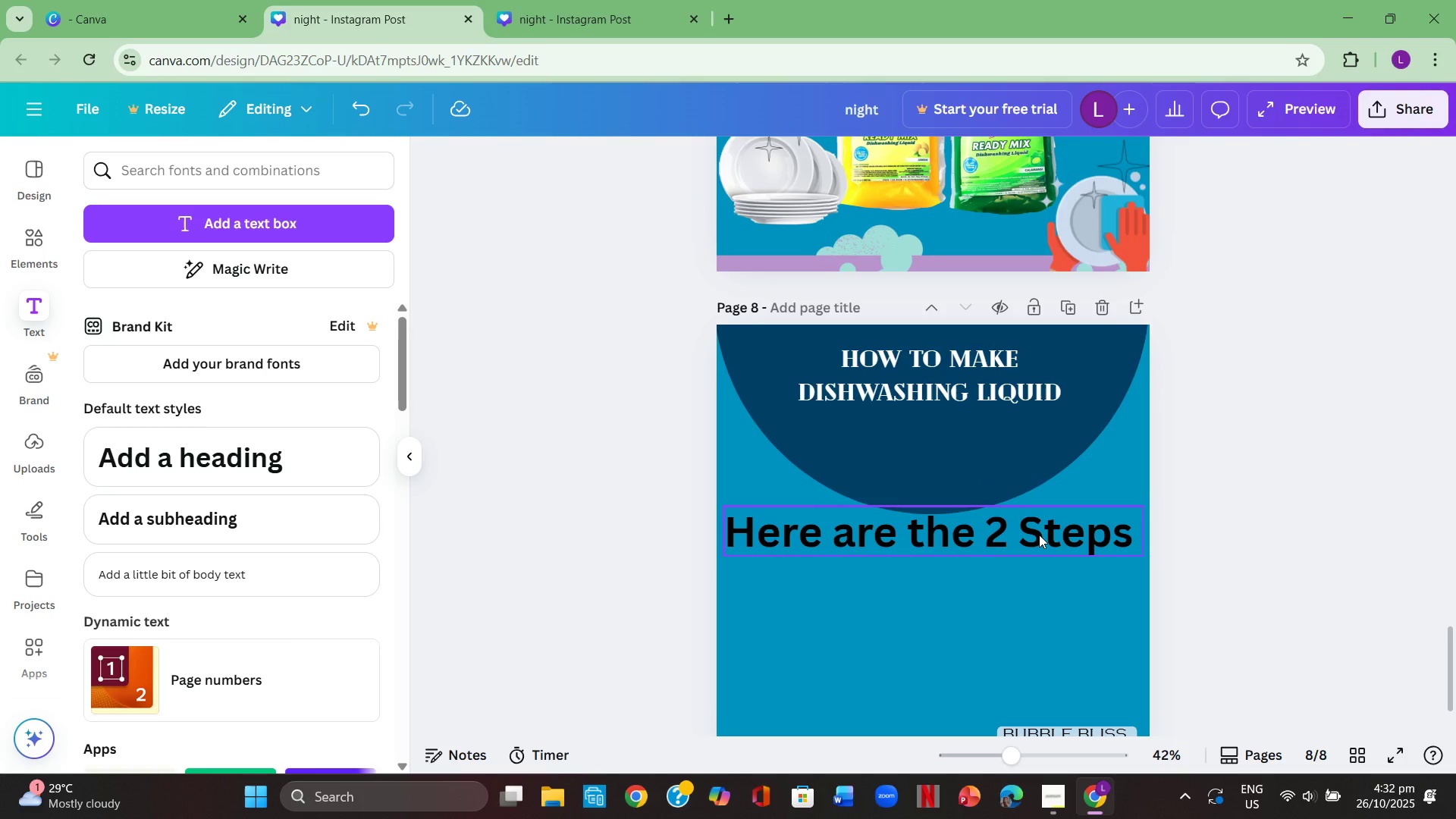 
wait(9.33)
 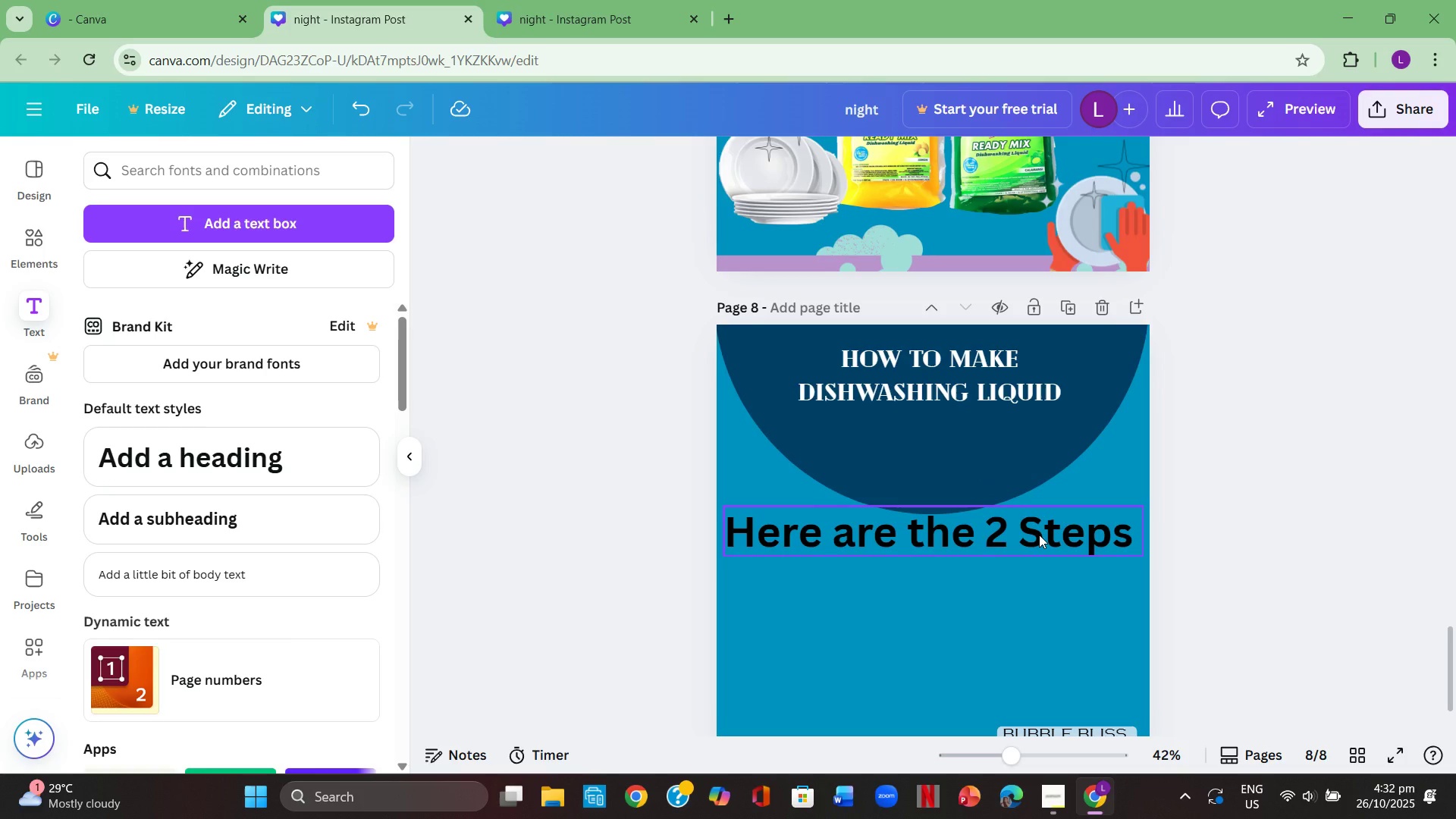 
left_click_drag(start_coordinate=[1029, 538], to_coordinate=[1035, 568])
 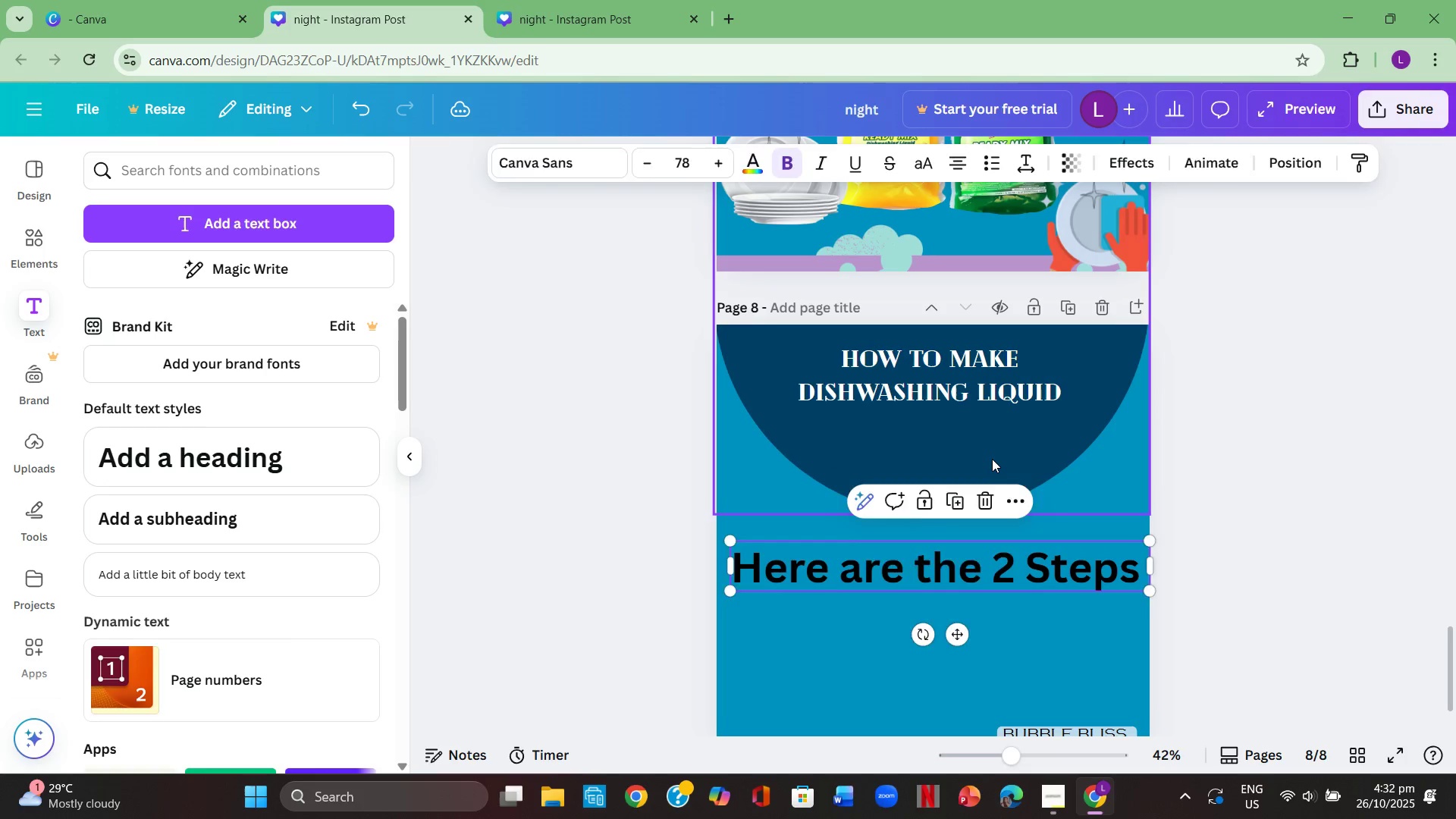 
left_click([992, 459])
 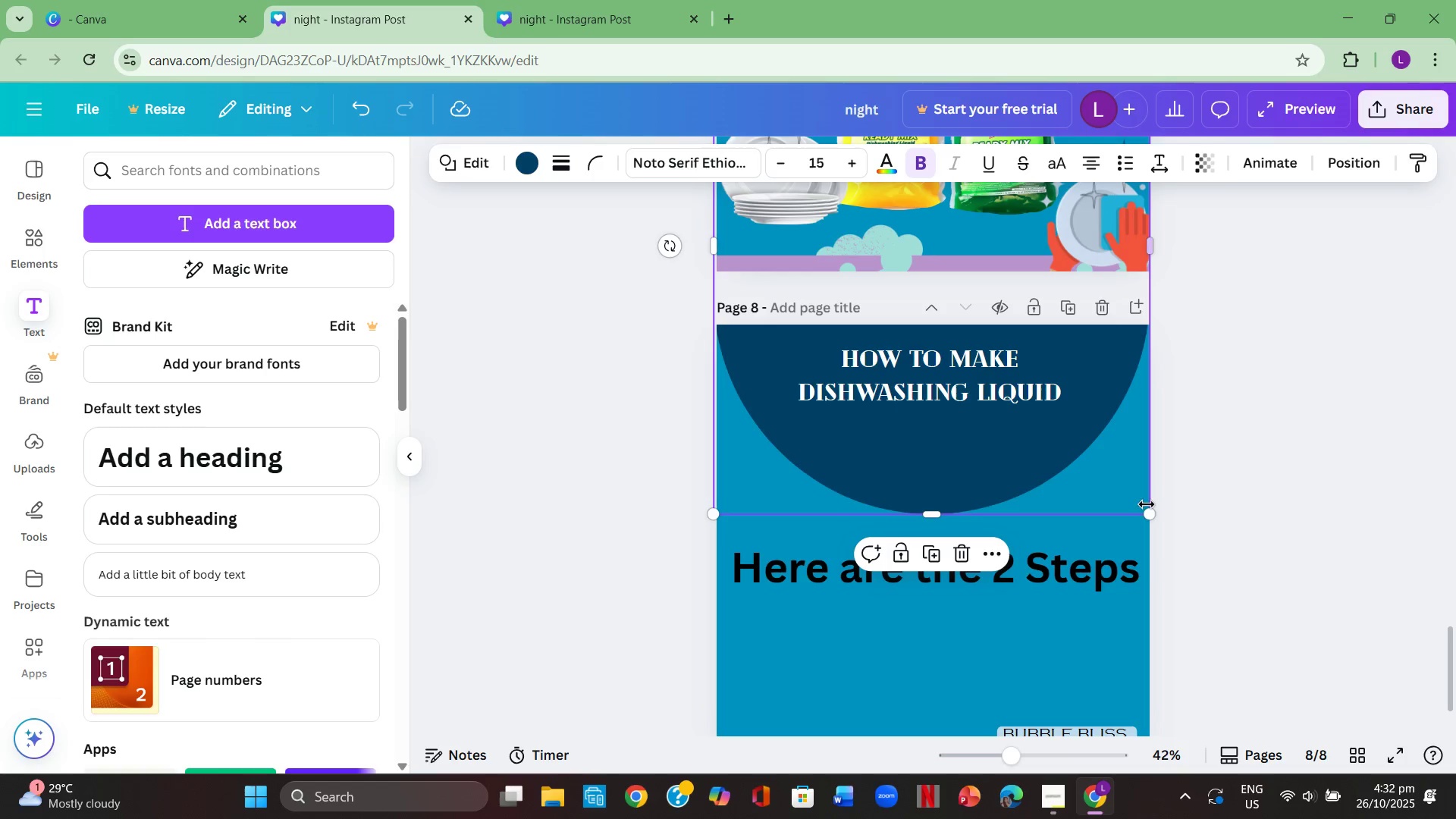 
left_click_drag(start_coordinate=[1148, 506], to_coordinate=[1150, 498])
 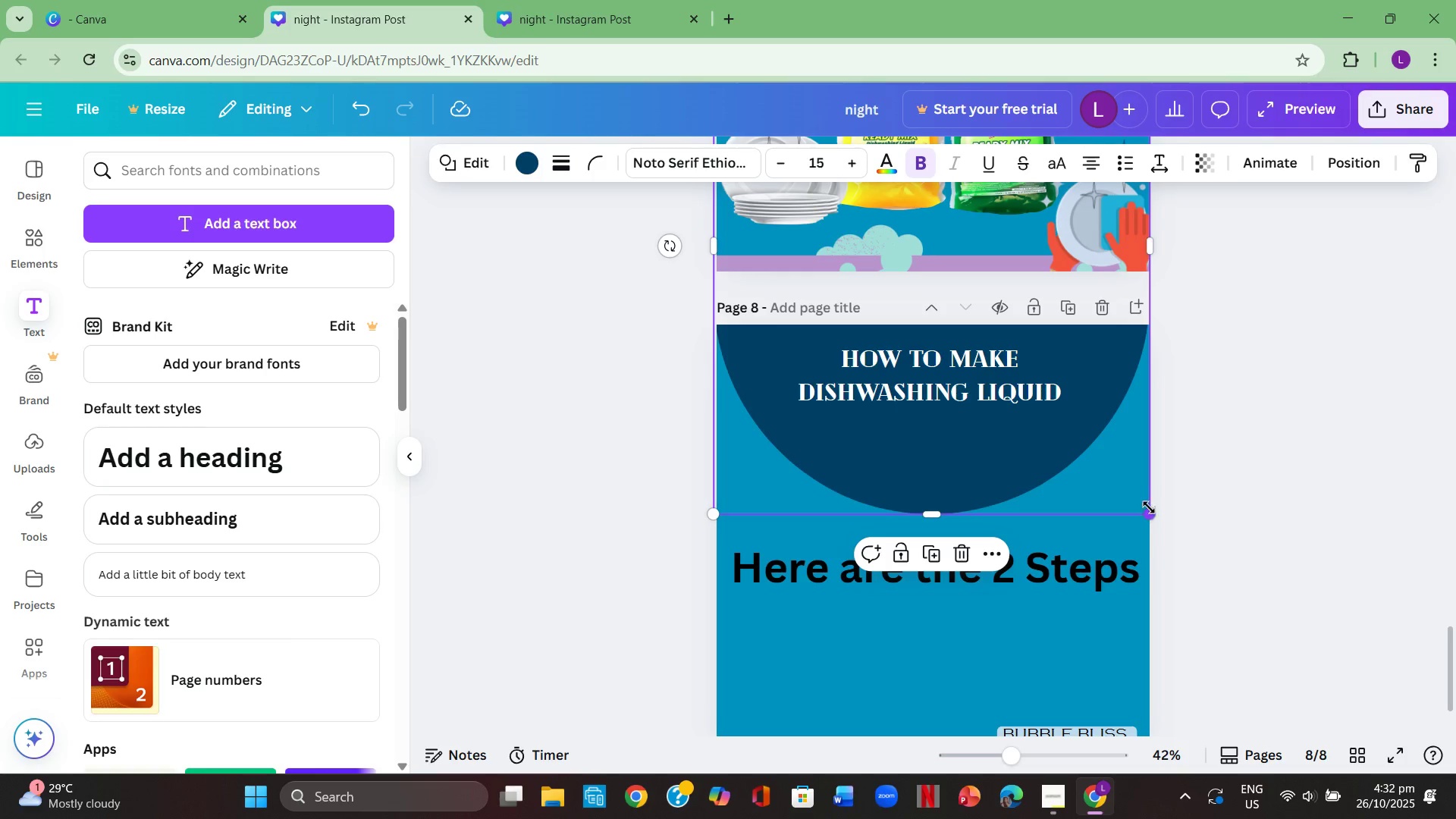 
left_click_drag(start_coordinate=[1148, 512], to_coordinate=[1120, 451])
 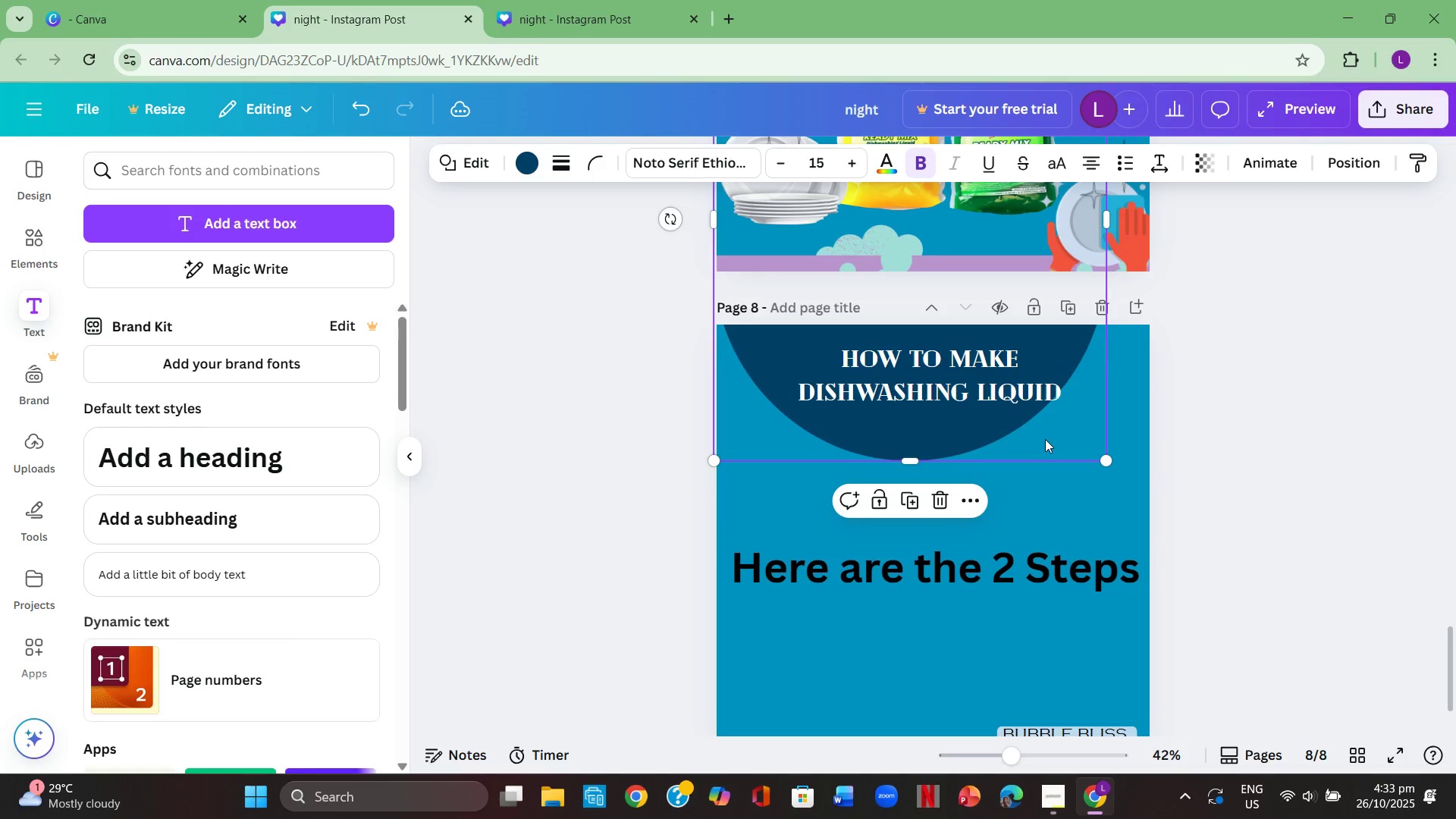 
left_click_drag(start_coordinate=[1045, 439], to_coordinate=[1077, 451])
 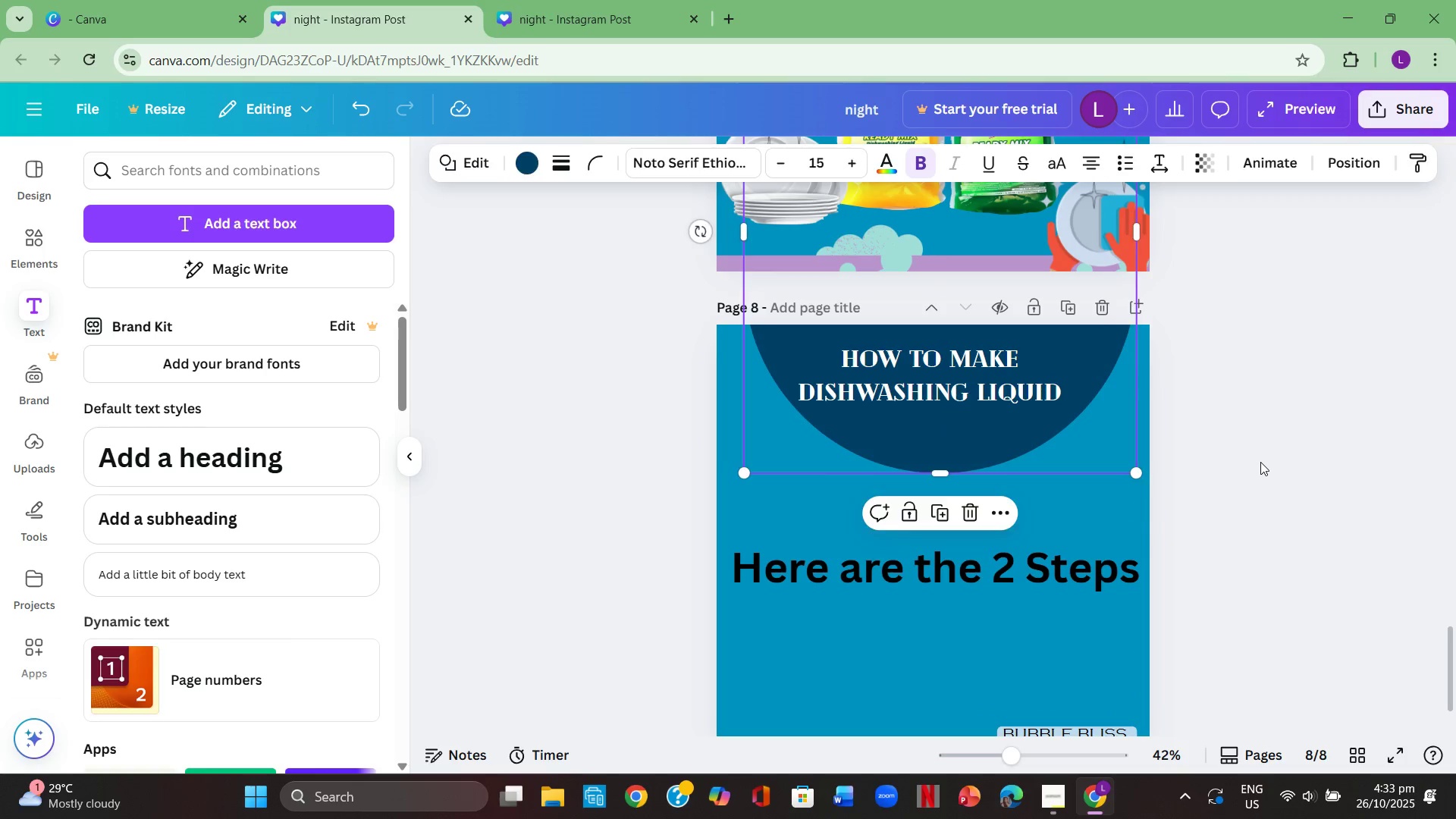 
left_click([1260, 462])
 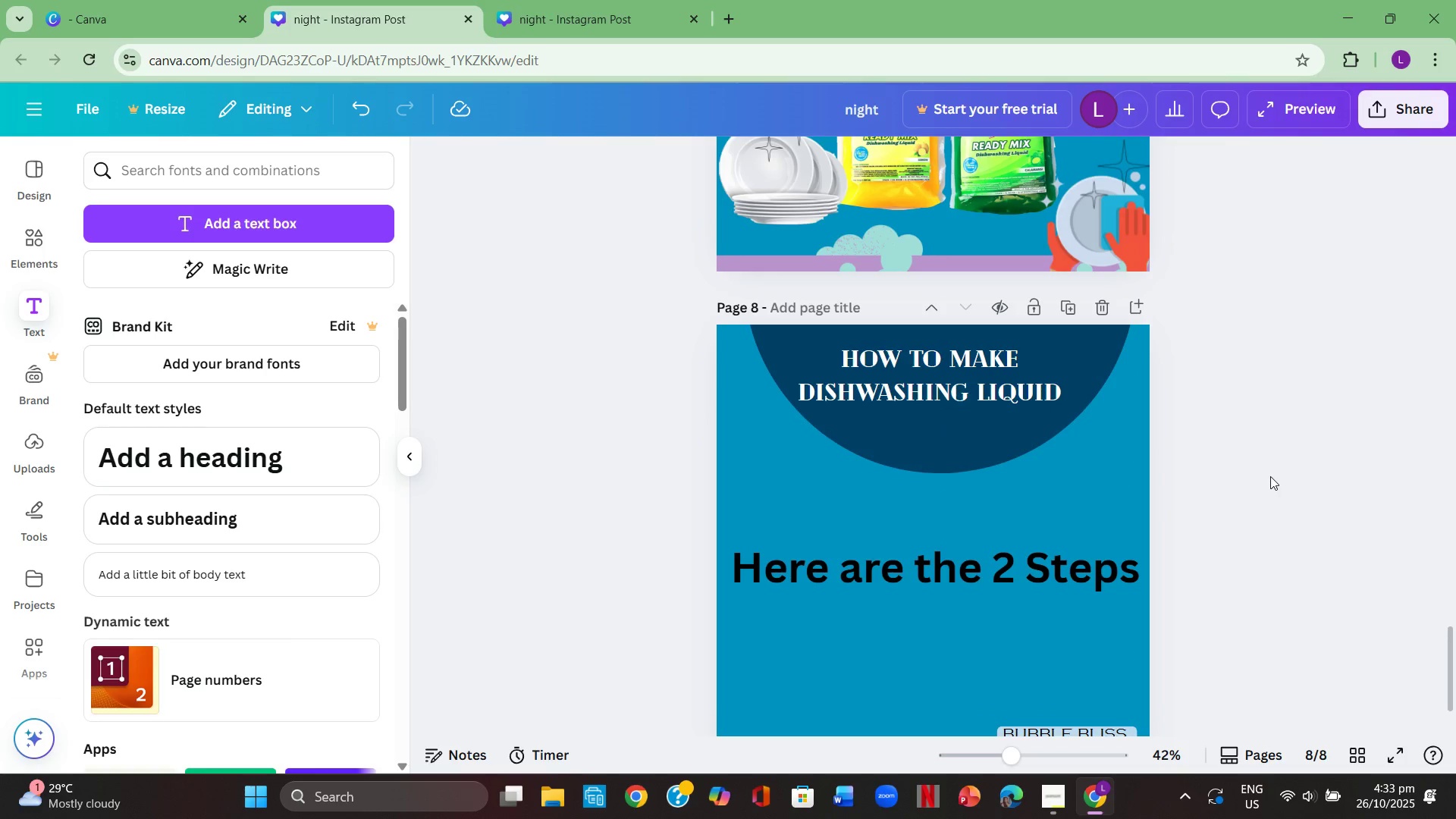 
scroll: coordinate [1272, 480], scroll_direction: down, amount: 2.0
 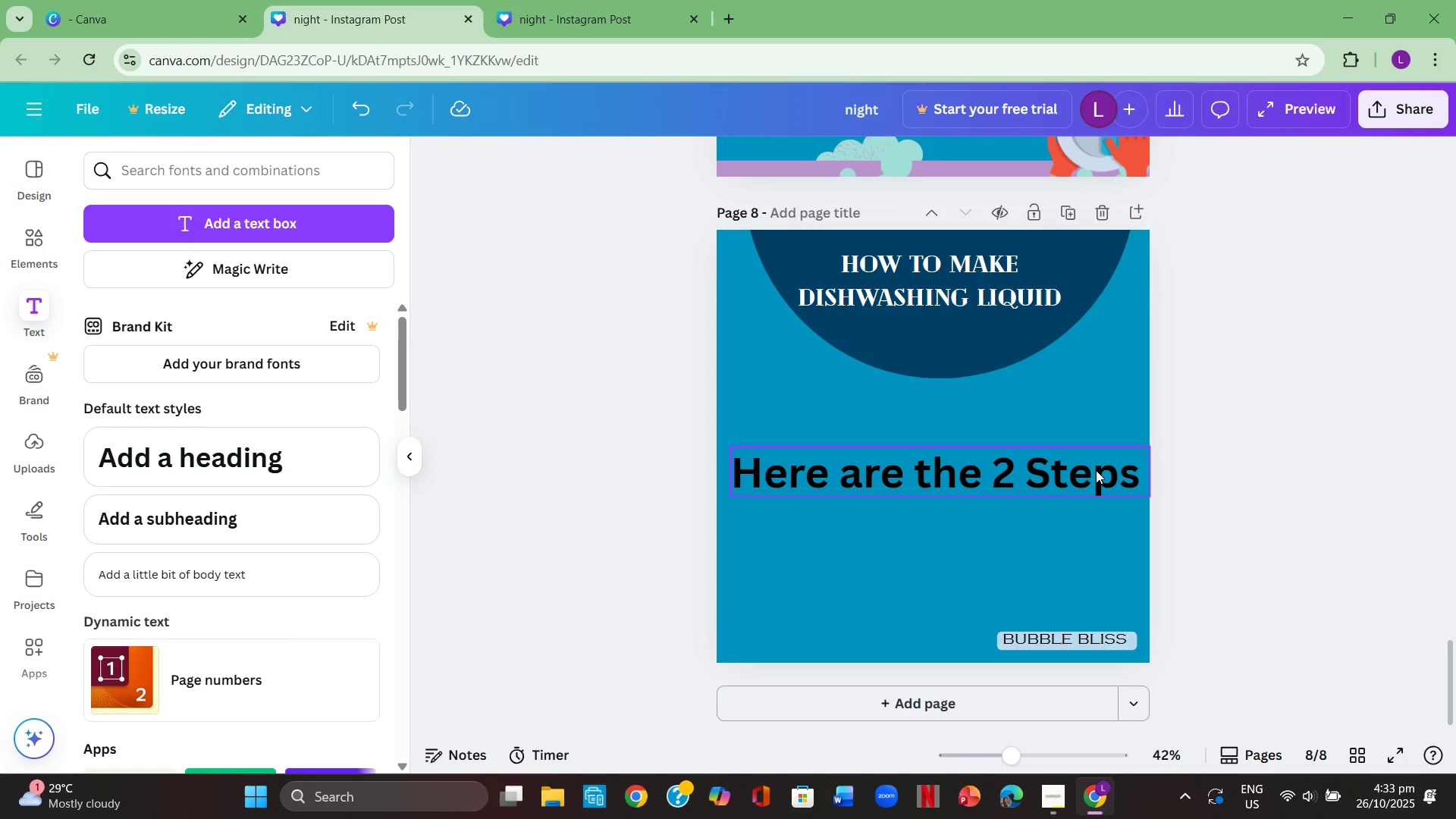 
left_click_drag(start_coordinate=[1088, 467], to_coordinate=[1086, 390])
 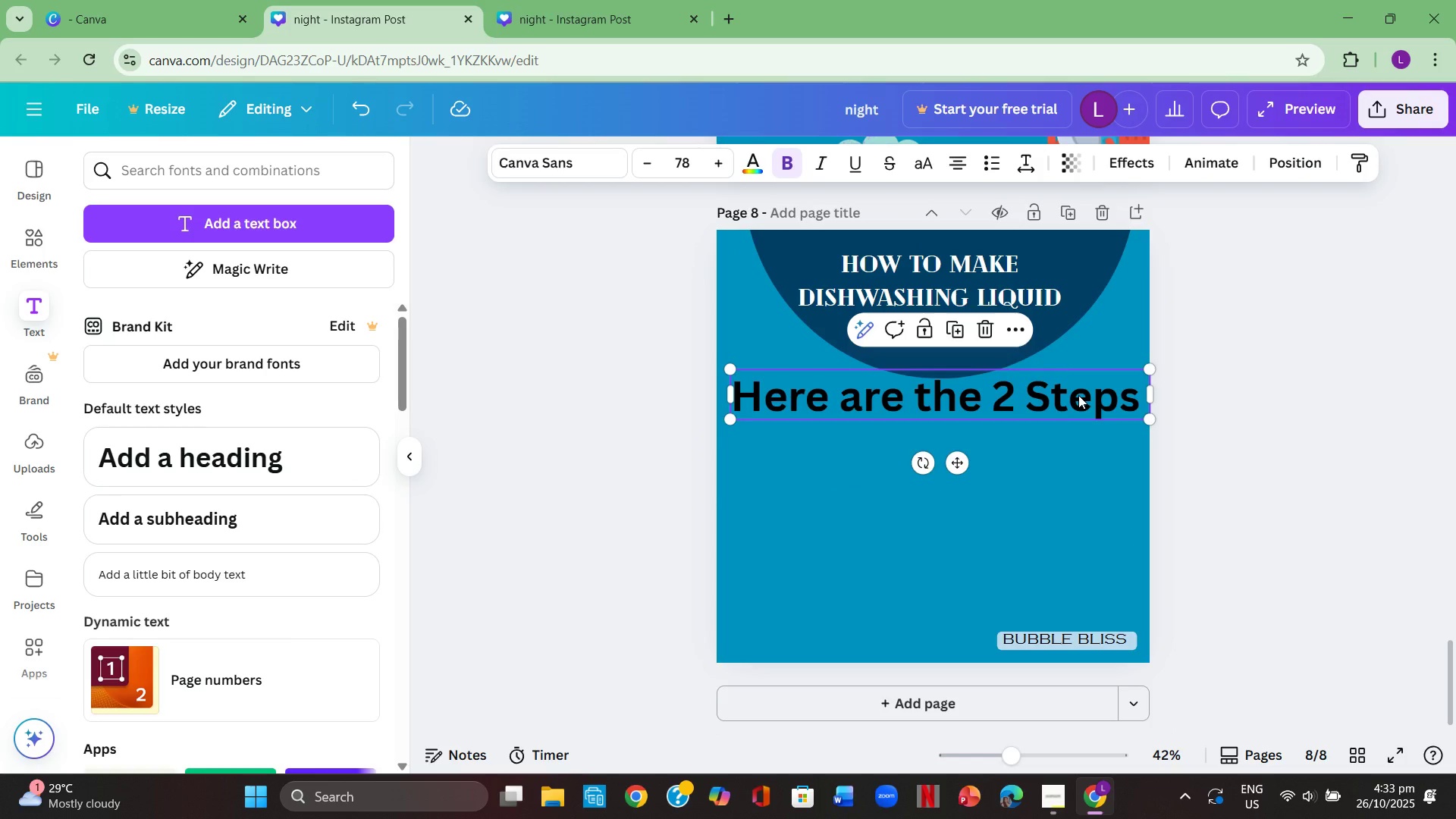 
left_click([1078, 395])
 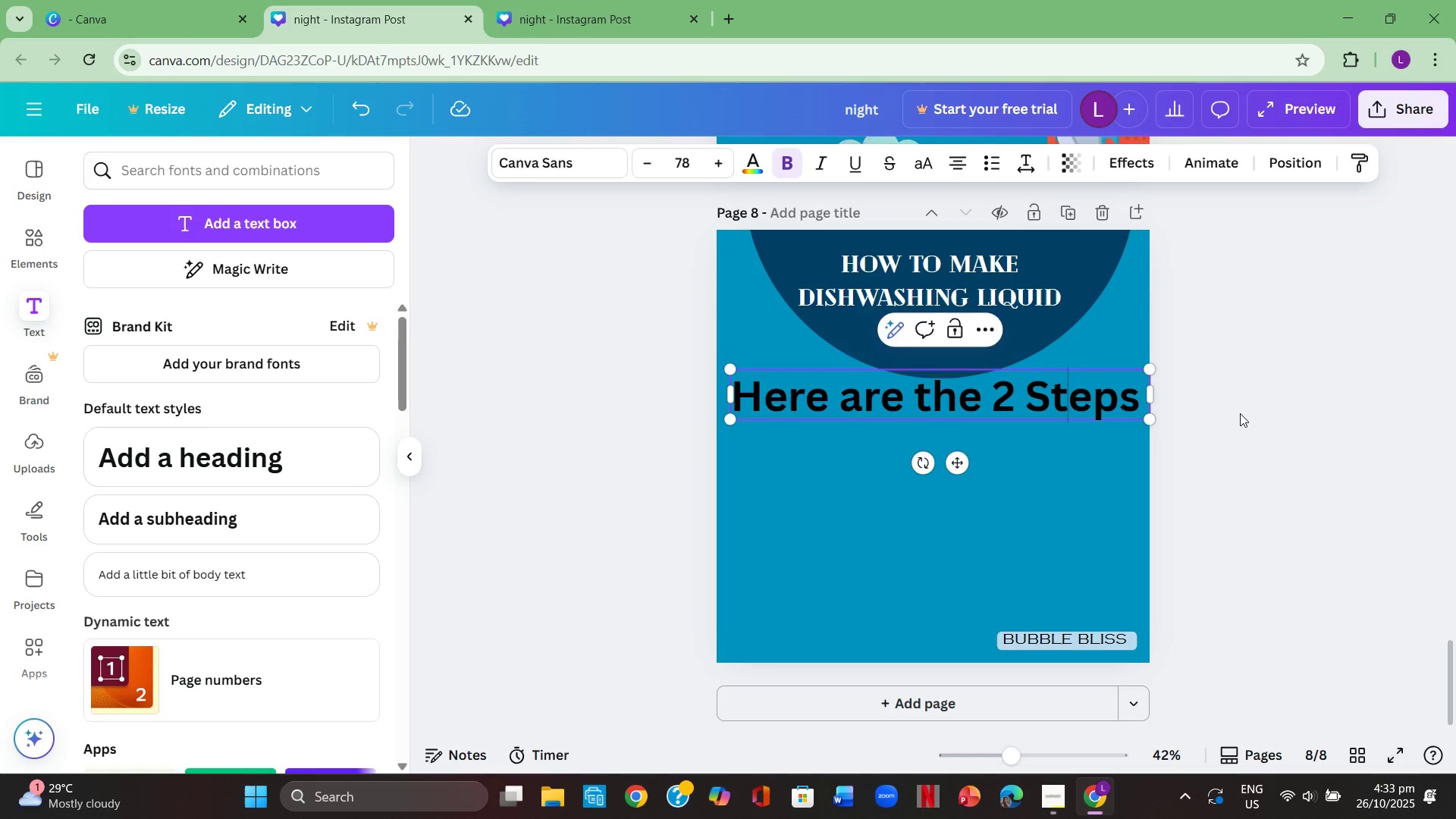 
left_click([1240, 413])
 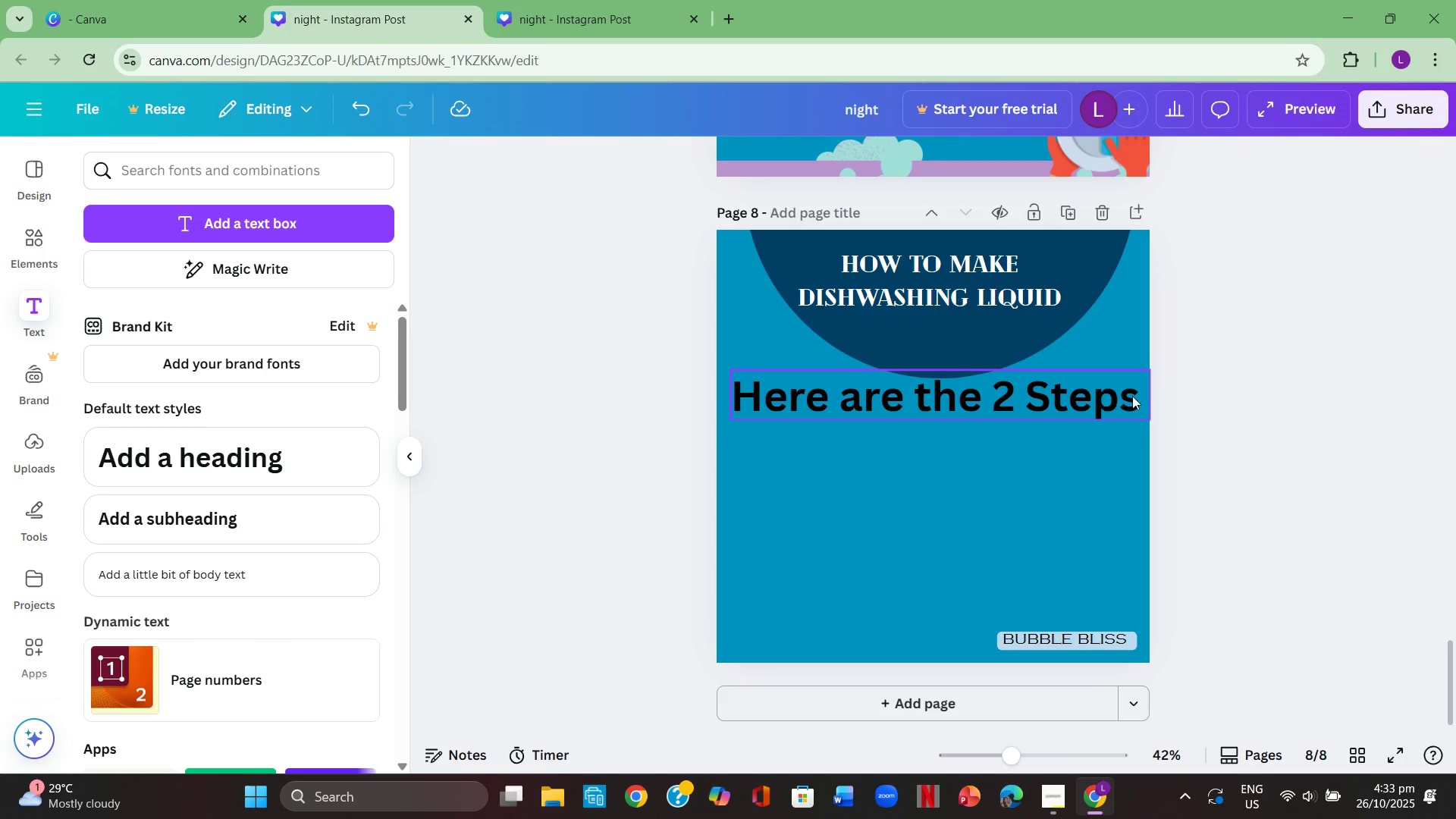 
double_click([1133, 402])
 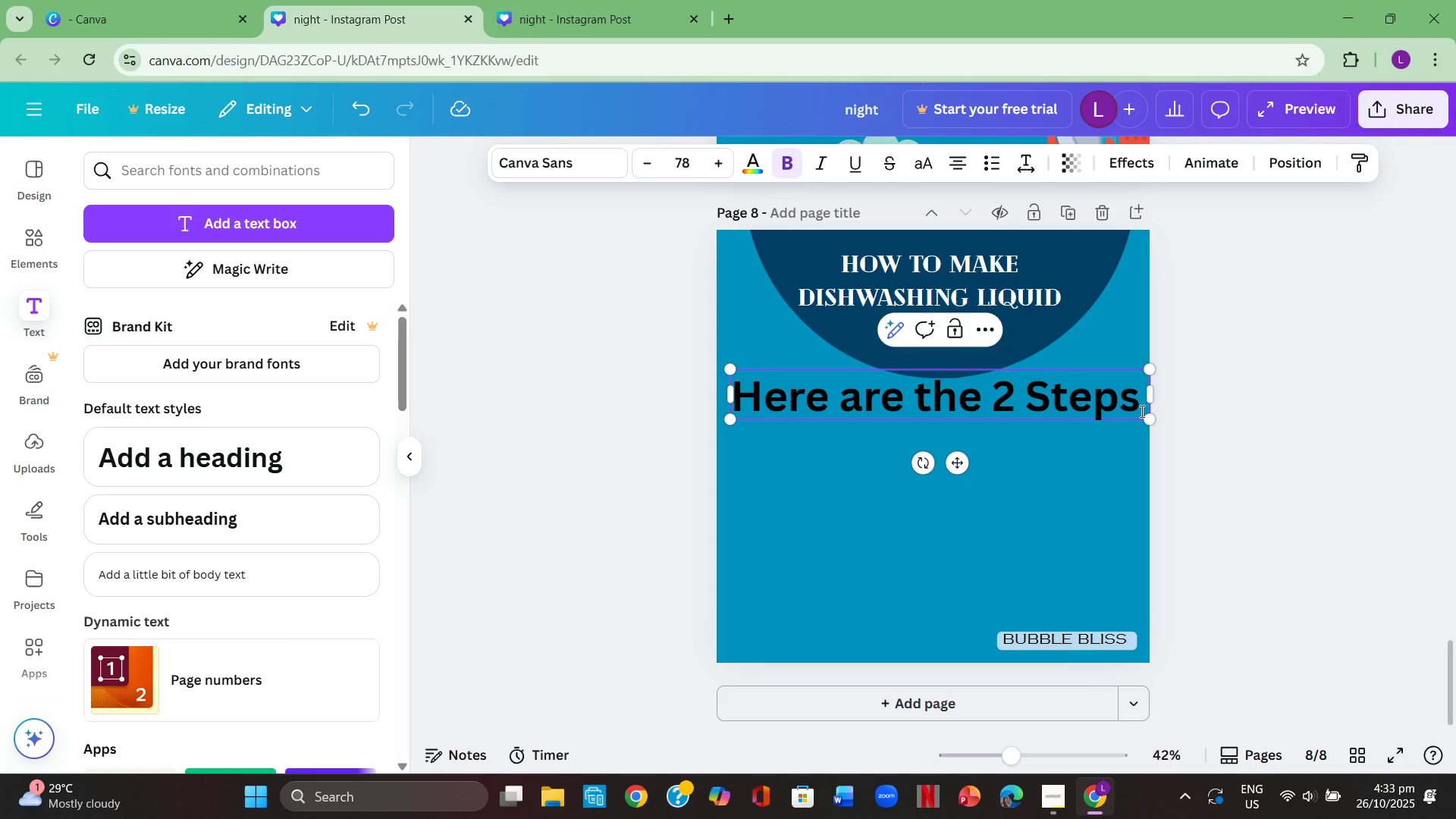 
key(Shift+ShiftLeft)
 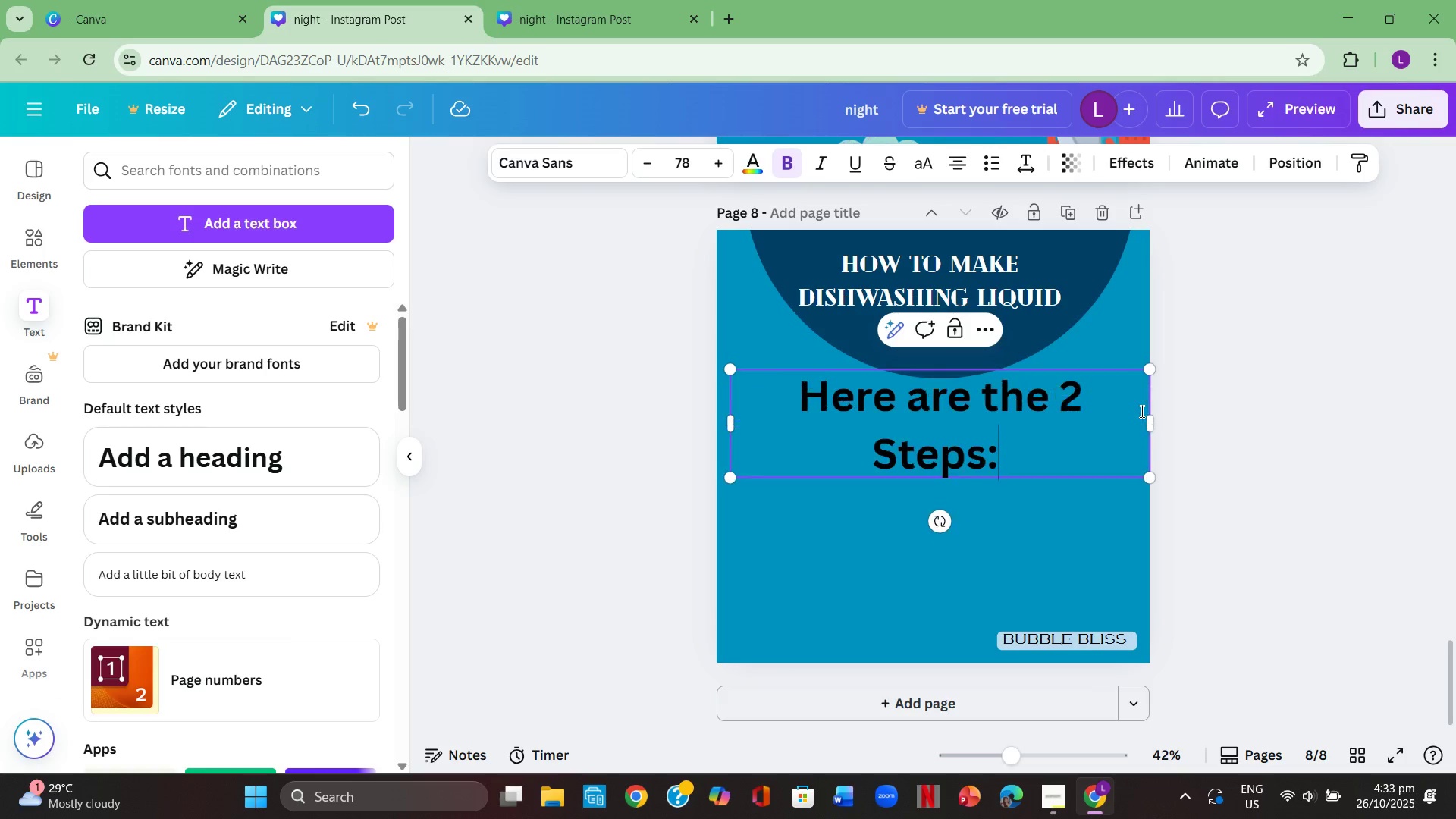 
key(Shift+Semicolon)
 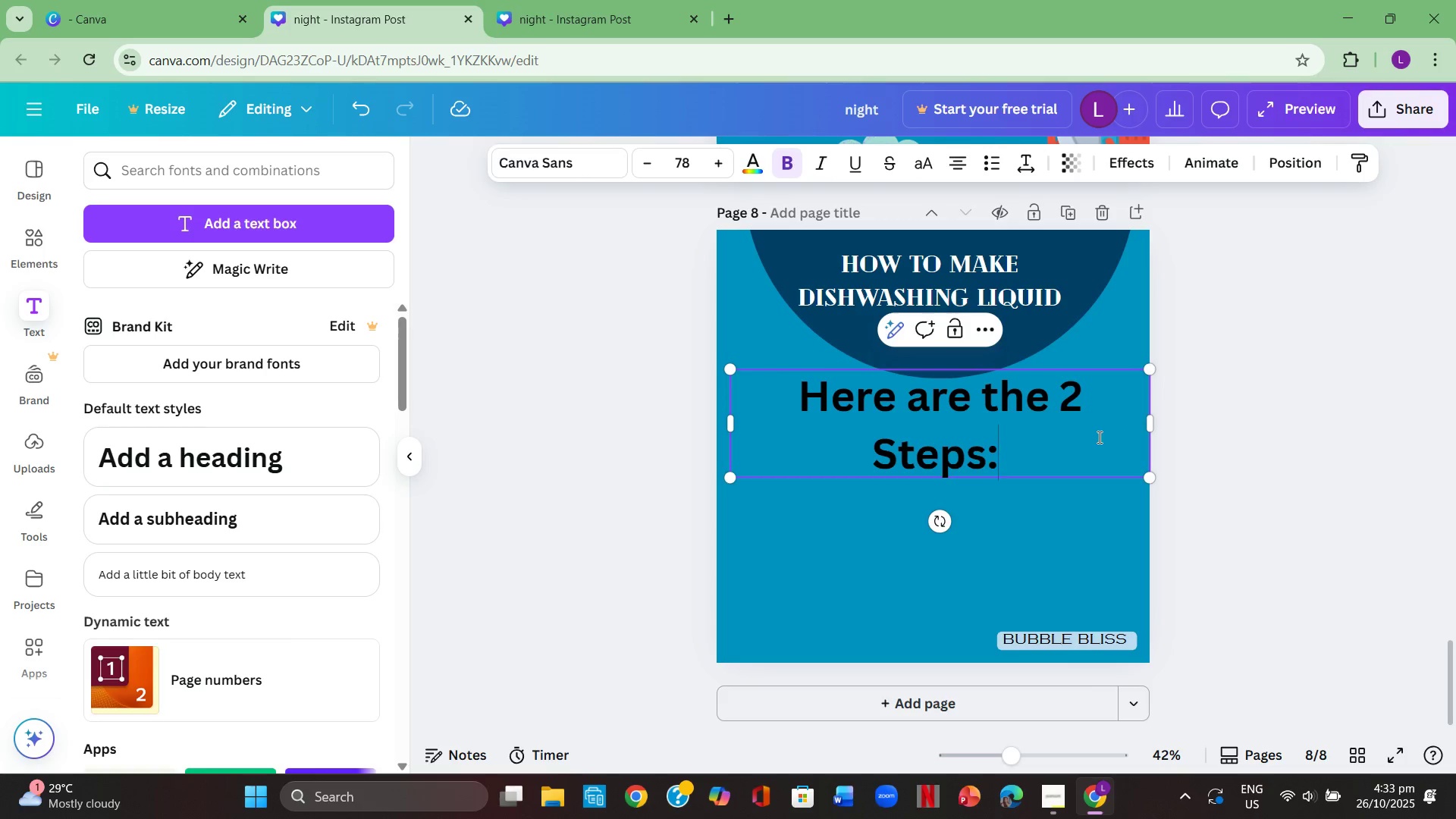 
left_click([1093, 431])
 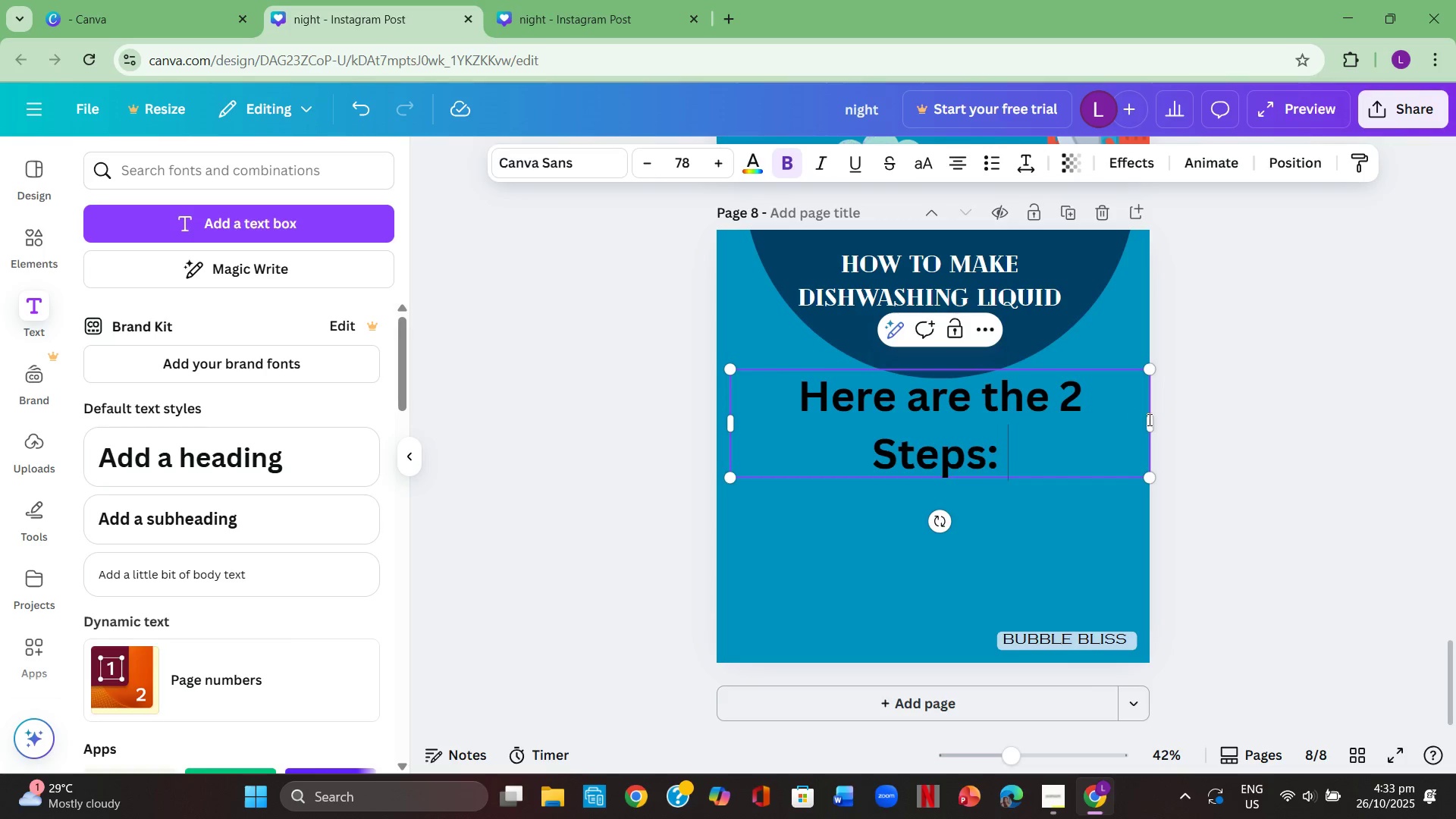 
left_click_drag(start_coordinate=[1153, 418], to_coordinate=[926, 468])
 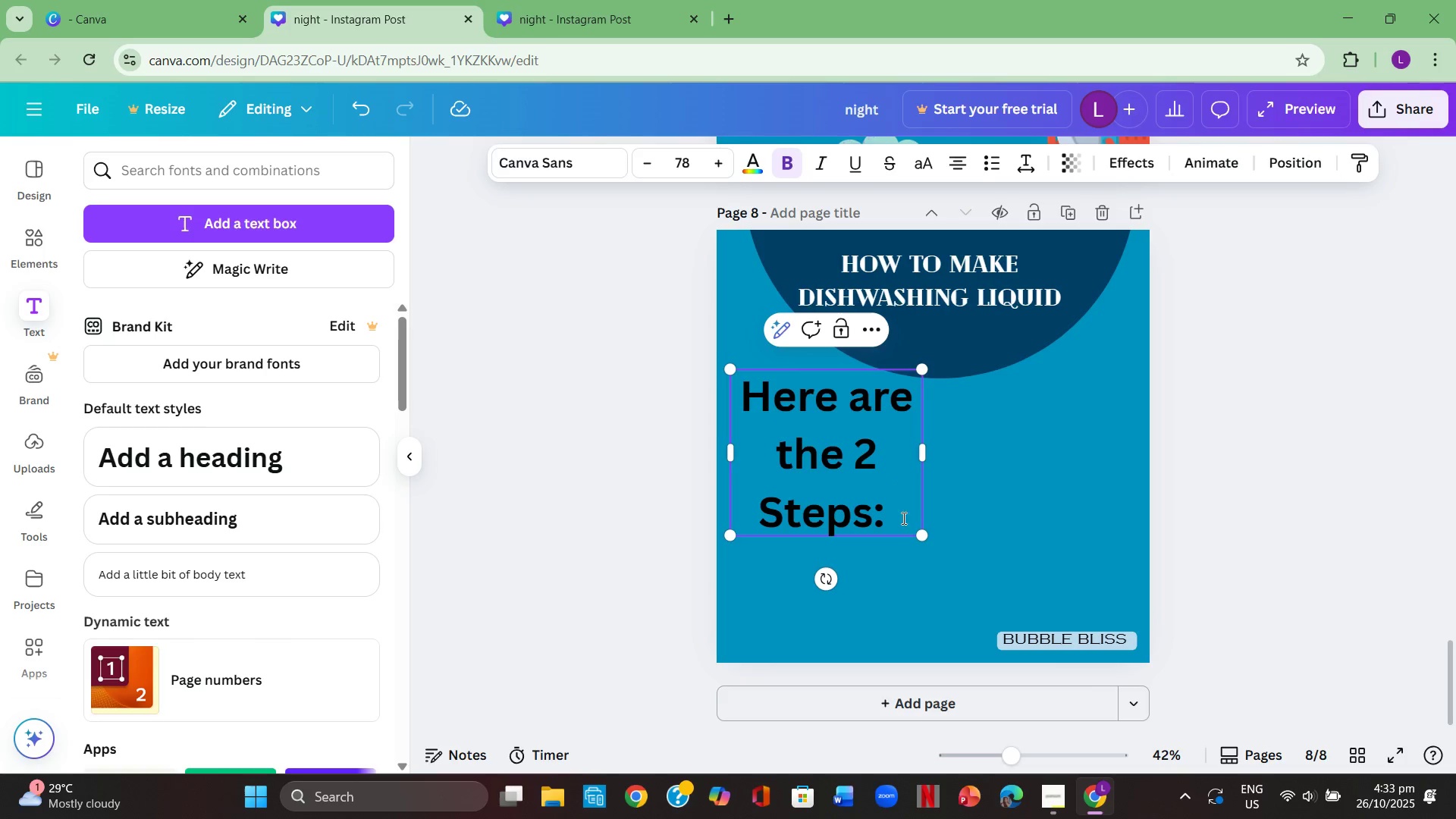 
left_click_drag(start_coordinate=[902, 518], to_coordinate=[743, 400])
 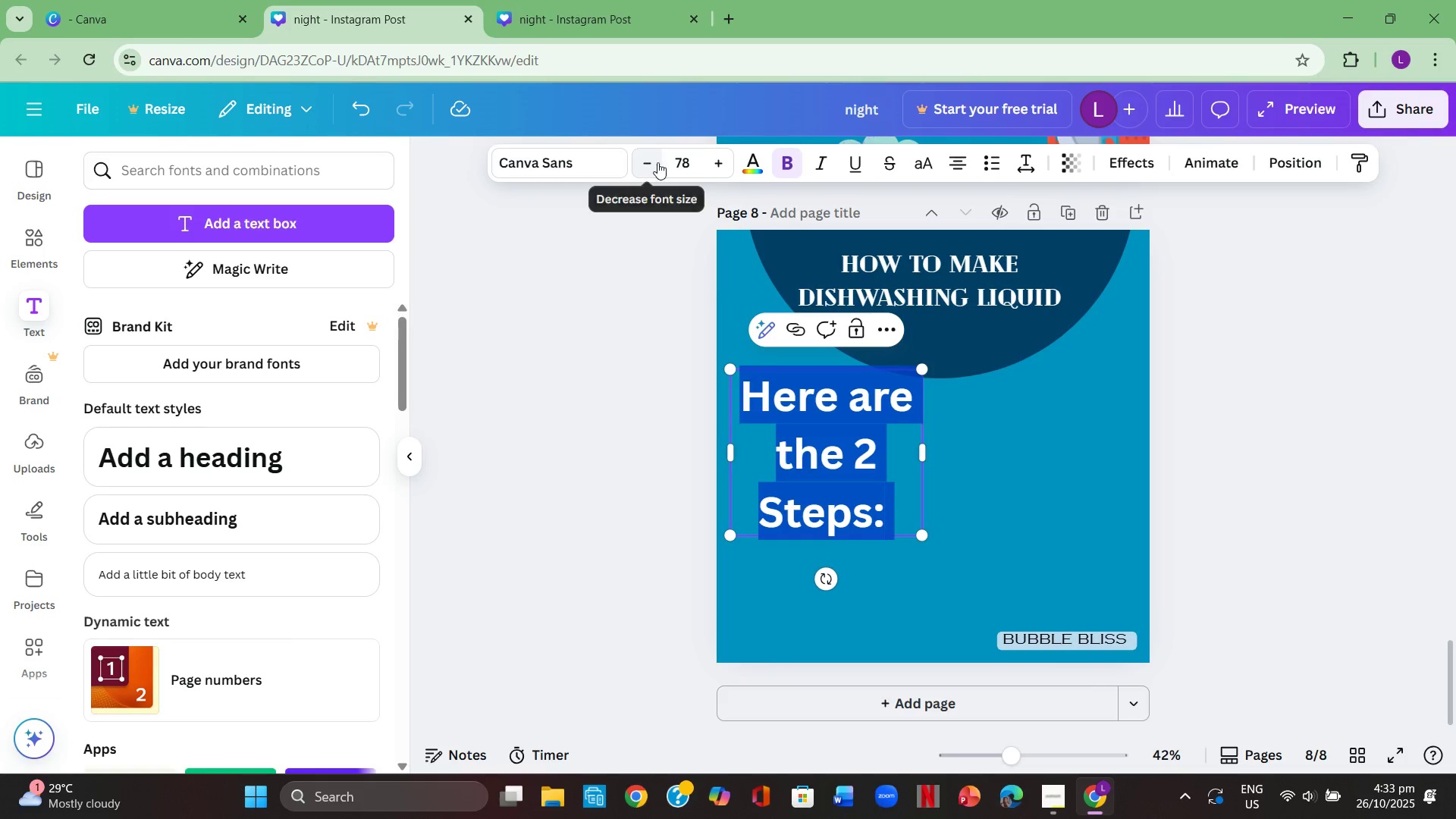 
left_click([694, 160])
 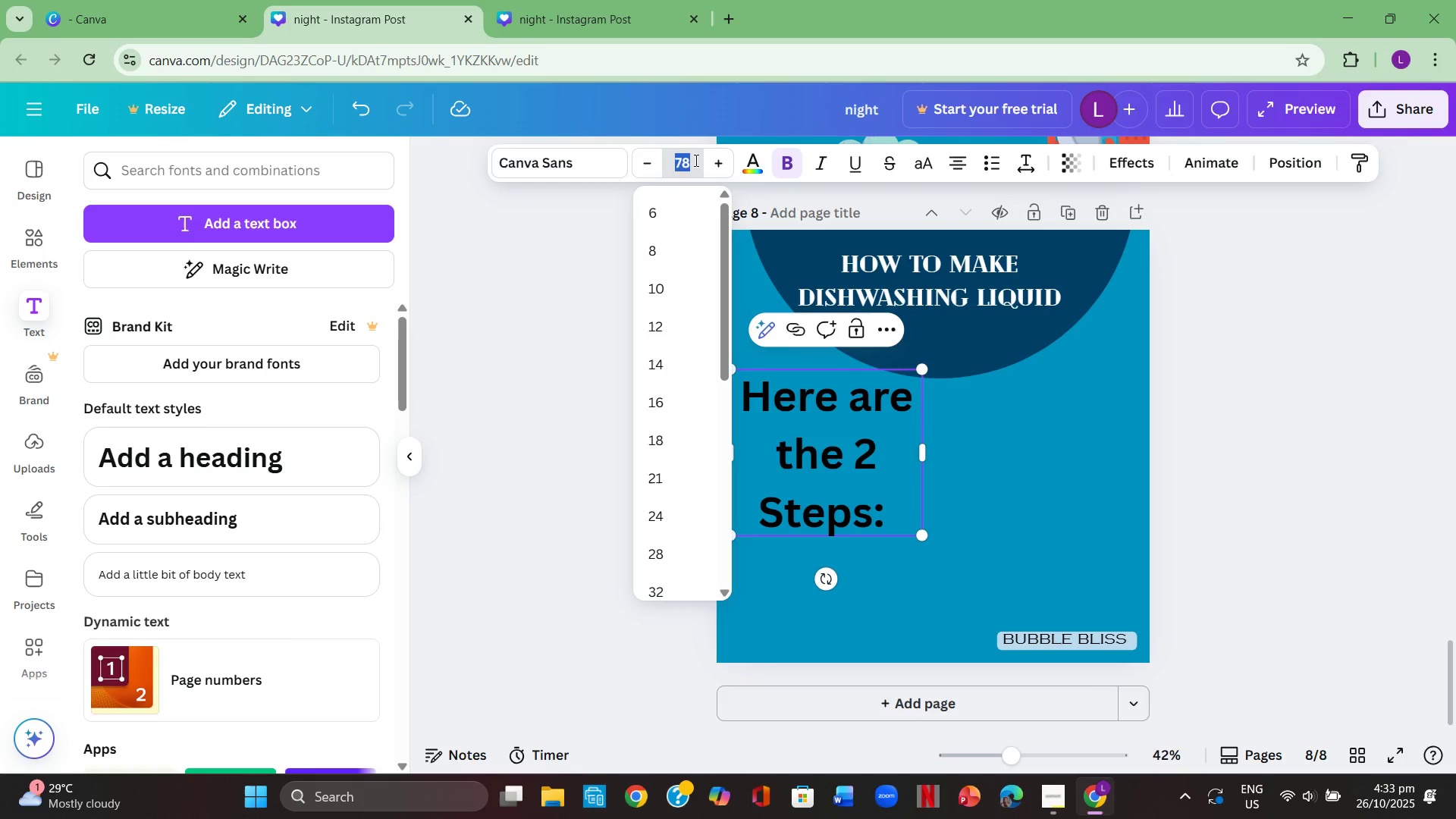 
key(Numpad5)
 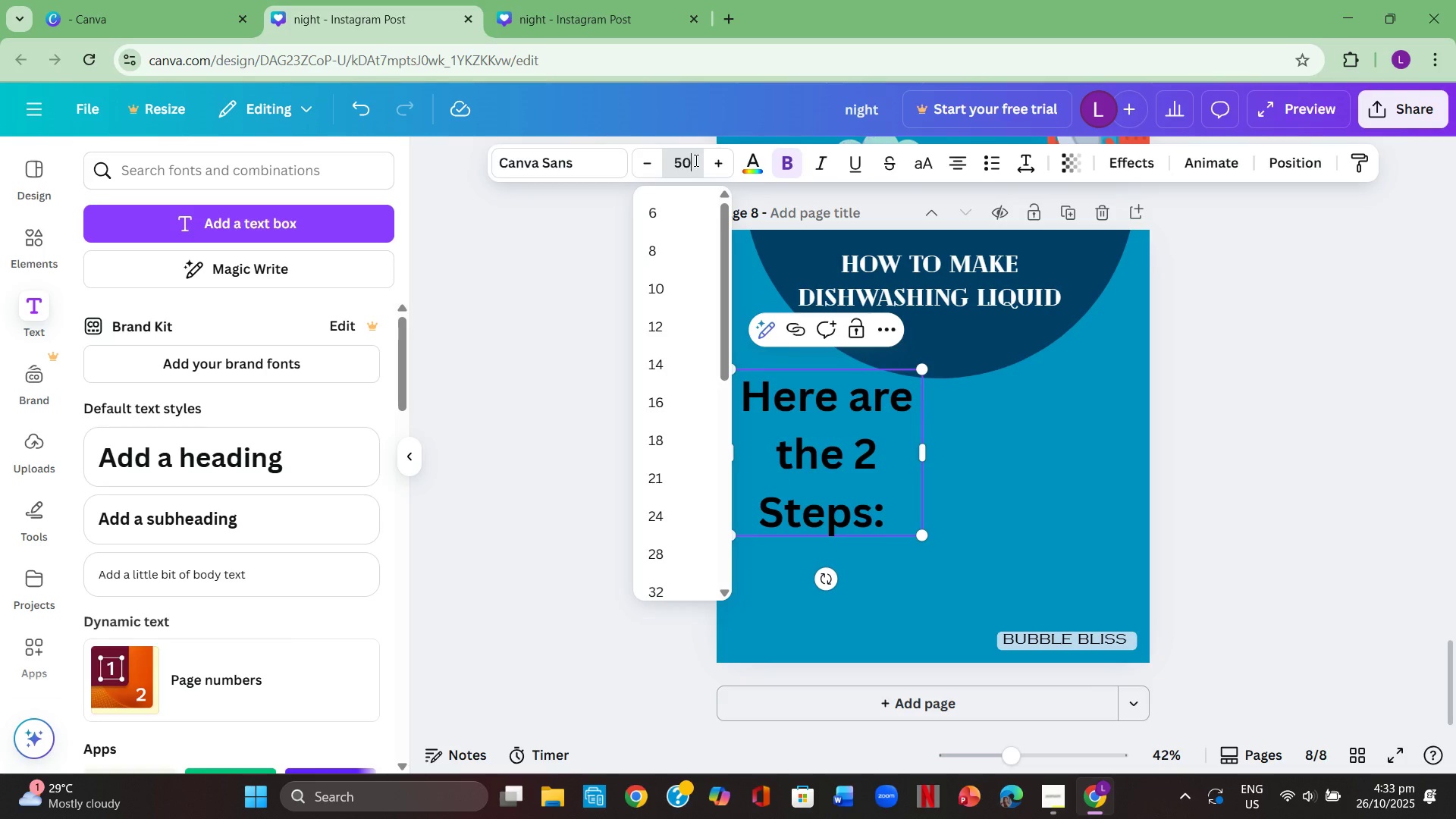 
key(Numpad0)
 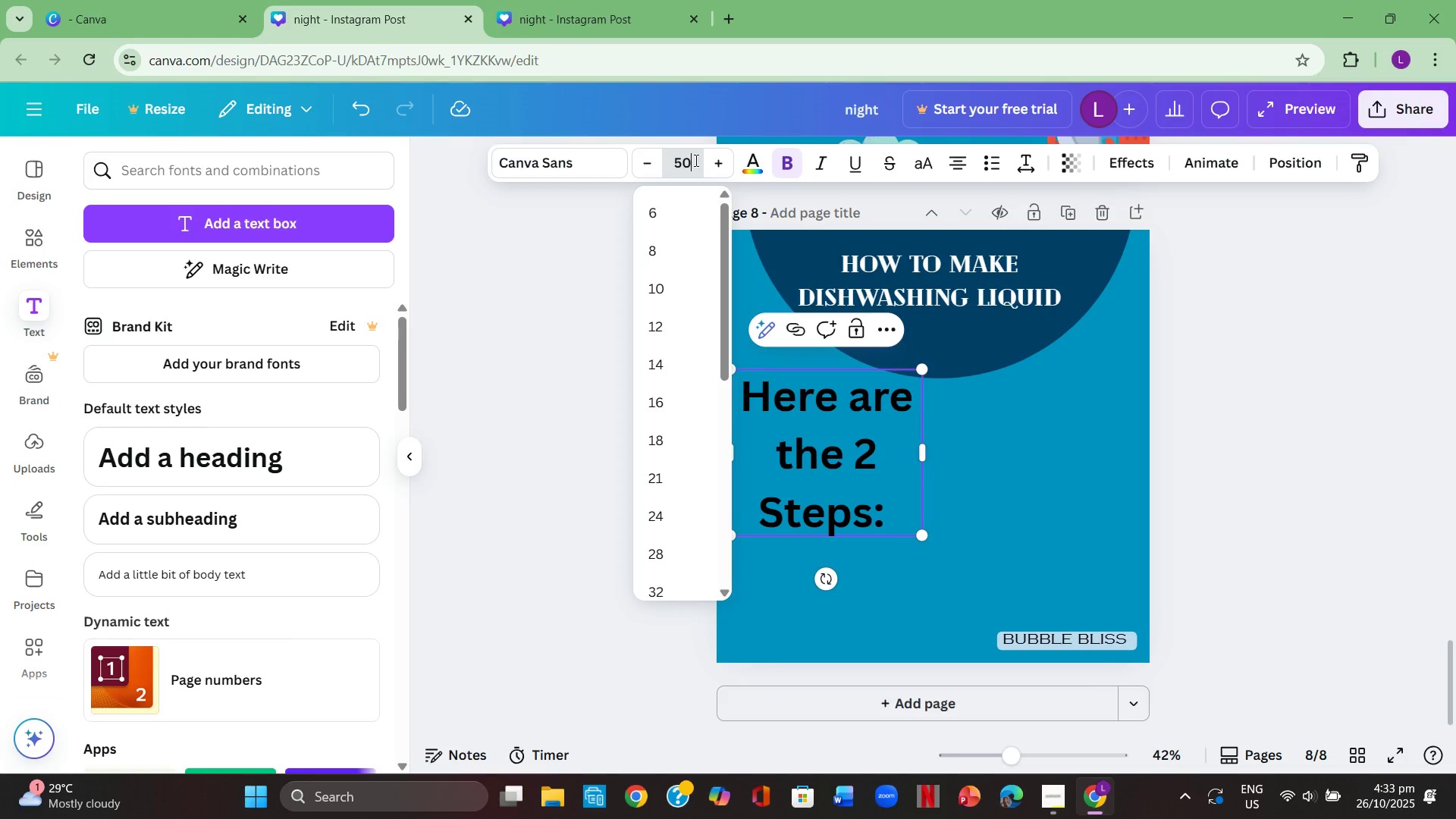 
key(Enter)
 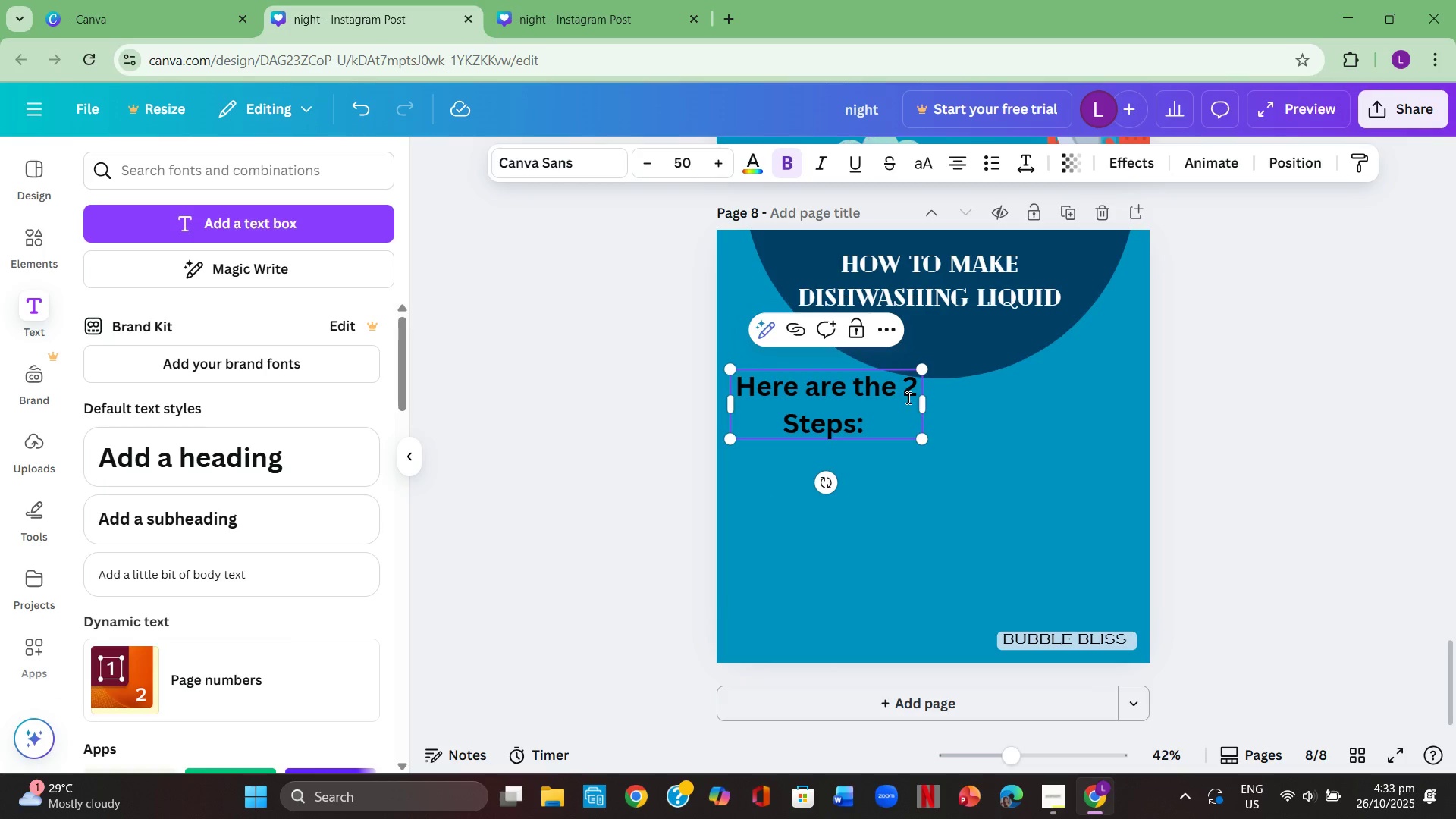 
left_click([905, 393])
 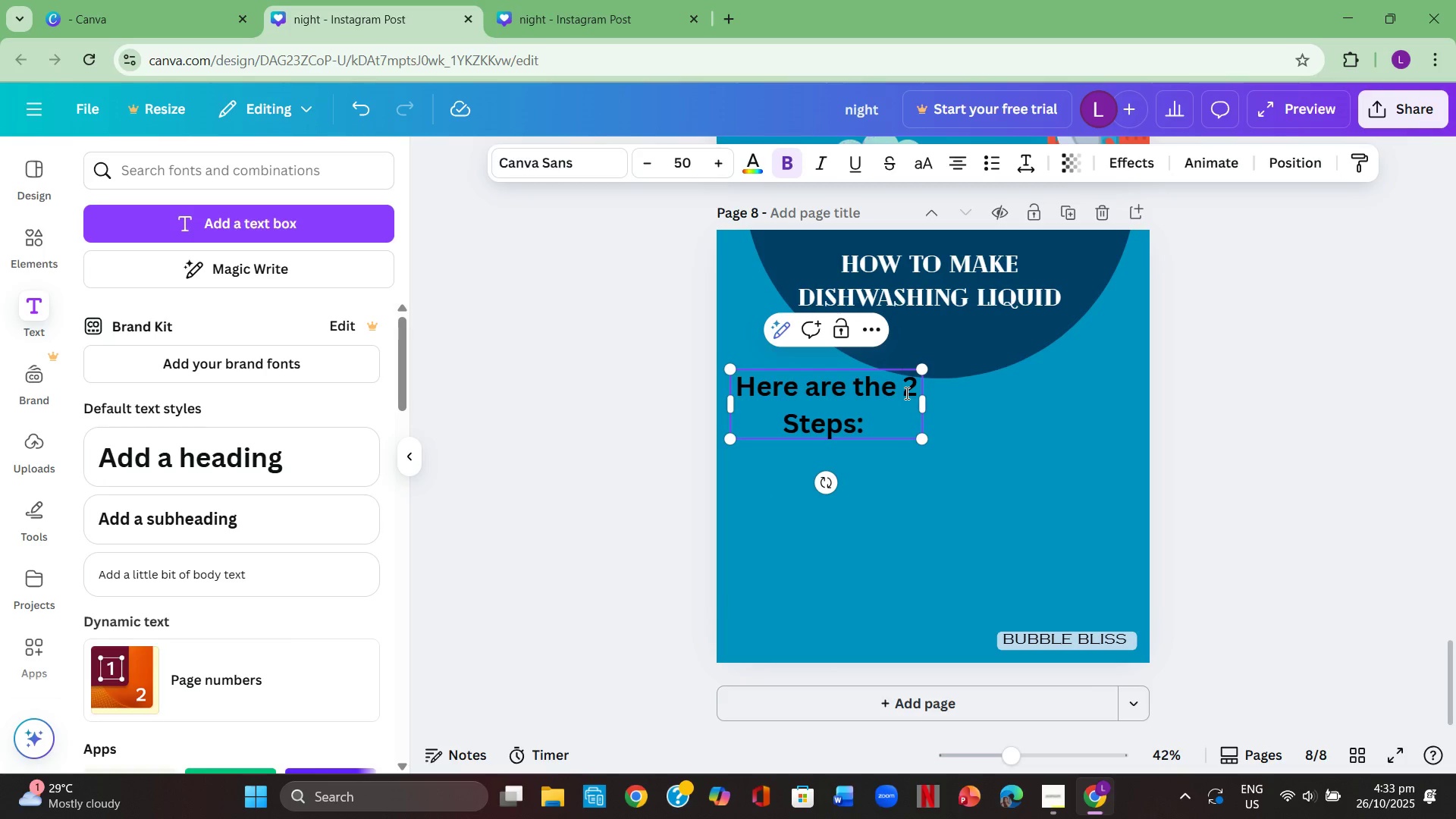 
key(Enter)
 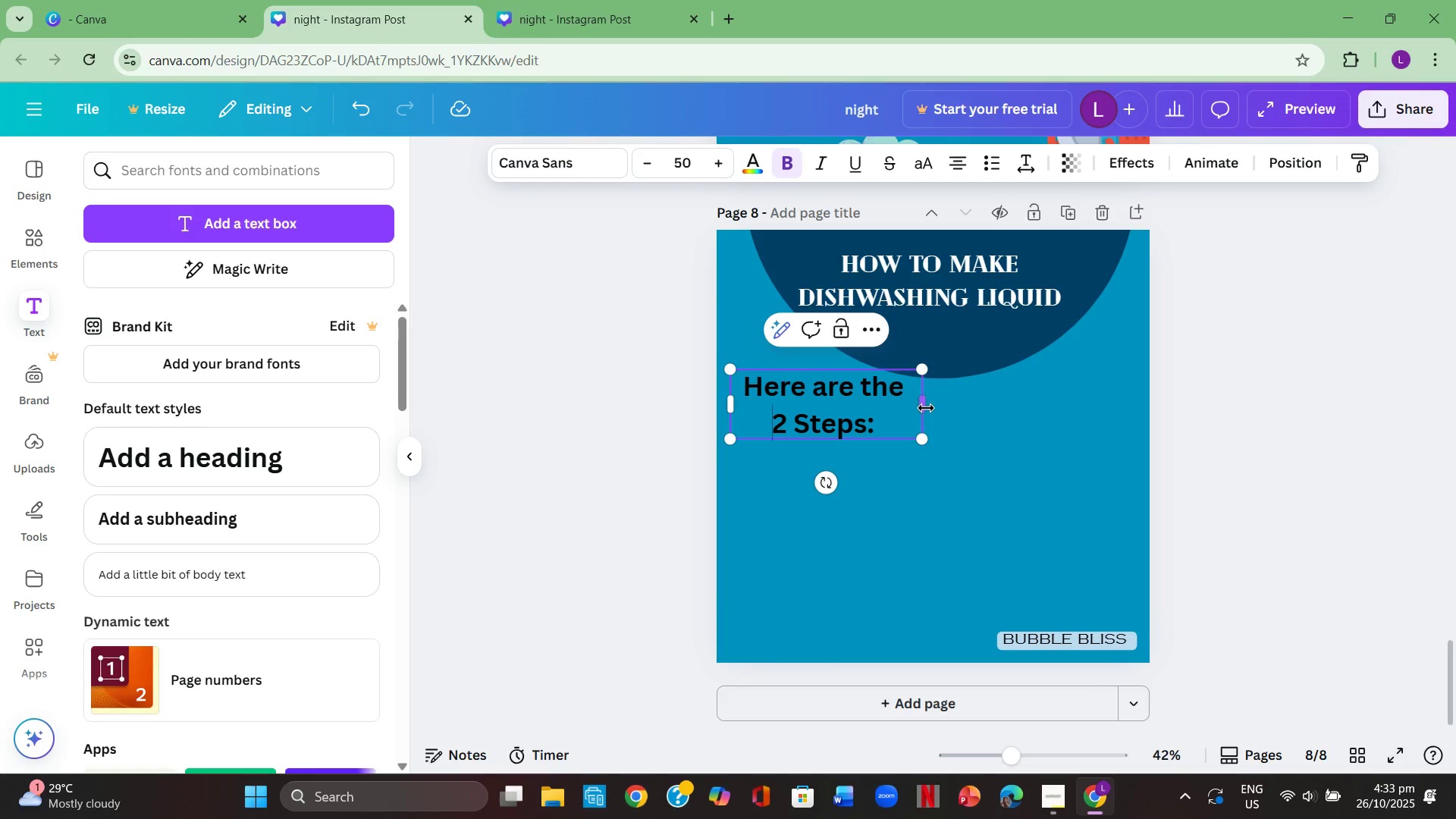 
left_click_drag(start_coordinate=[926, 405], to_coordinate=[910, 423])
 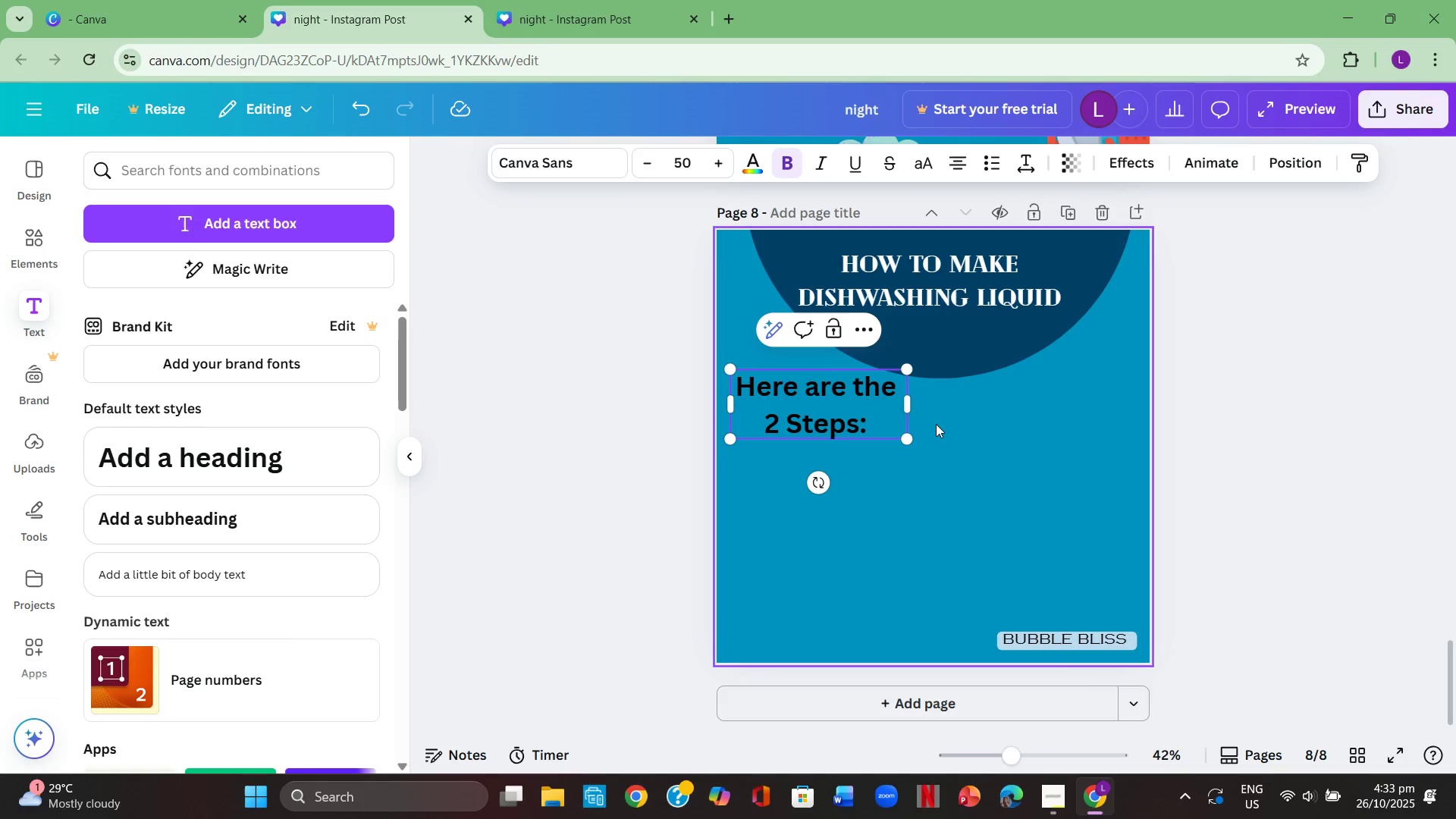 
left_click([936, 424])
 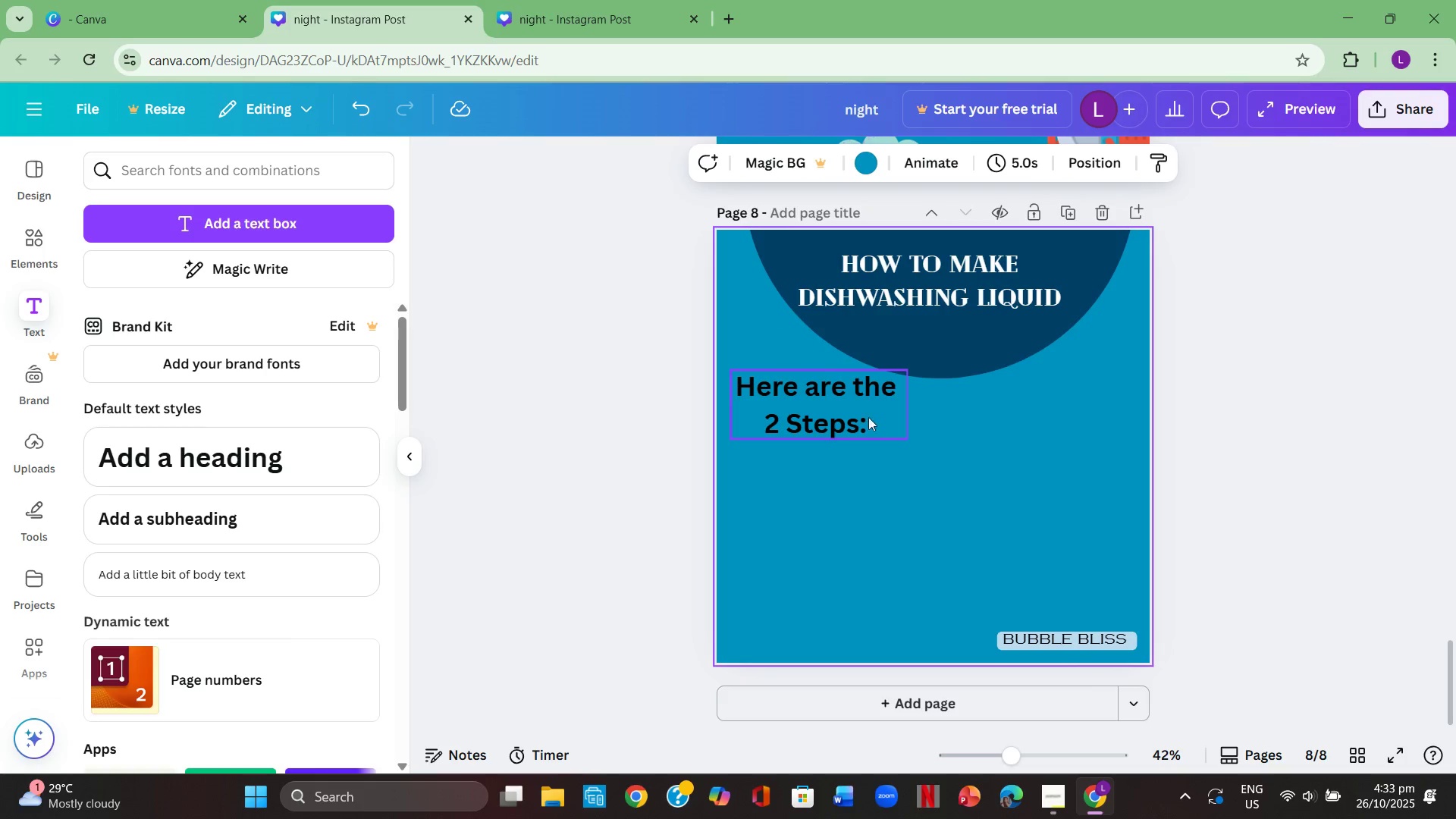 
left_click([859, 418])
 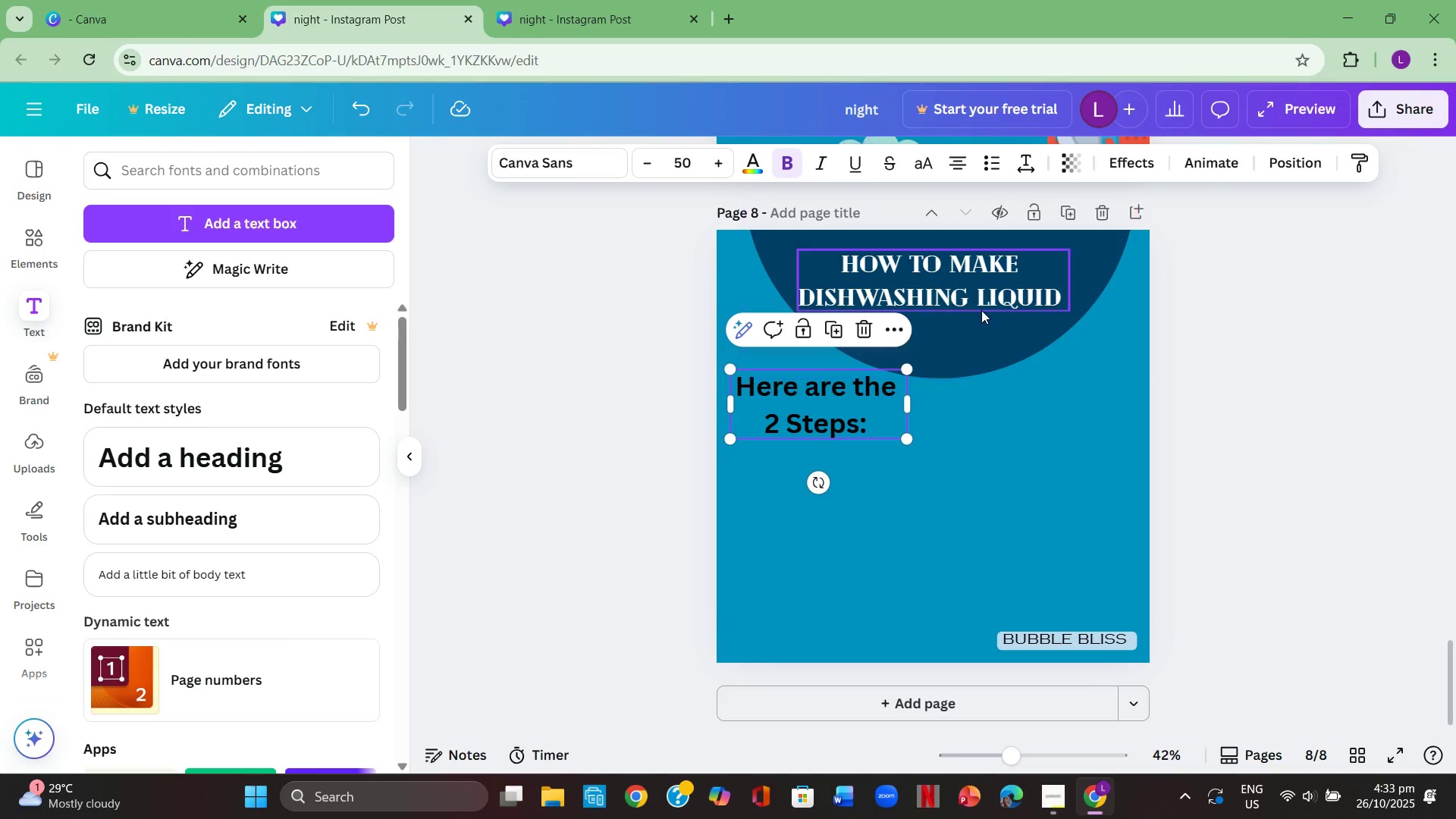 
left_click([981, 309])
 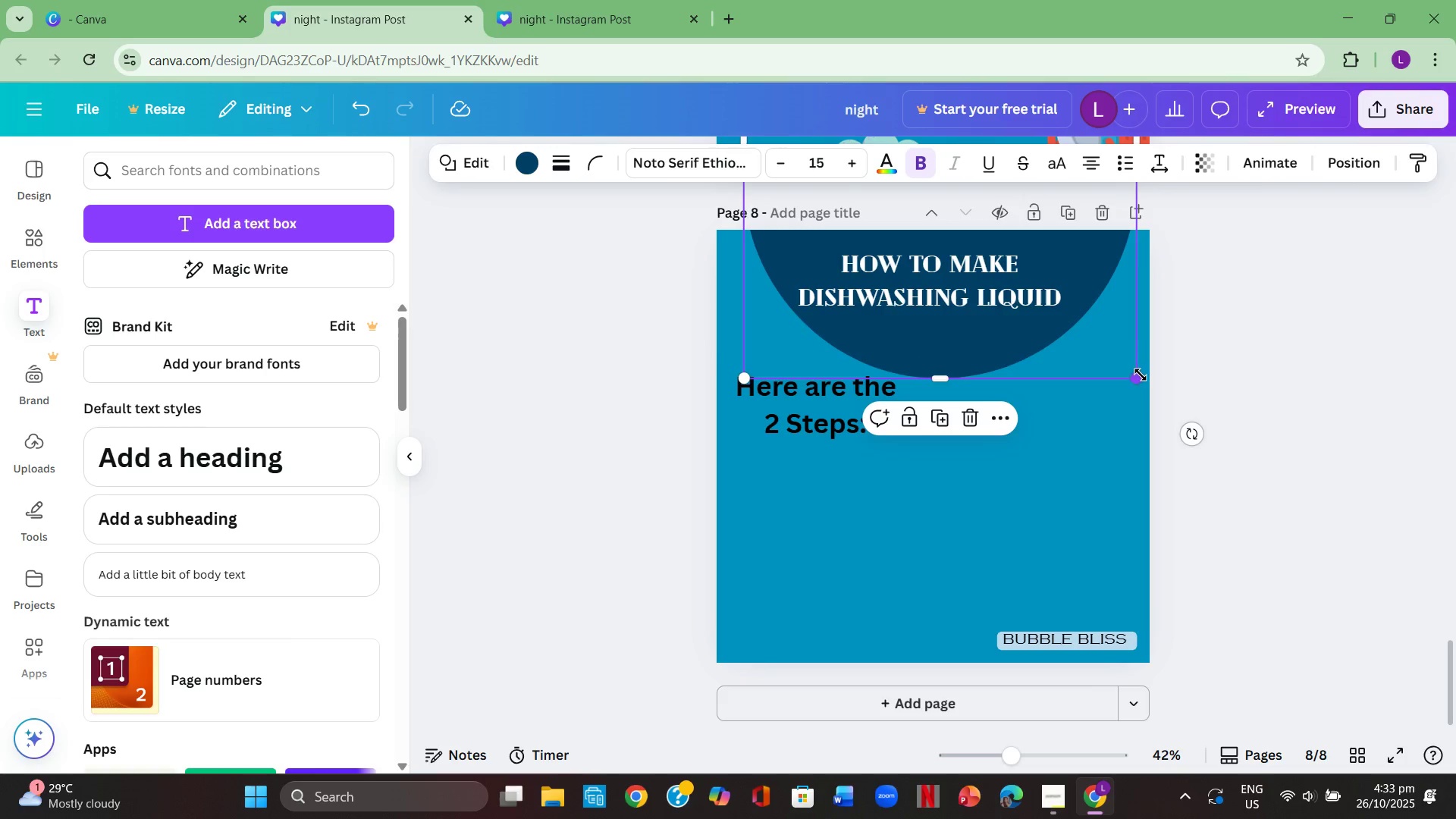 
left_click_drag(start_coordinate=[1141, 375], to_coordinate=[1131, 353])
 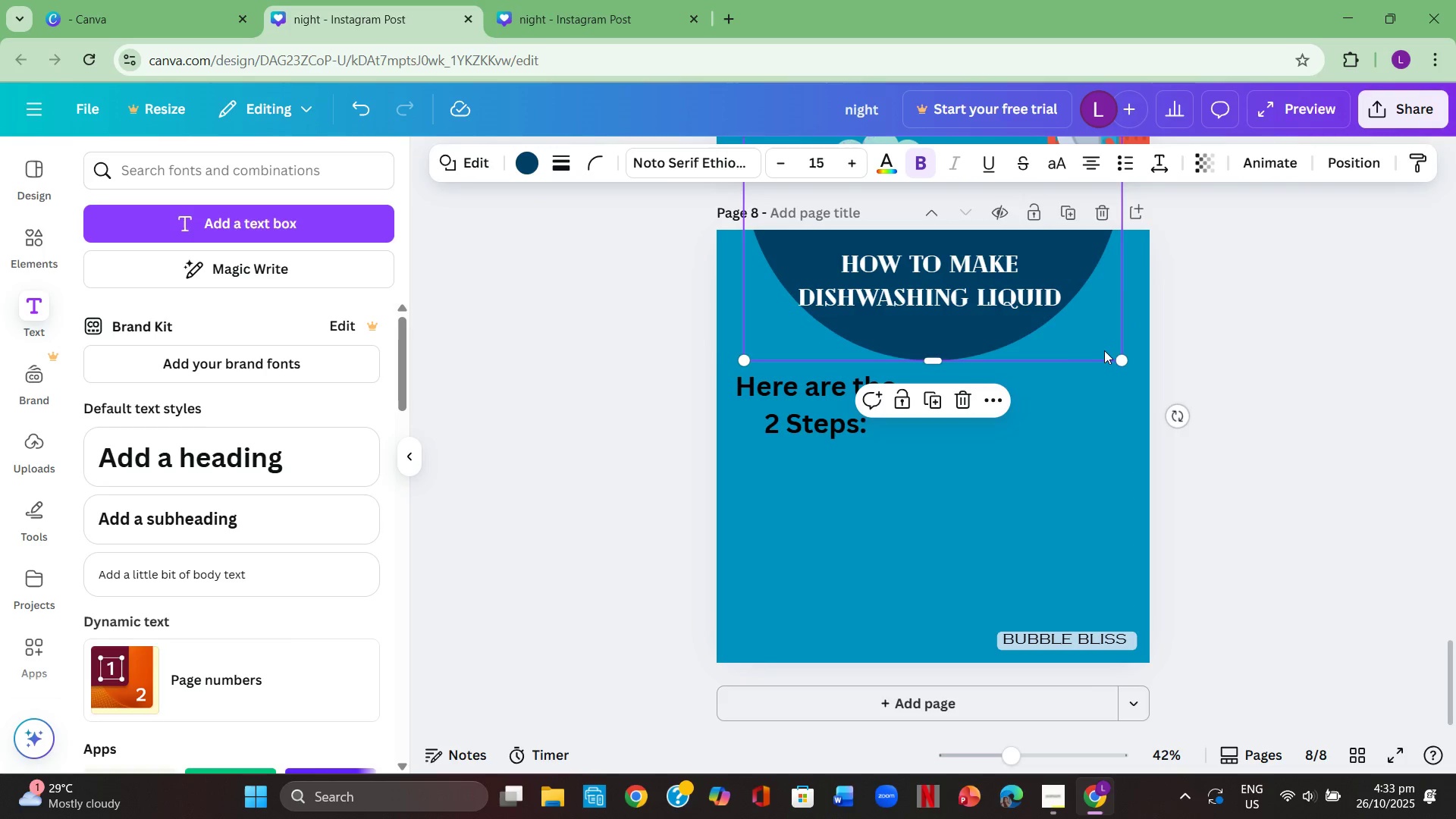 
left_click([1104, 350])
 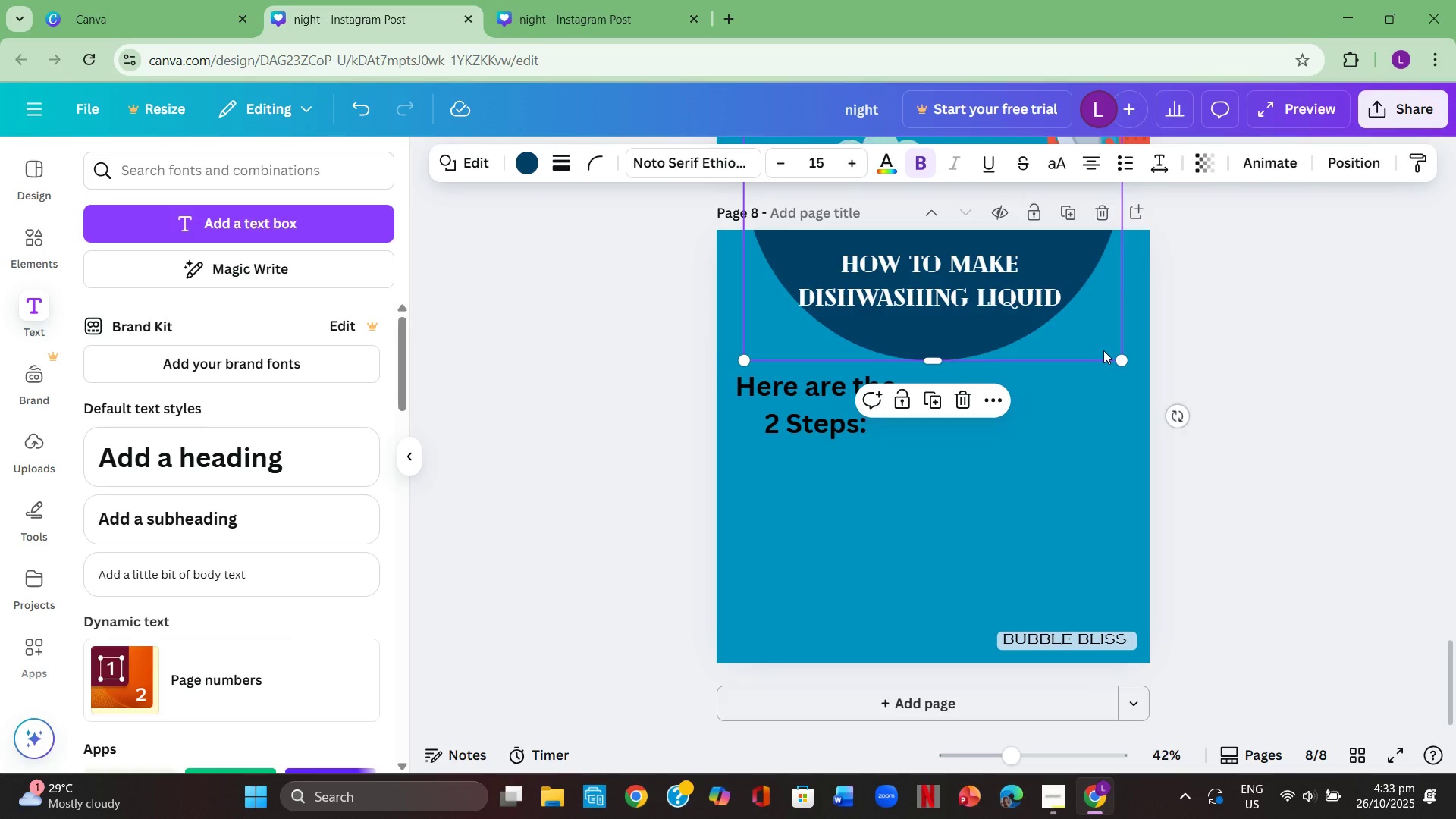 
key(Backspace)
 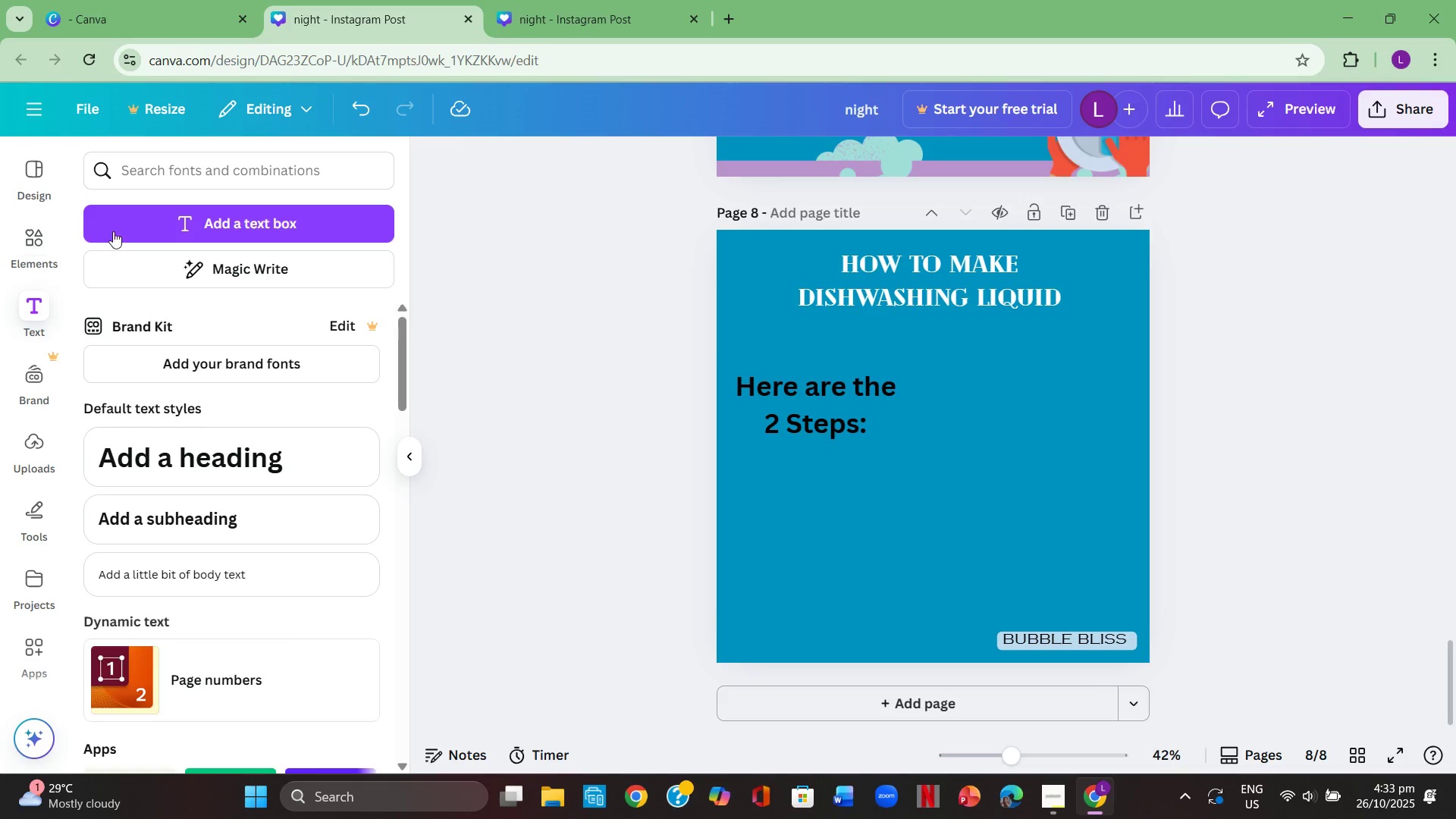 
left_click([40, 236])
 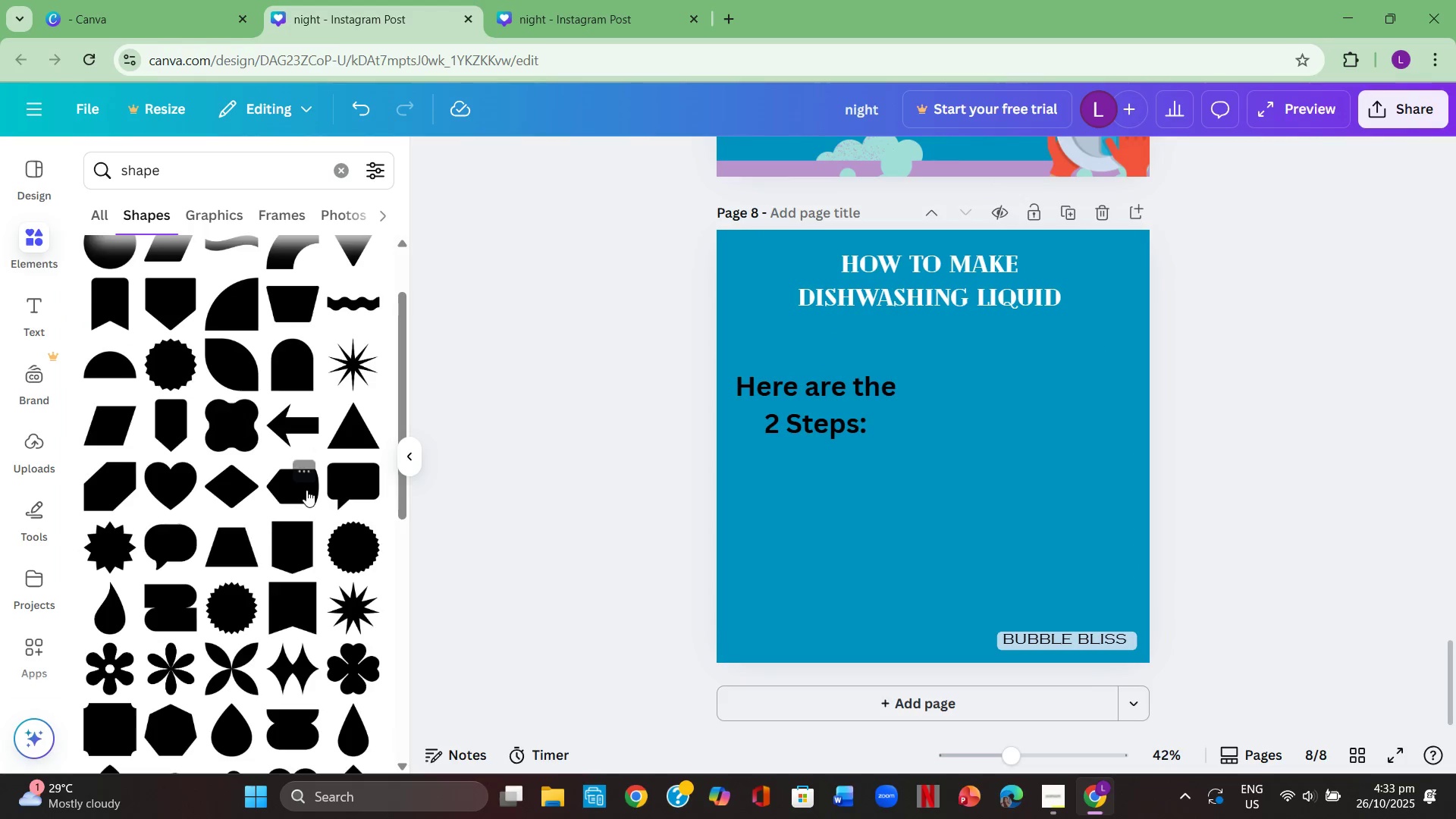 
scroll: coordinate [308, 490], scroll_direction: up, amount: 2.0
 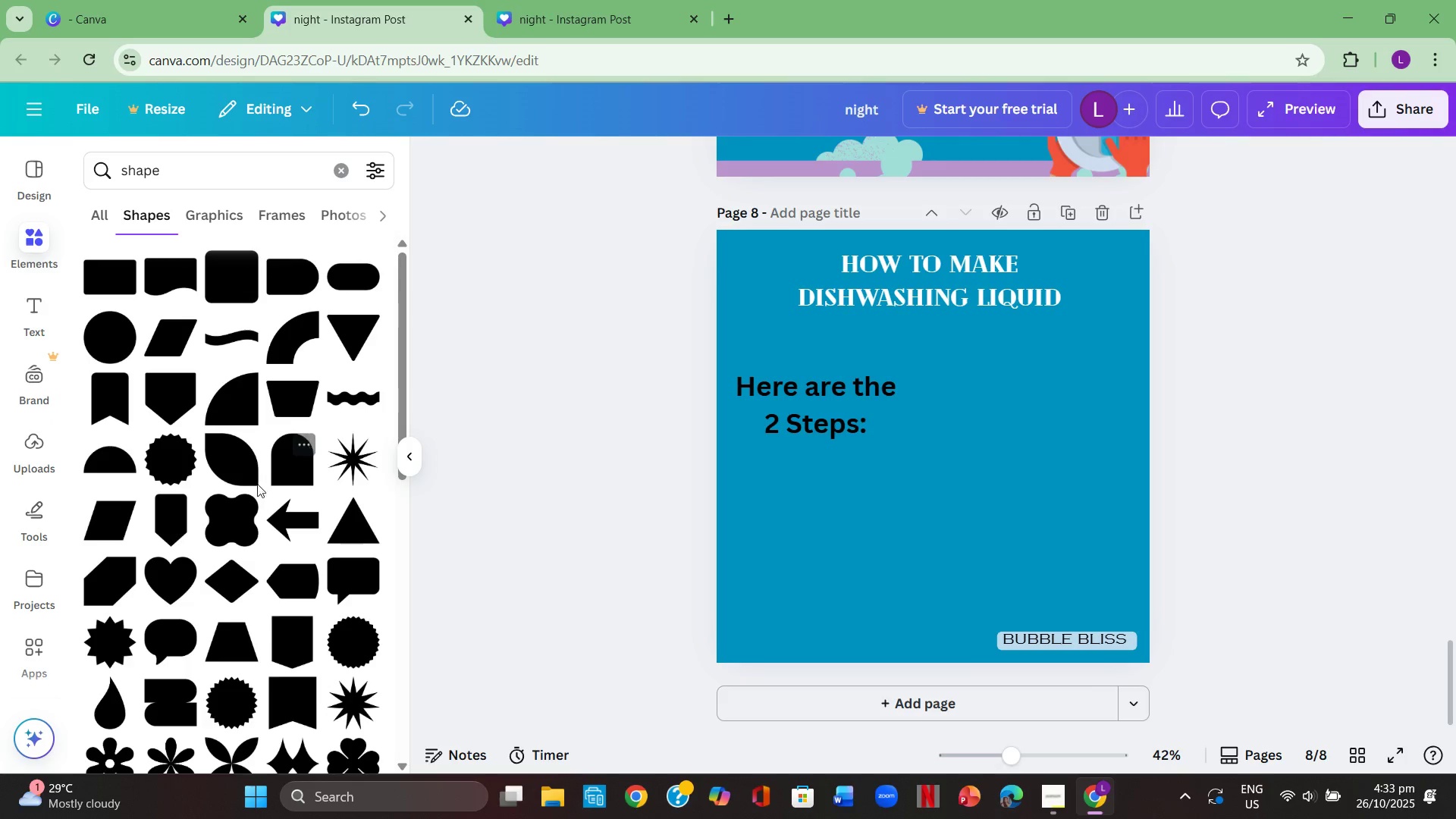 
left_click([237, 519])
 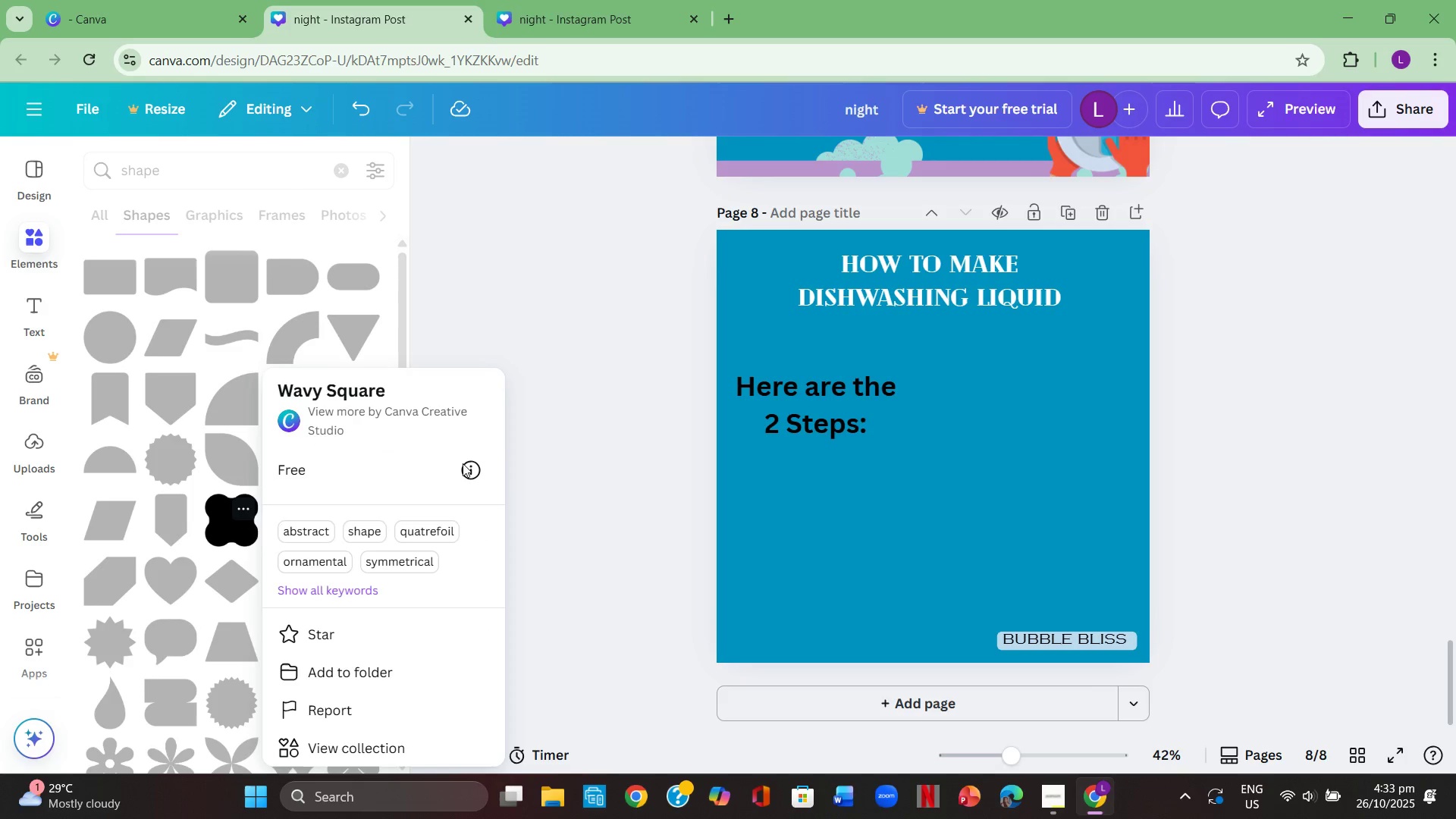 
left_click([537, 376])
 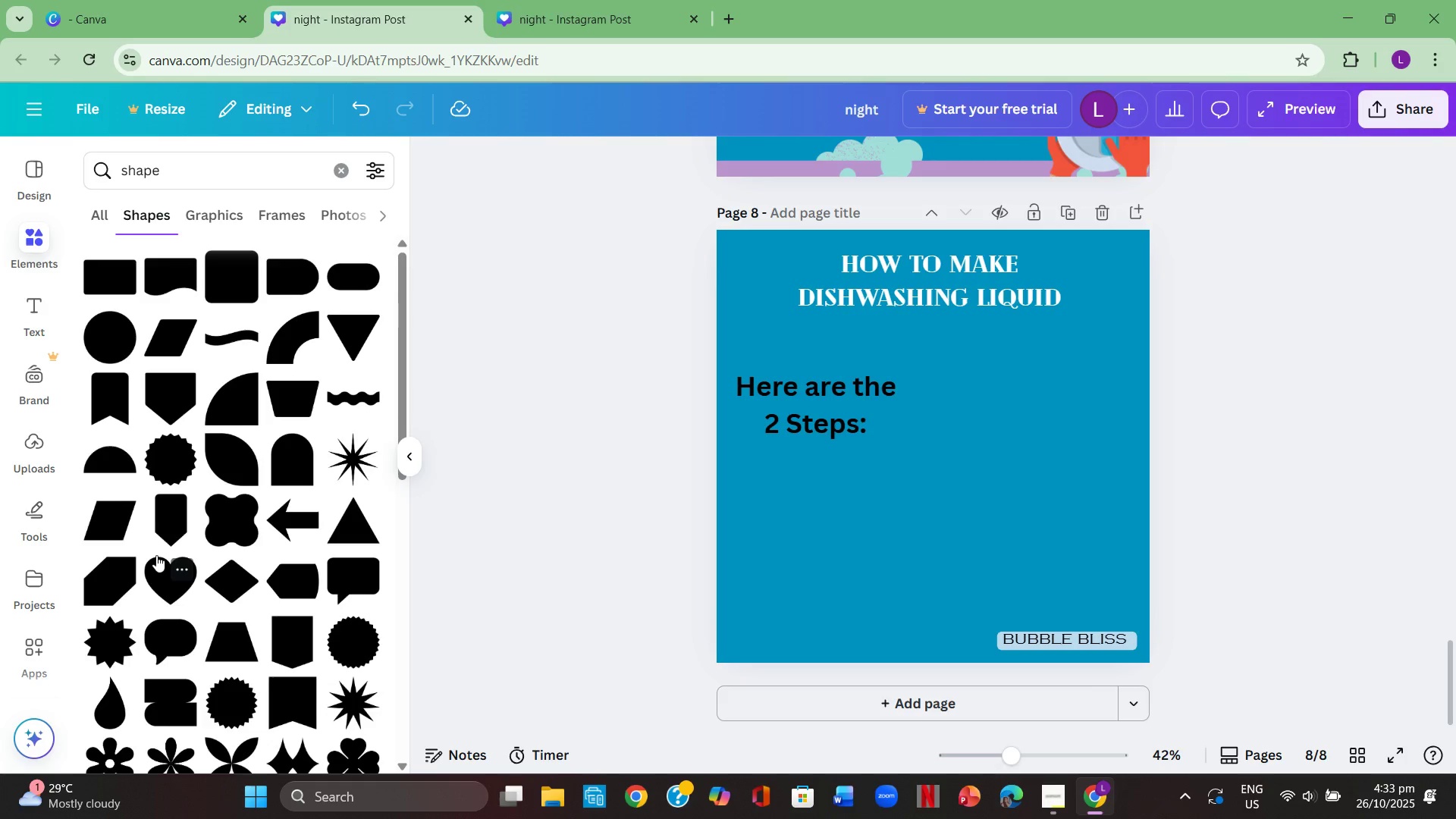 
scroll: coordinate [270, 555], scroll_direction: down, amount: 2.0
 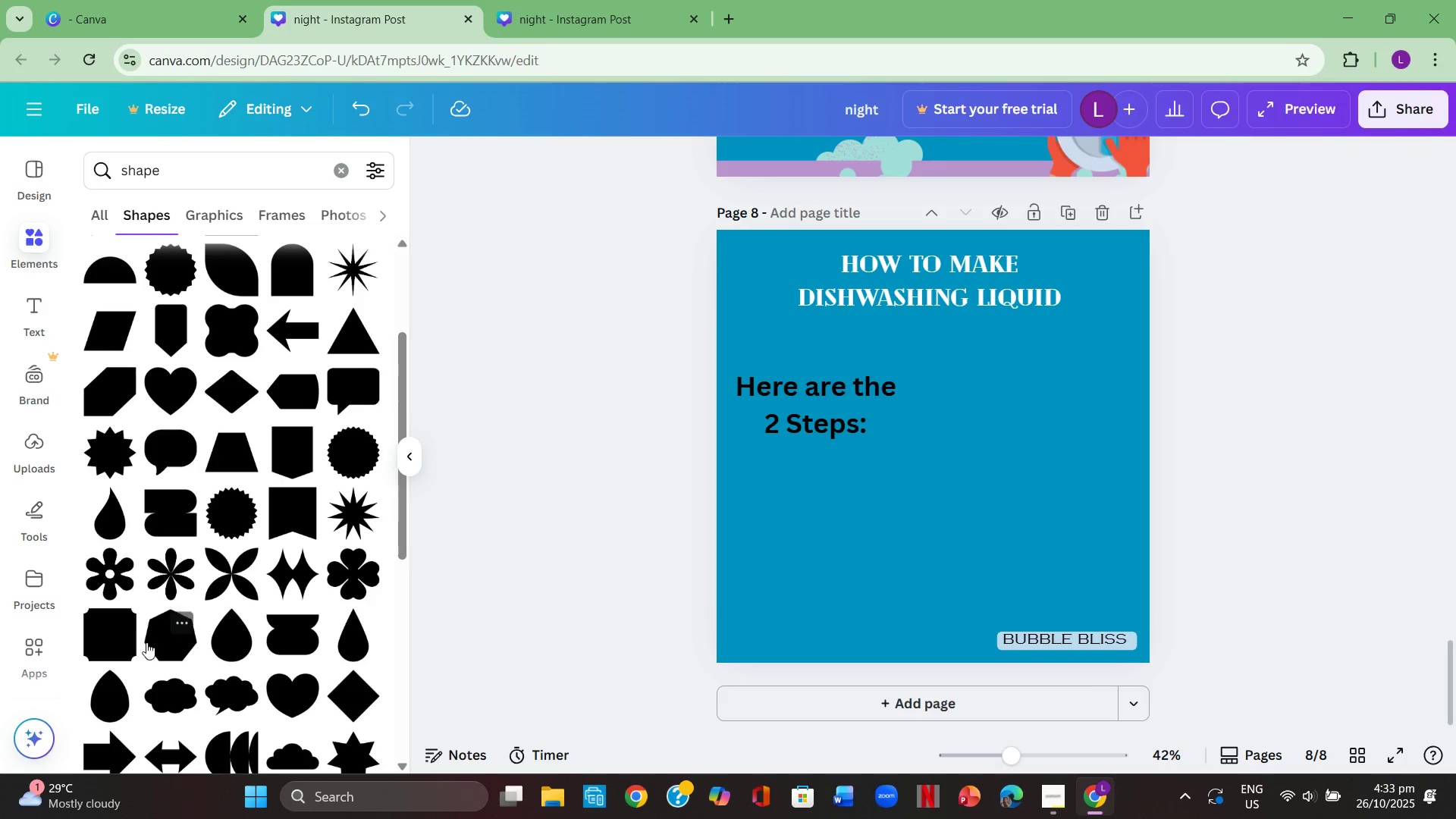 
left_click([115, 642])
 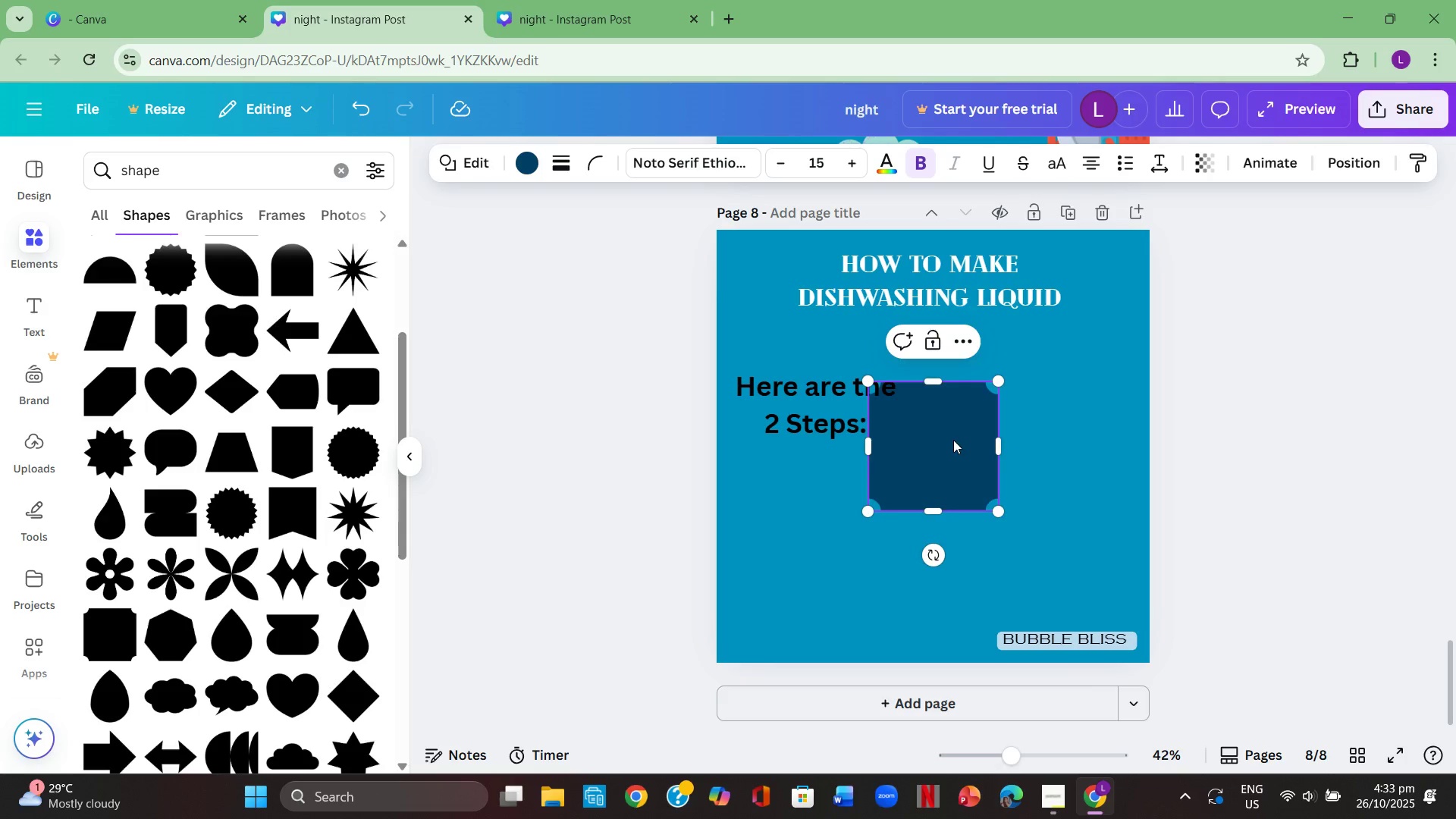 
left_click([1208, 459])
 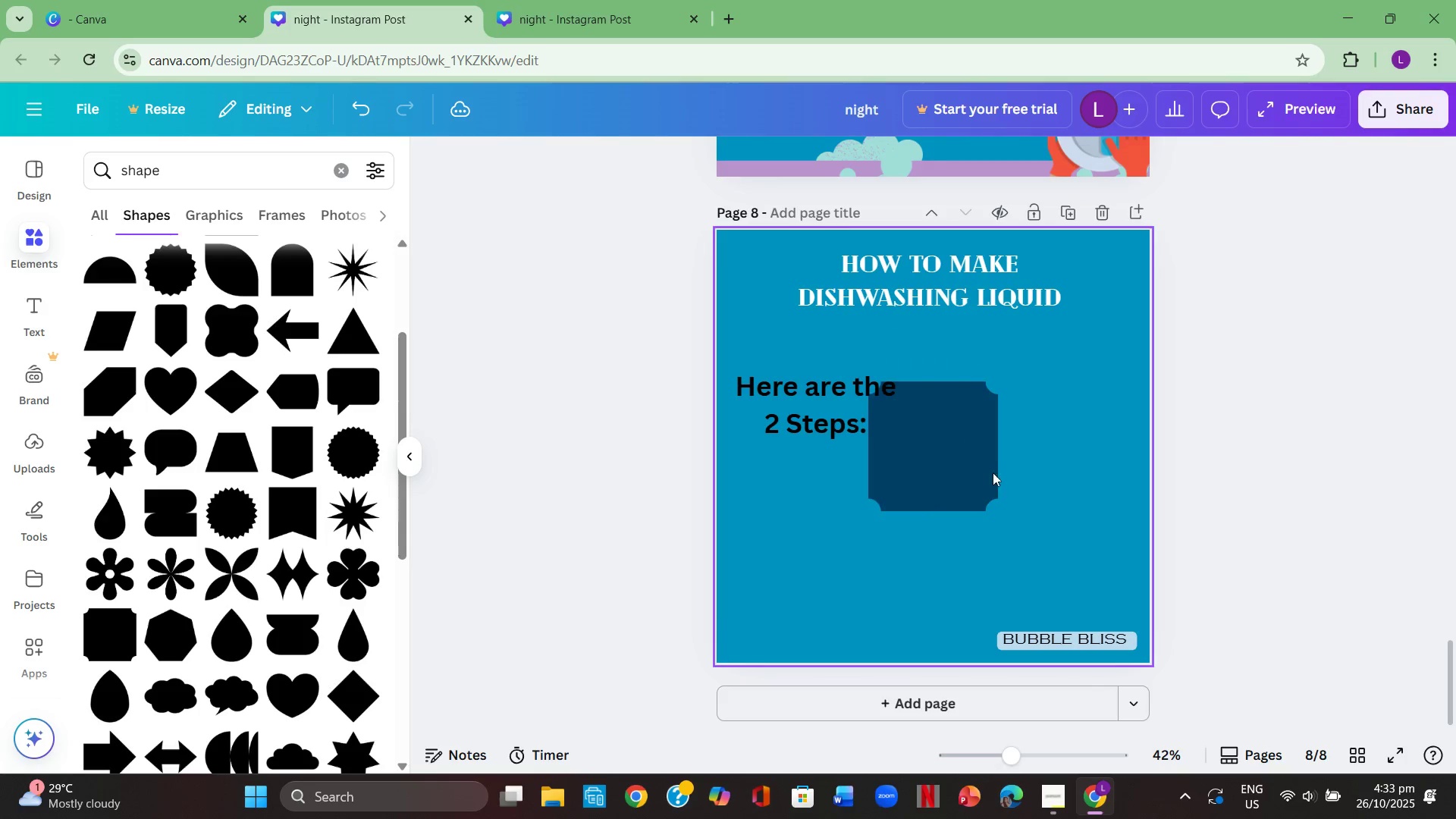 
left_click_drag(start_coordinate=[965, 464], to_coordinate=[878, 322])
 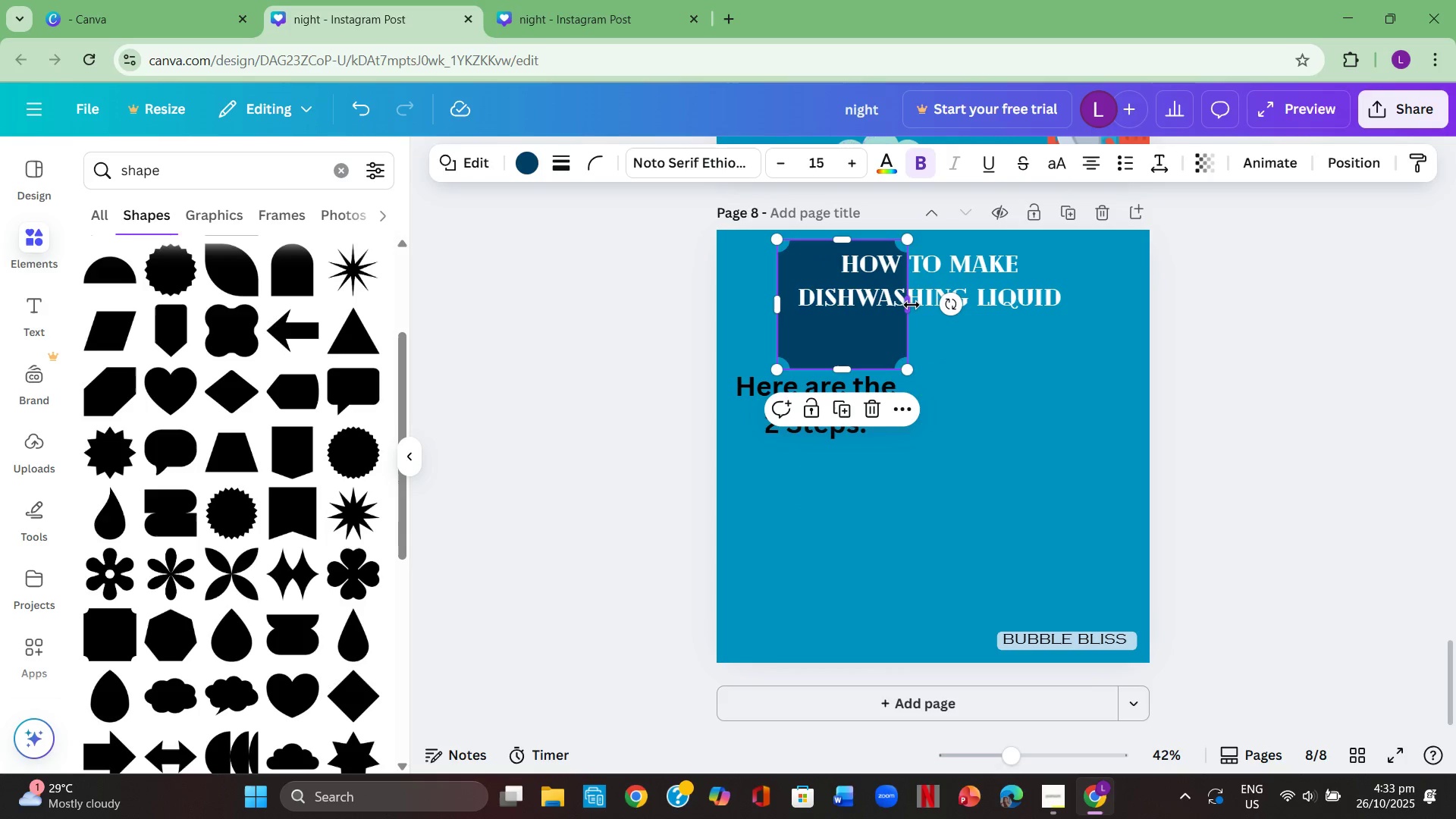 
left_click_drag(start_coordinate=[912, 305], to_coordinate=[1088, 303])
 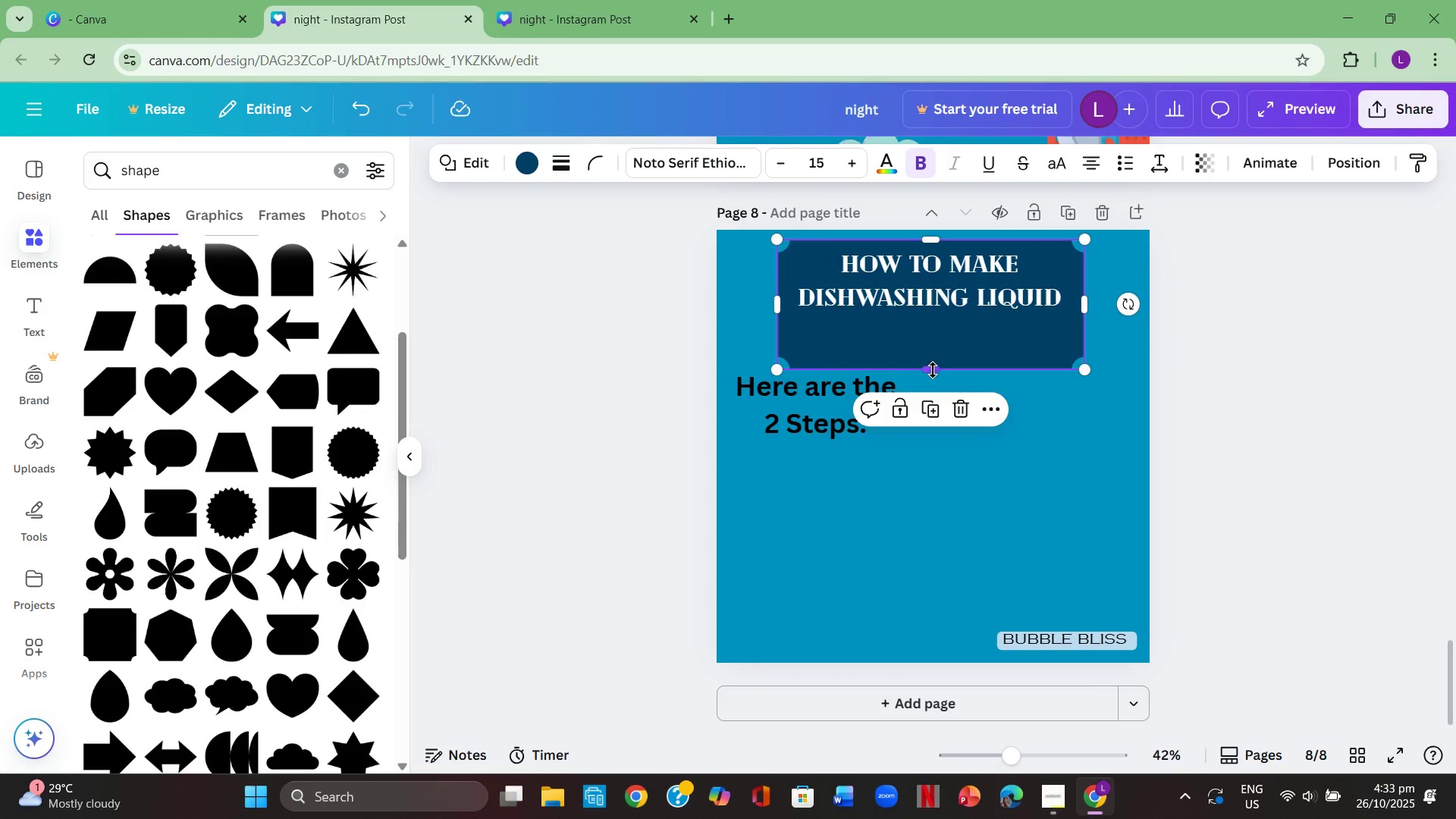 
left_click_drag(start_coordinate=[933, 370], to_coordinate=[938, 334])
 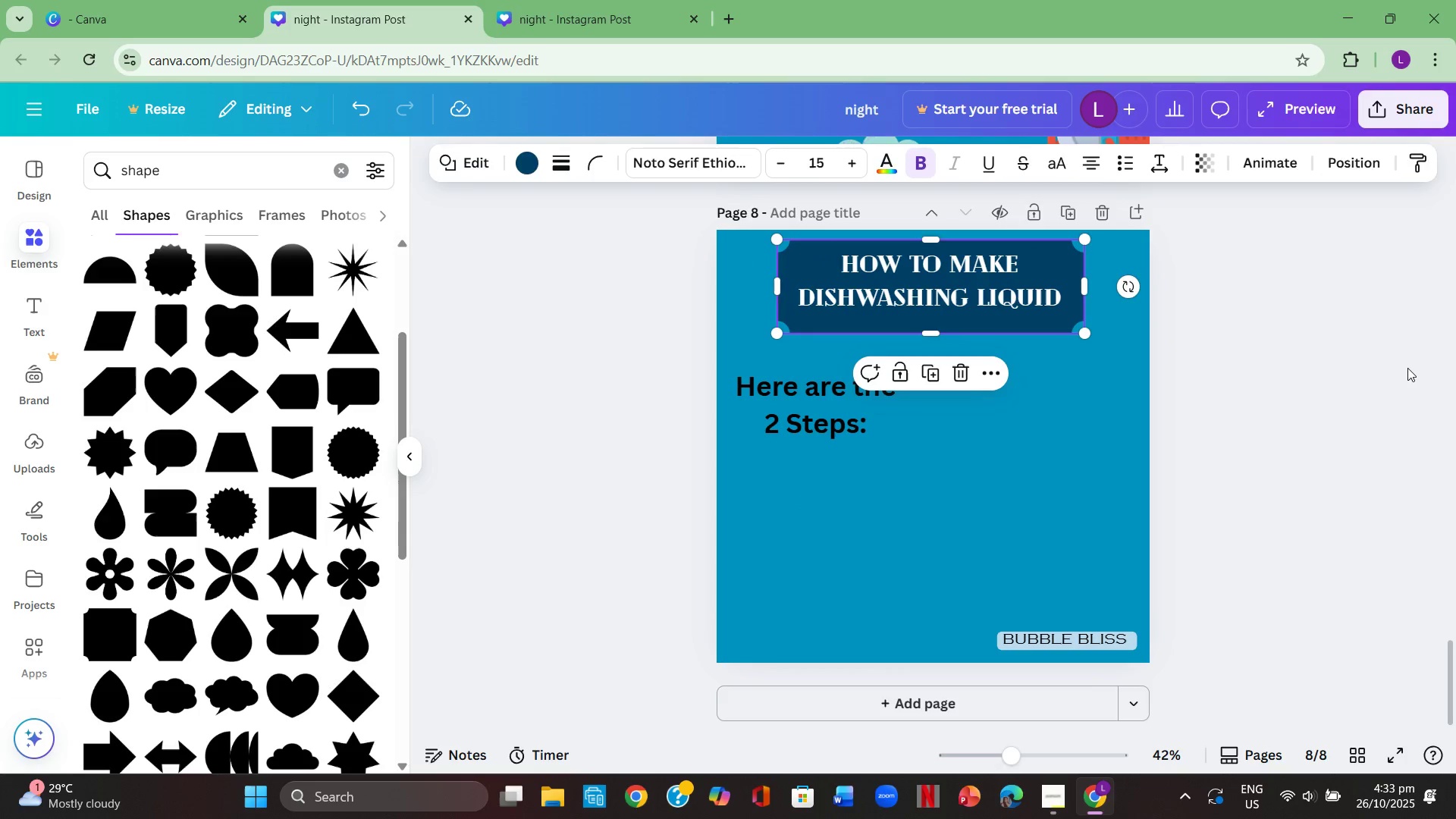 
left_click([1407, 368])
 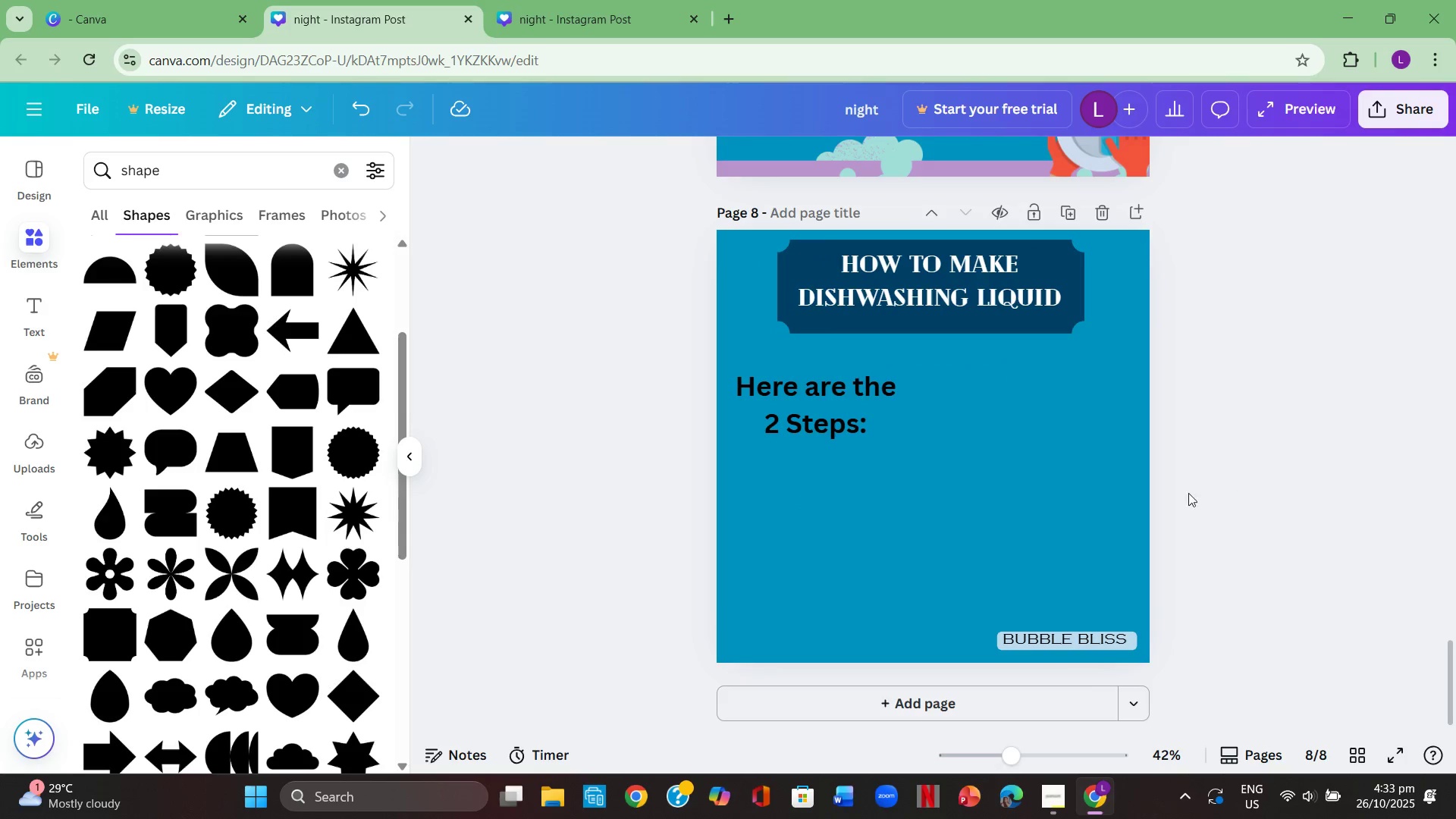 
left_click_drag(start_coordinate=[855, 419], to_coordinate=[854, 396])
 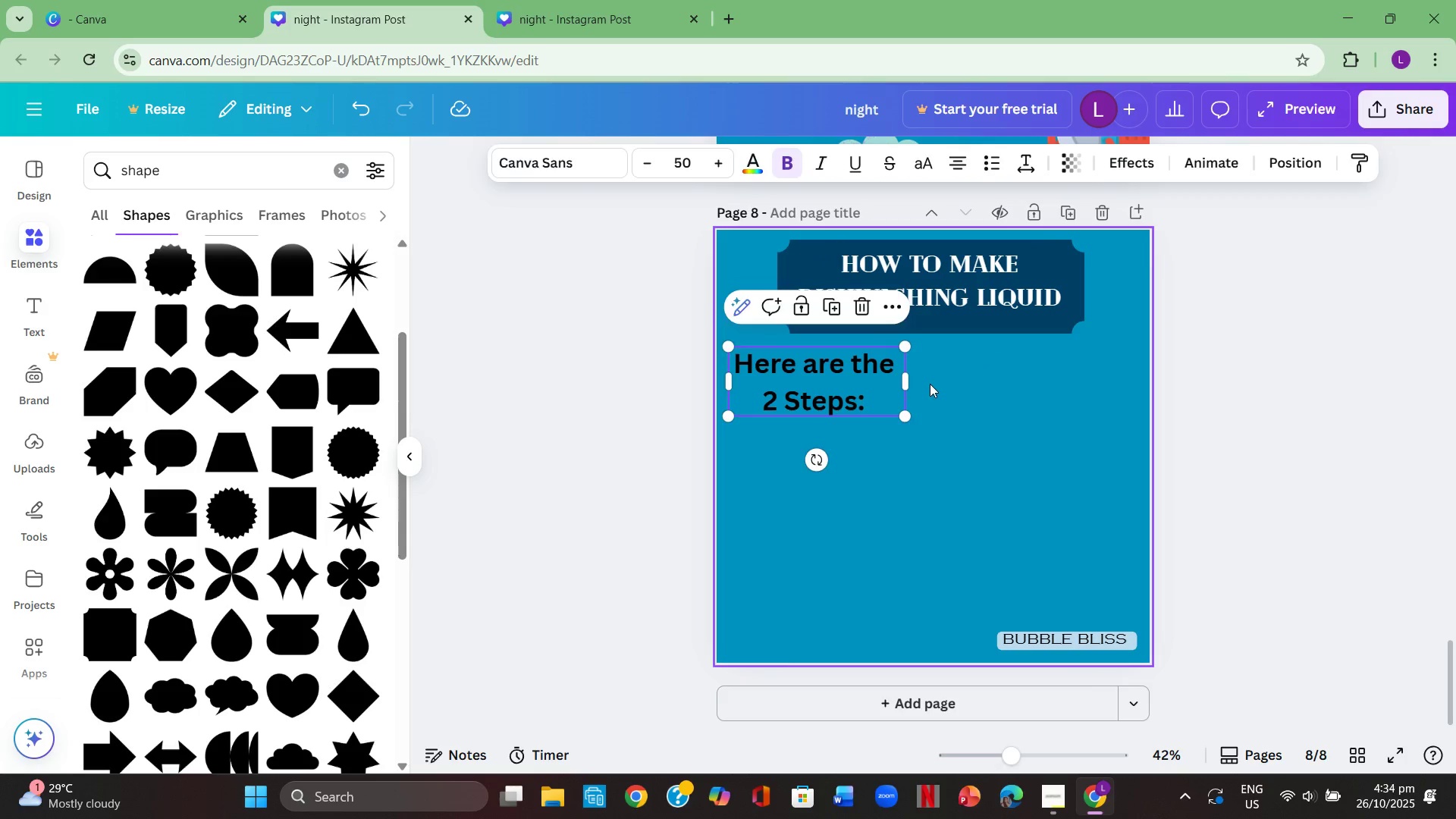 
left_click([929, 384])
 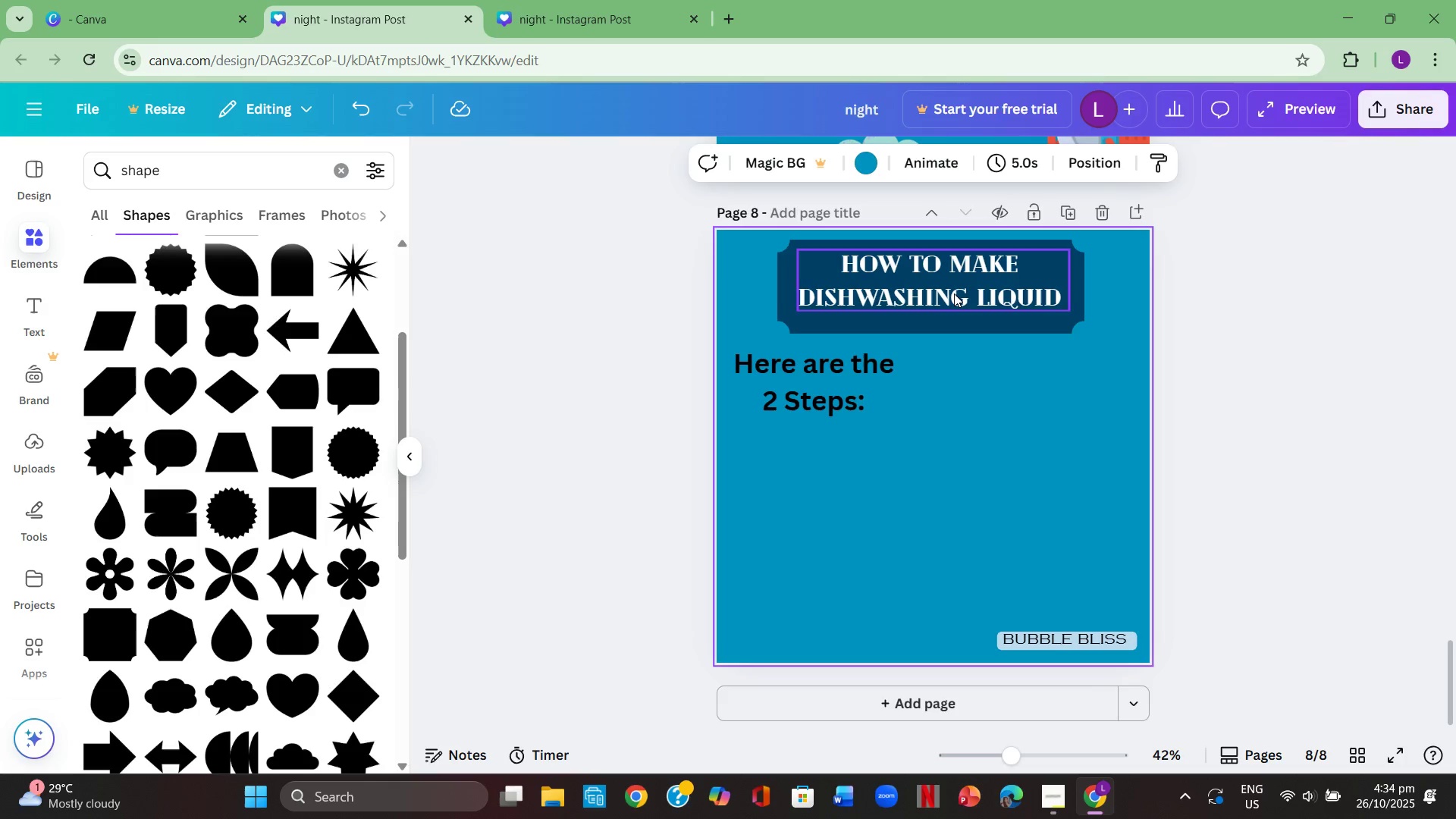 
left_click([1293, 307])
 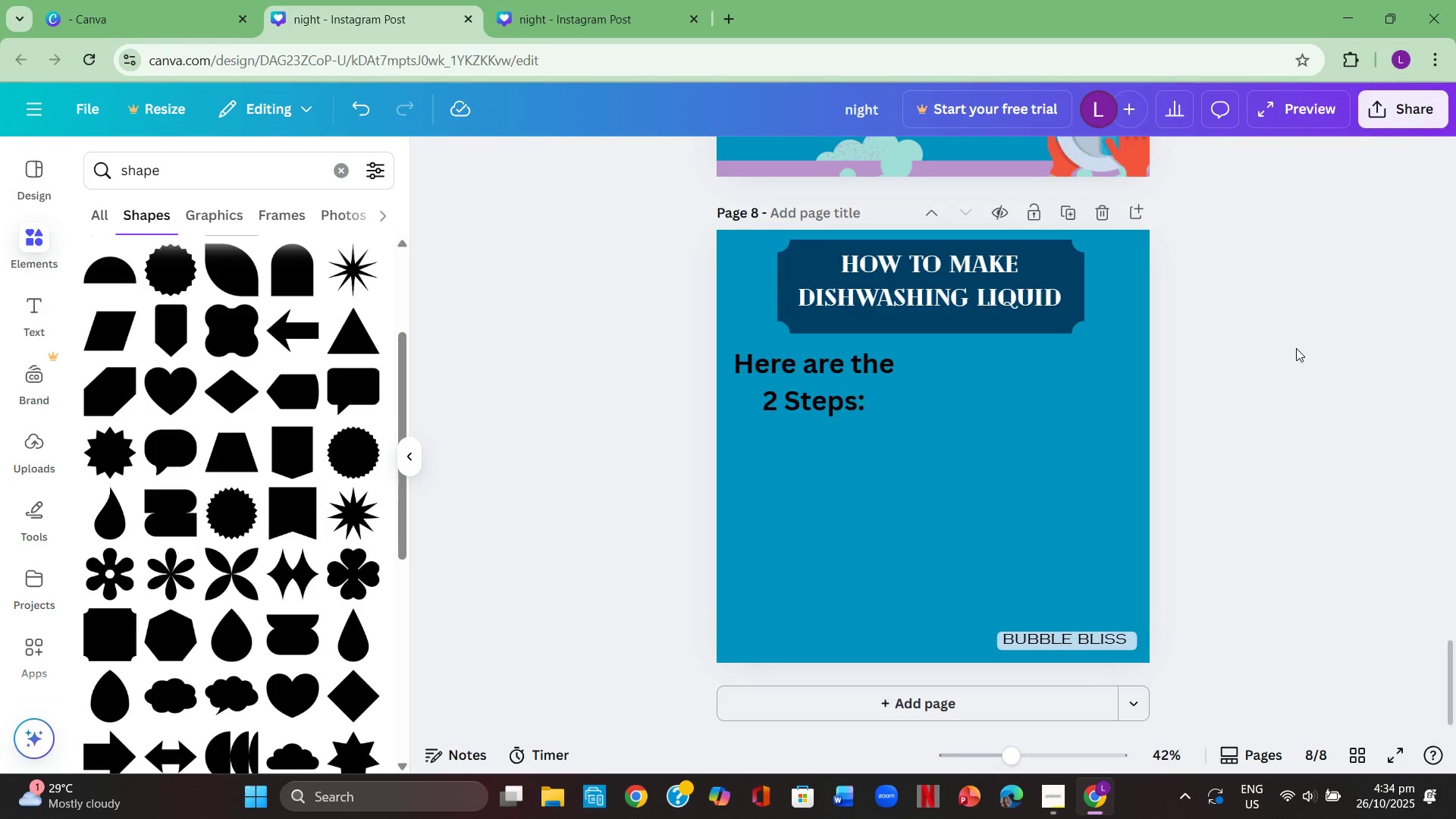 
scroll: coordinate [1296, 348], scroll_direction: up, amount: 4.0
 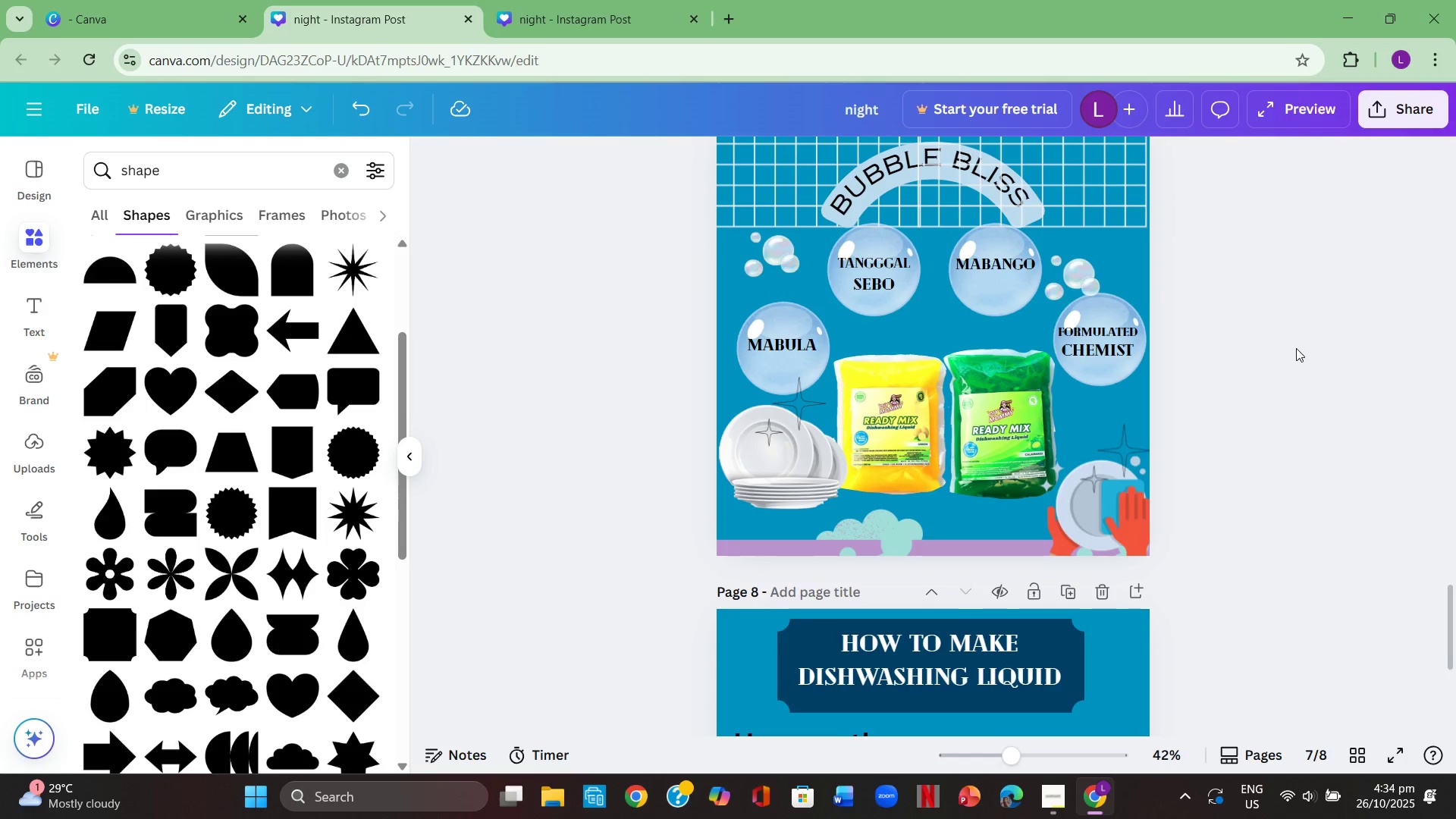 
scroll: coordinate [1297, 348], scroll_direction: down, amount: 3.0
 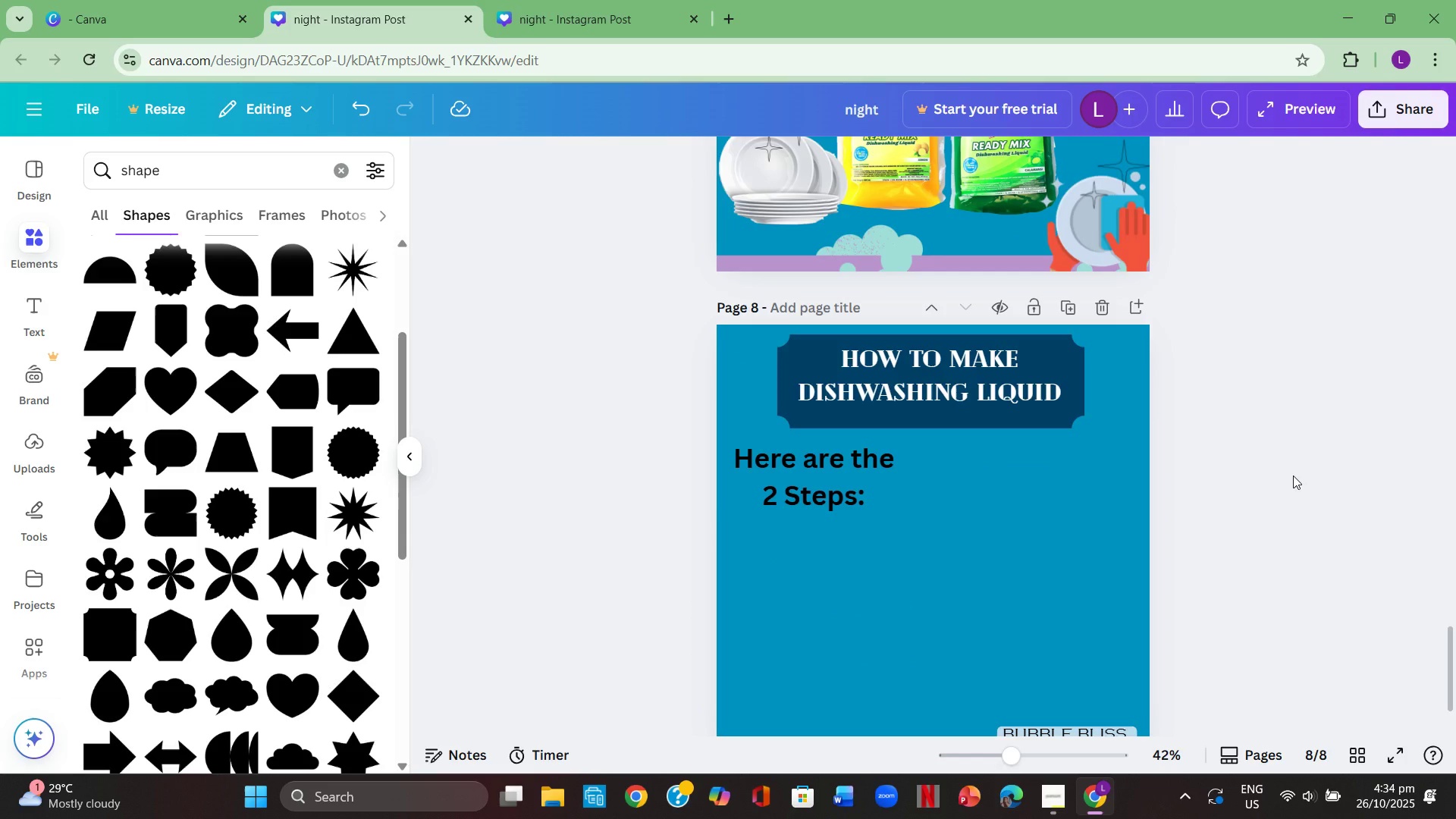 
left_click([1293, 475])
 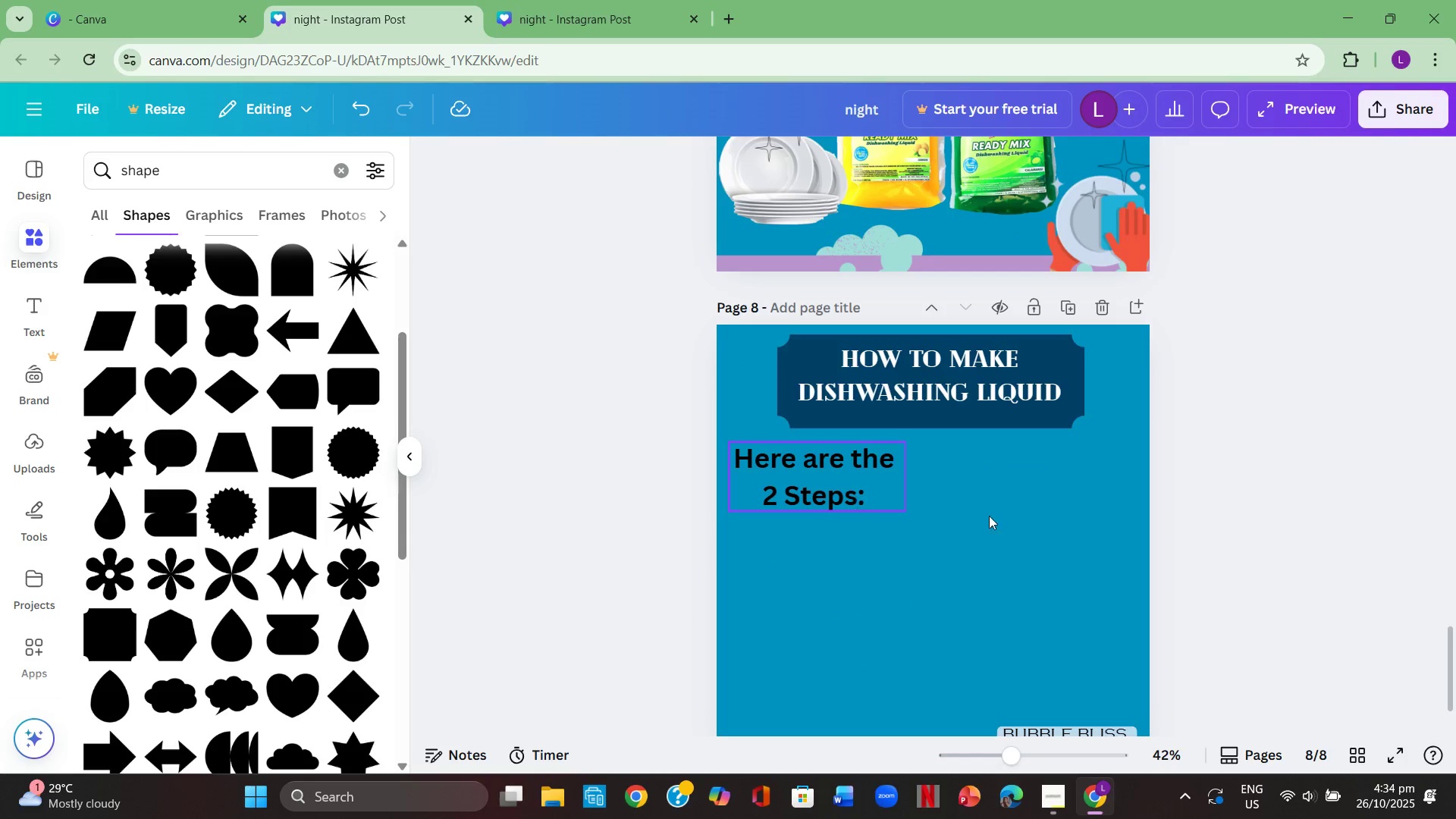 
scroll: coordinate [1335, 573], scroll_direction: down, amount: 2.0
 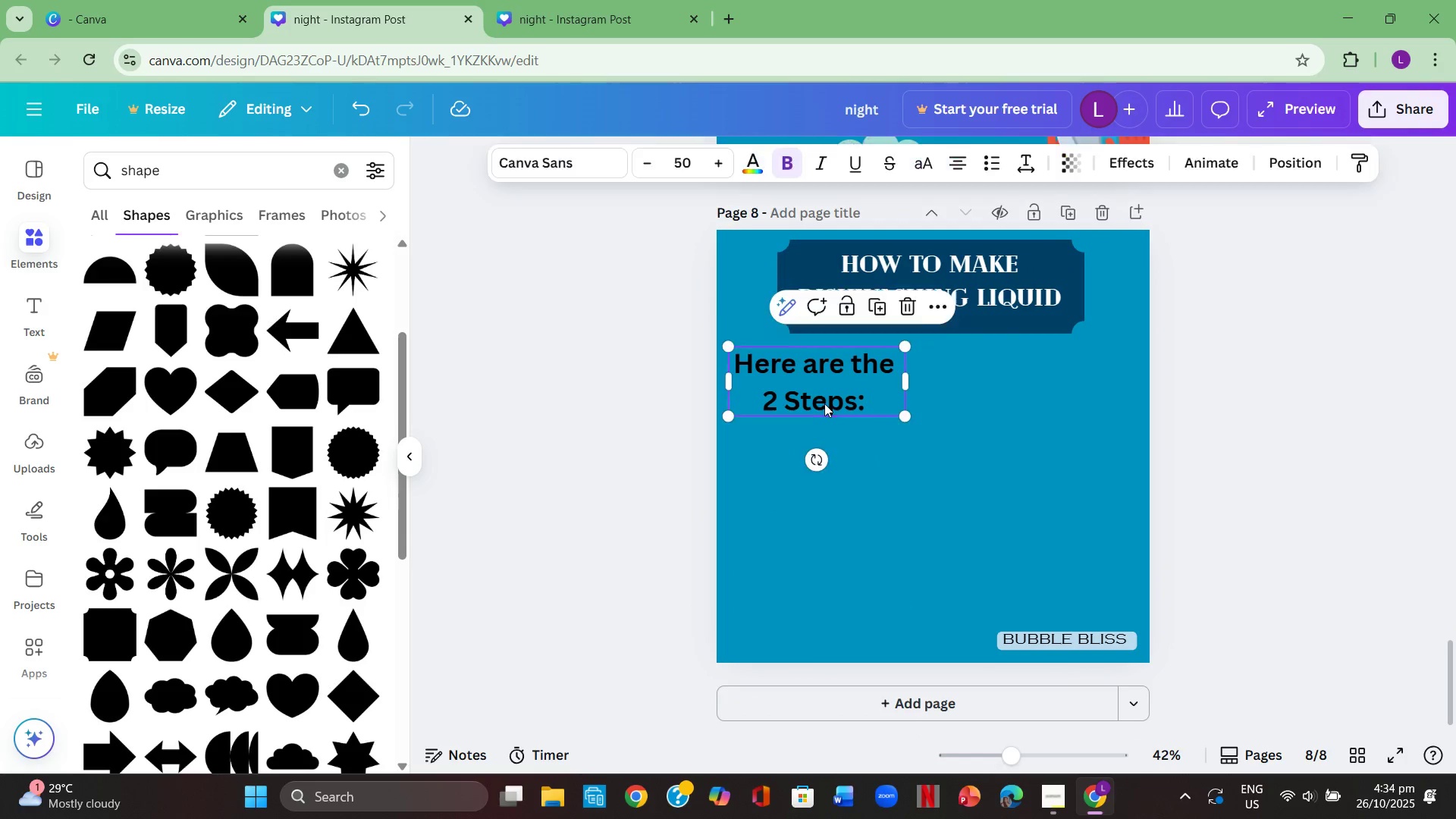 
left_click([855, 403])
 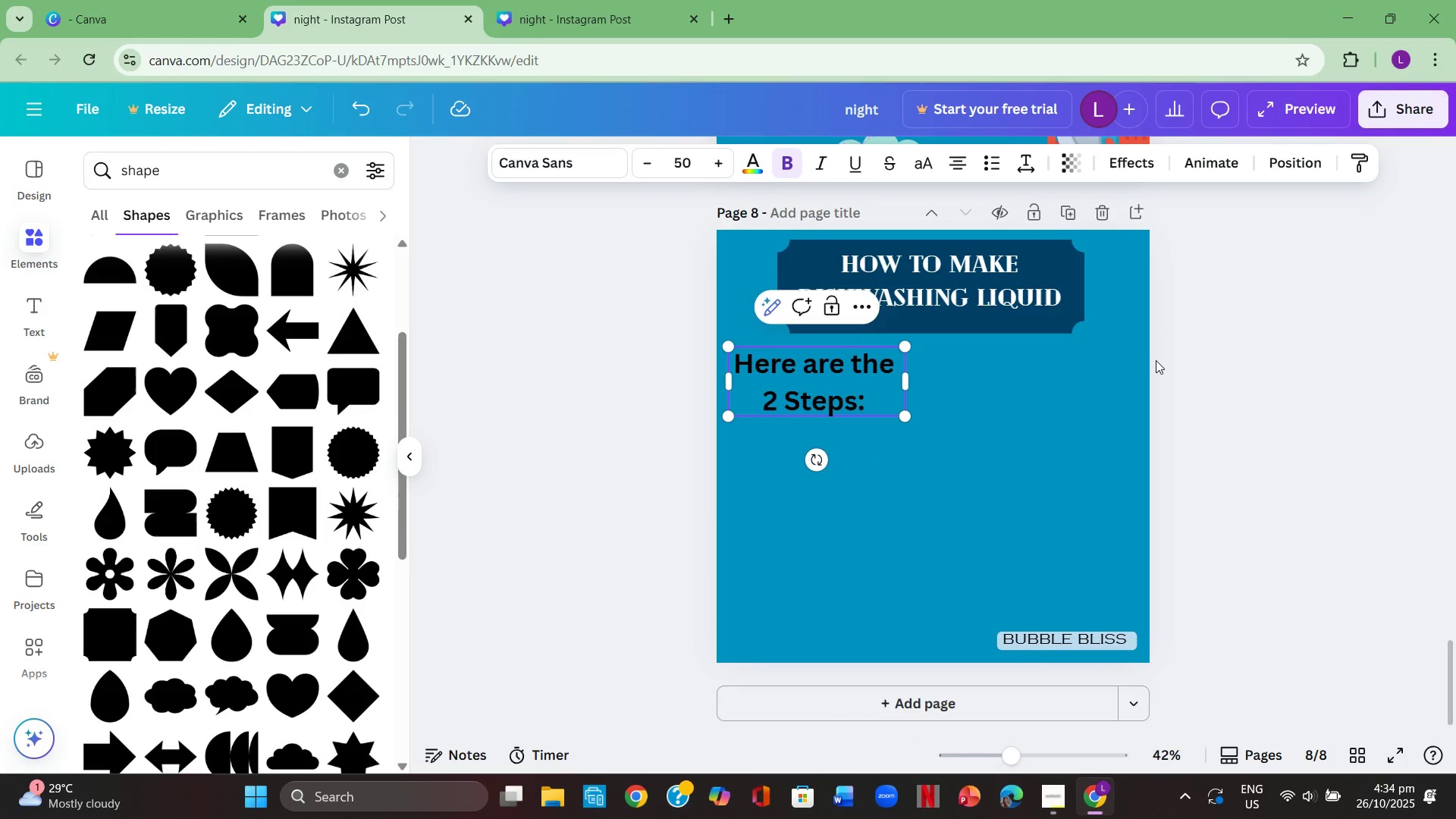 
left_click([1156, 360])
 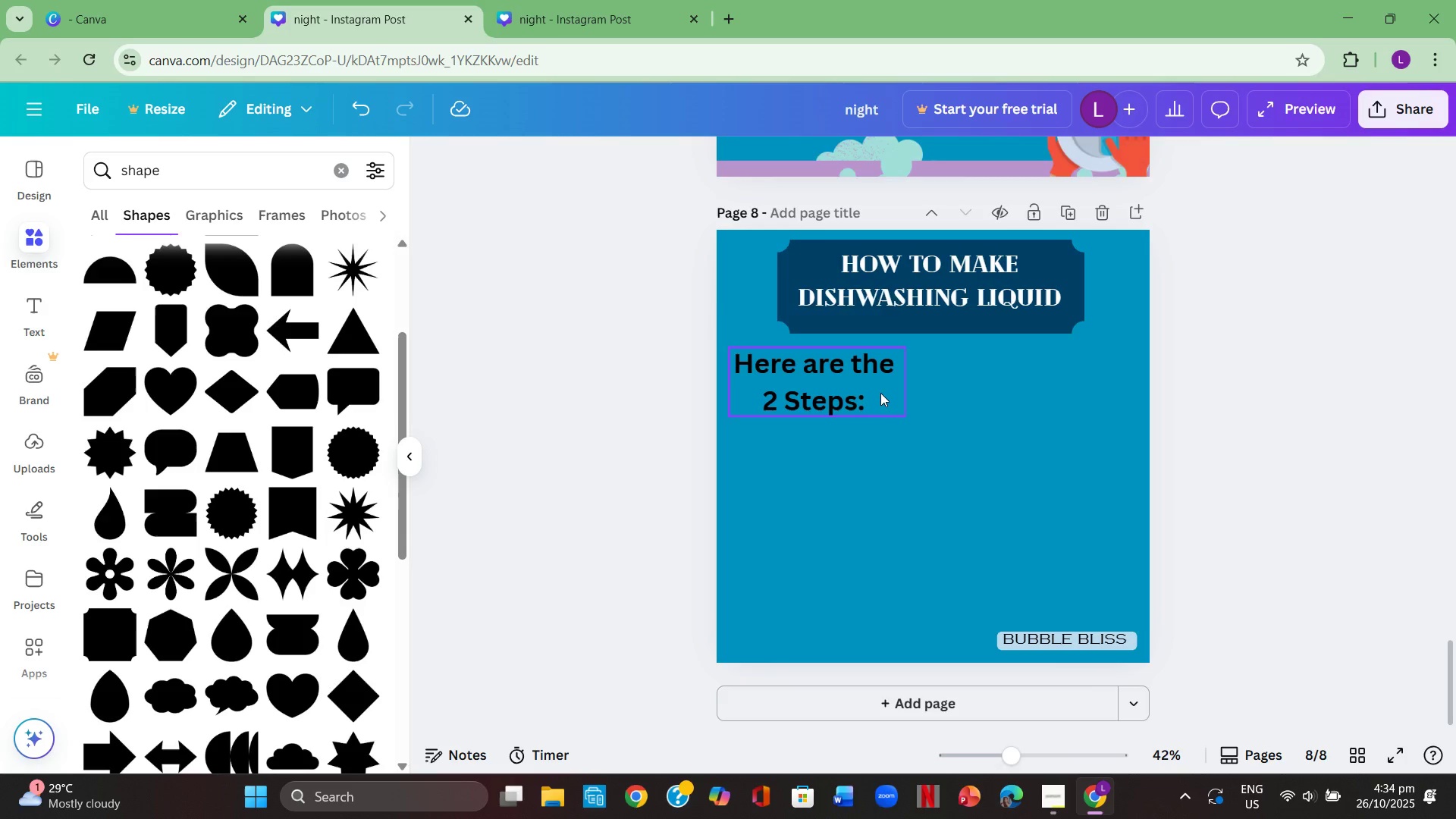 
double_click([880, 393])
 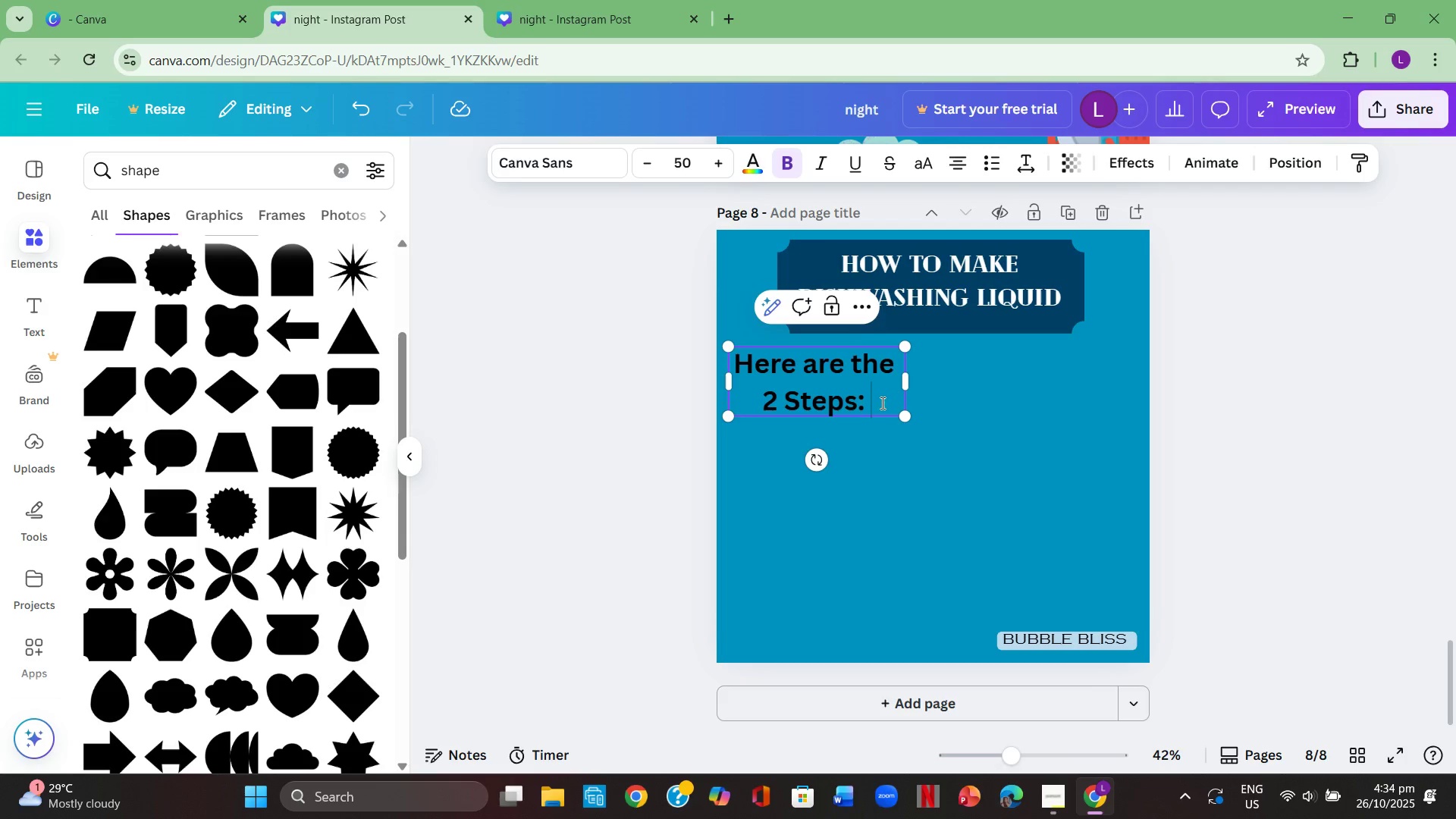 
left_click_drag(start_coordinate=[881, 403], to_coordinate=[739, 373])
 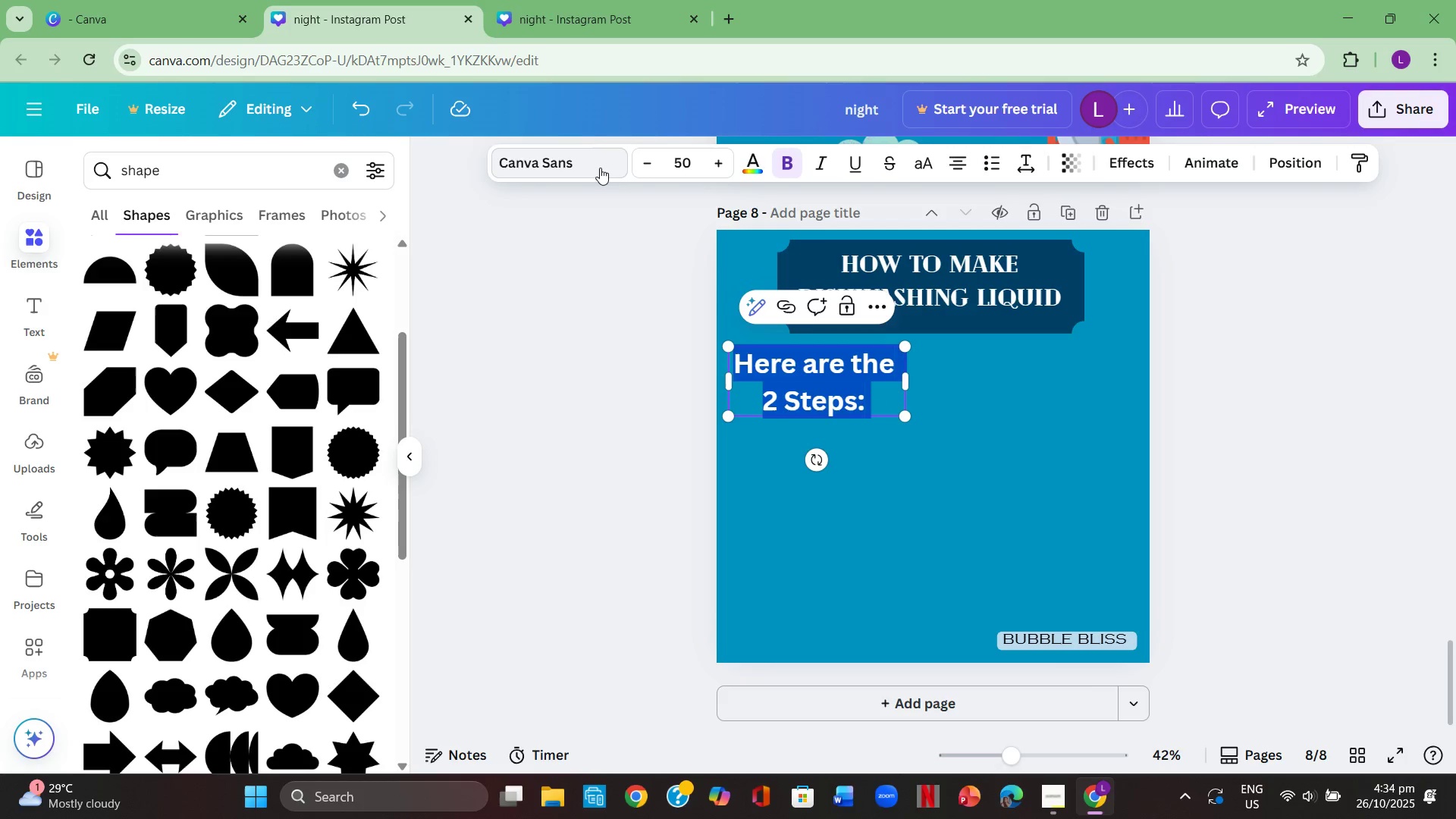 
left_click([600, 168])
 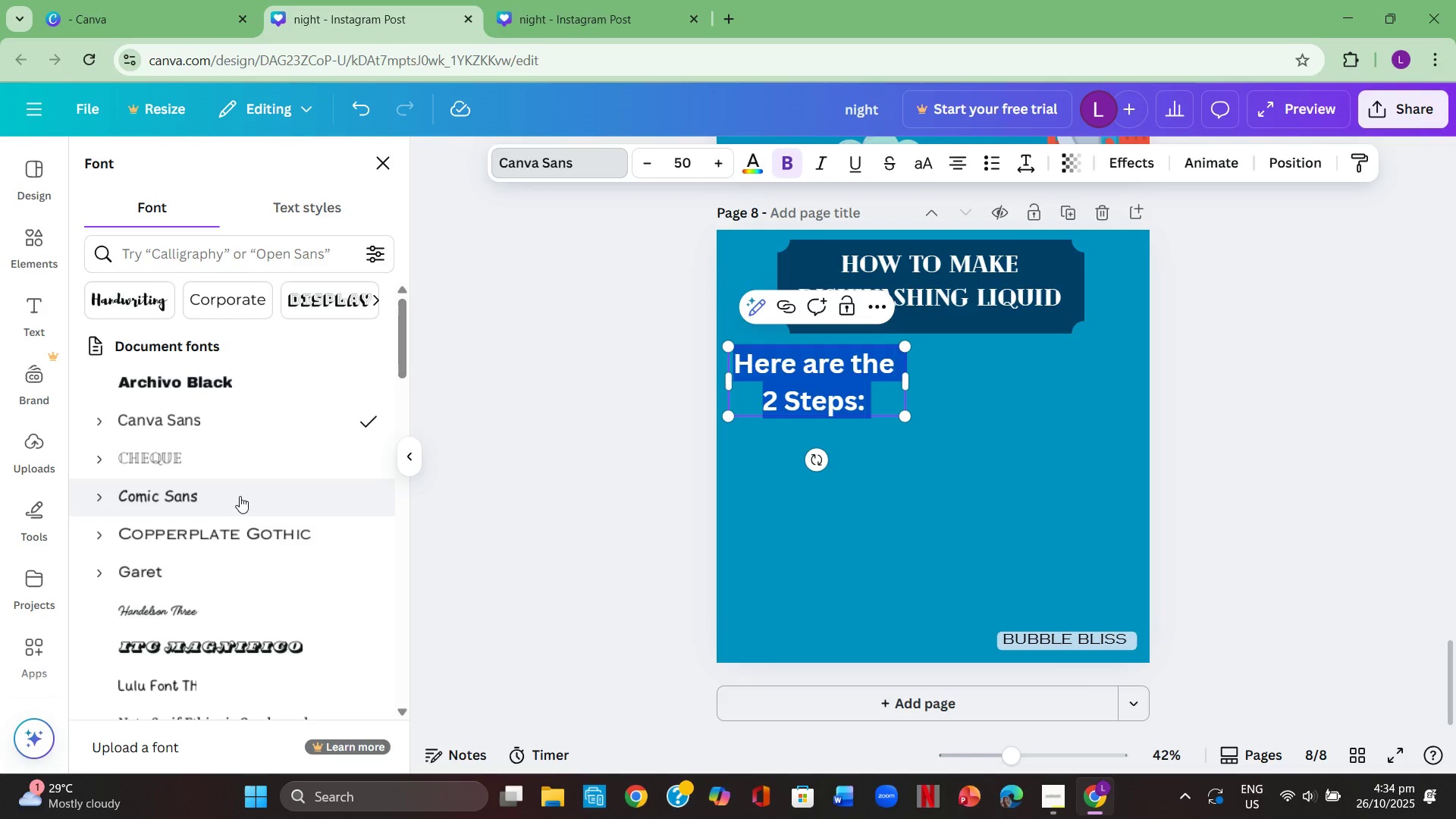 
scroll: coordinate [260, 479], scroll_direction: down, amount: 11.0
 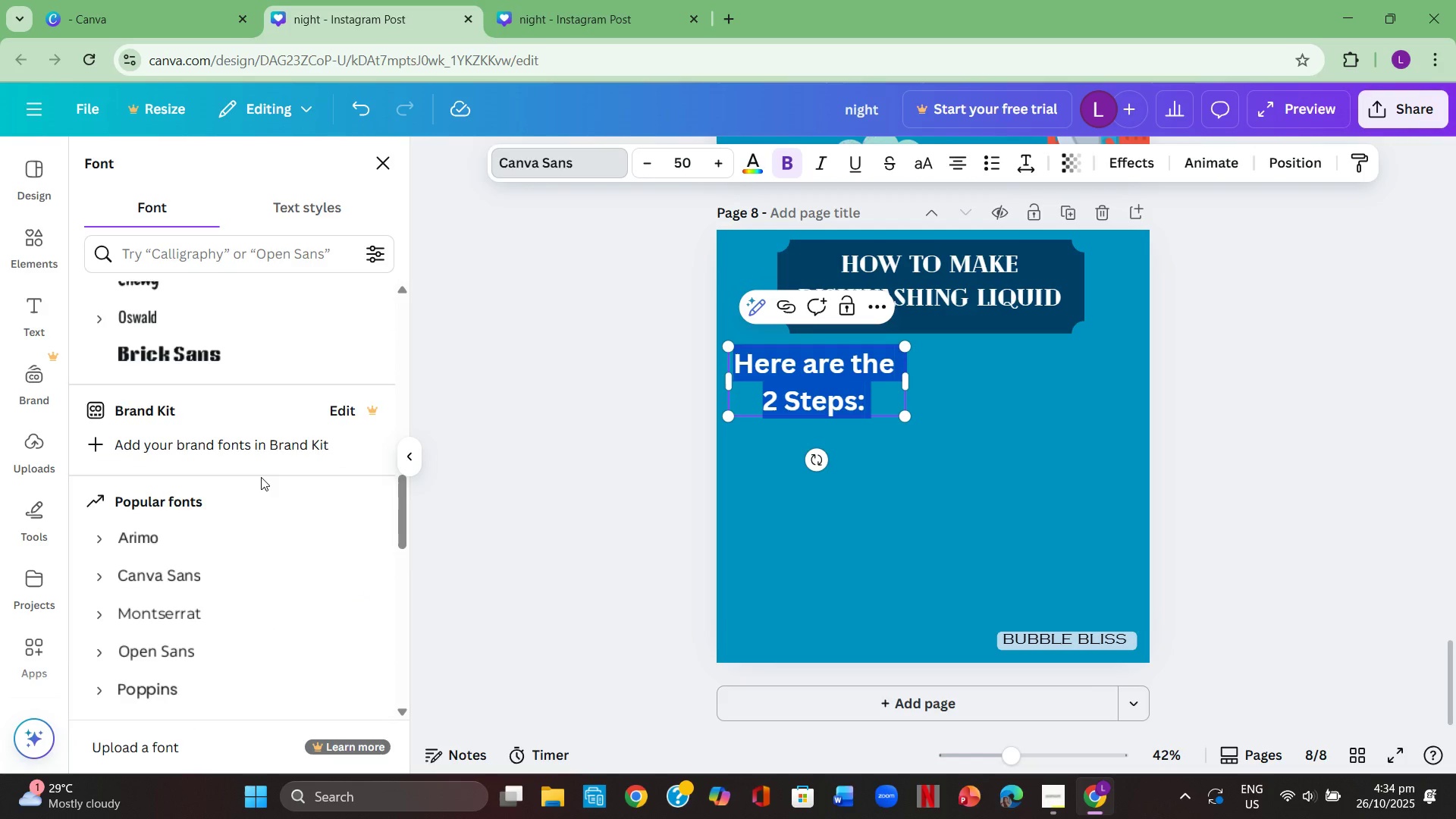 
scroll: coordinate [273, 482], scroll_direction: down, amount: 8.0
 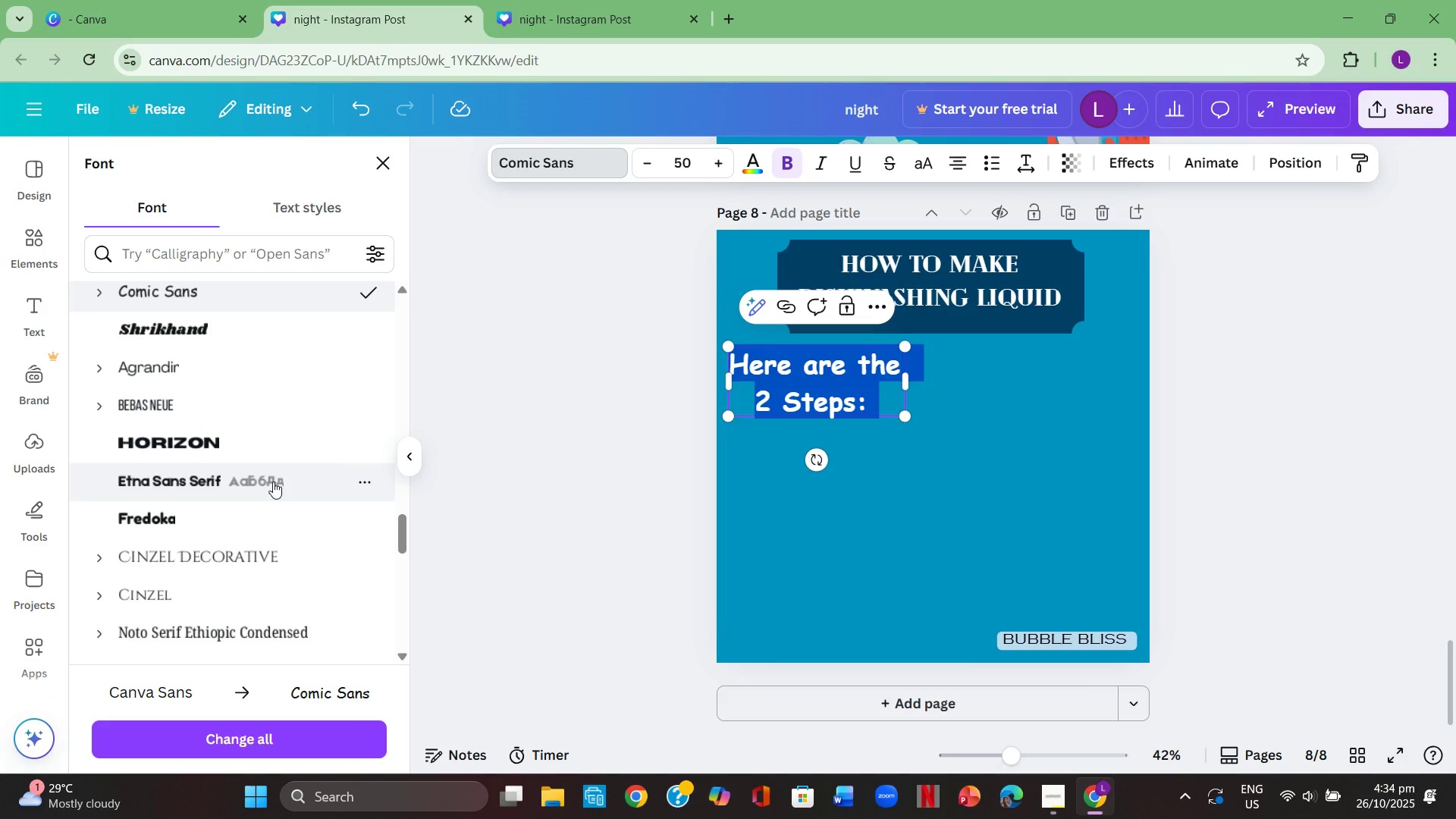 
left_click([273, 482])
 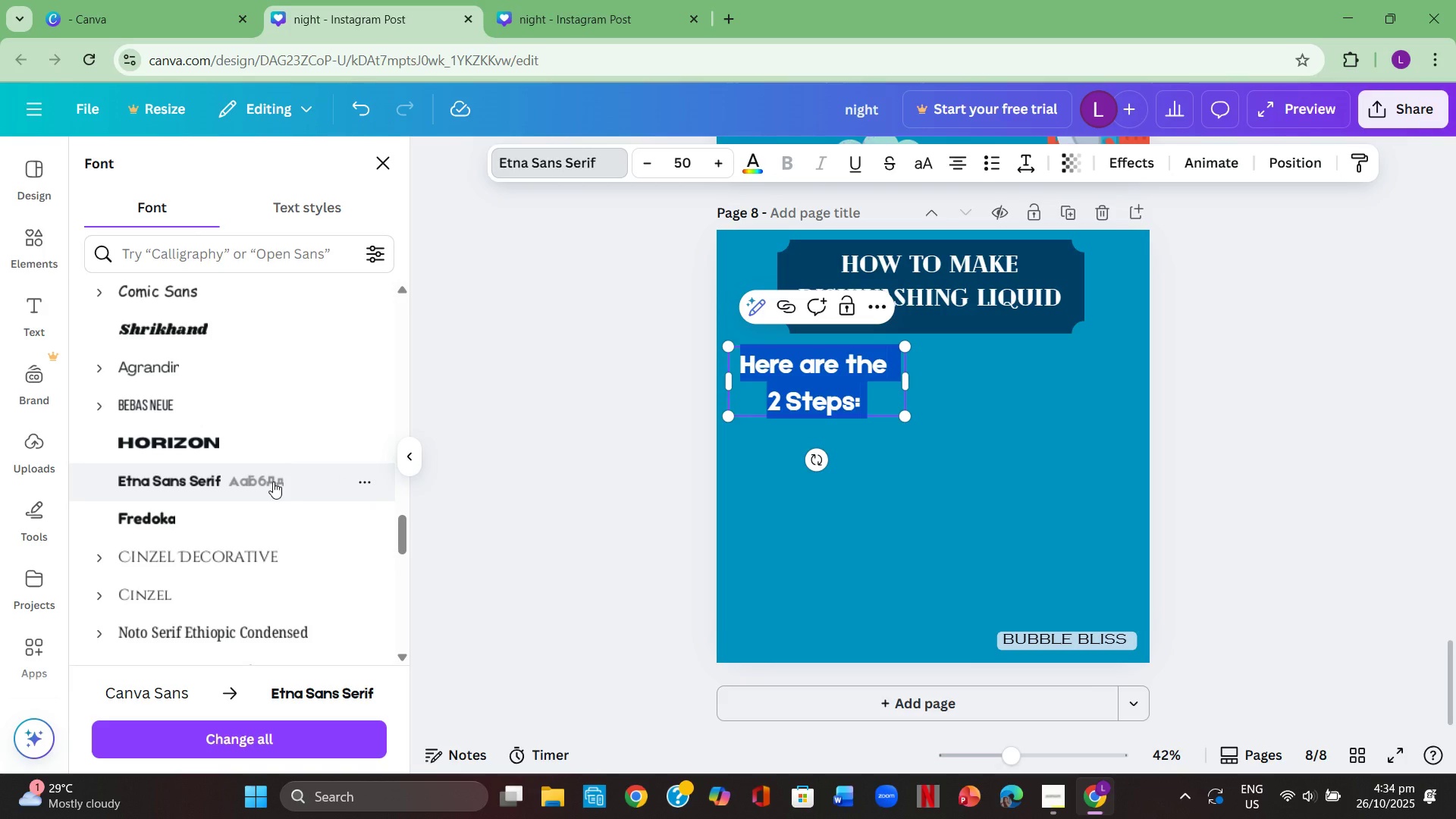 
scroll: coordinate [270, 484], scroll_direction: down, amount: 5.0
 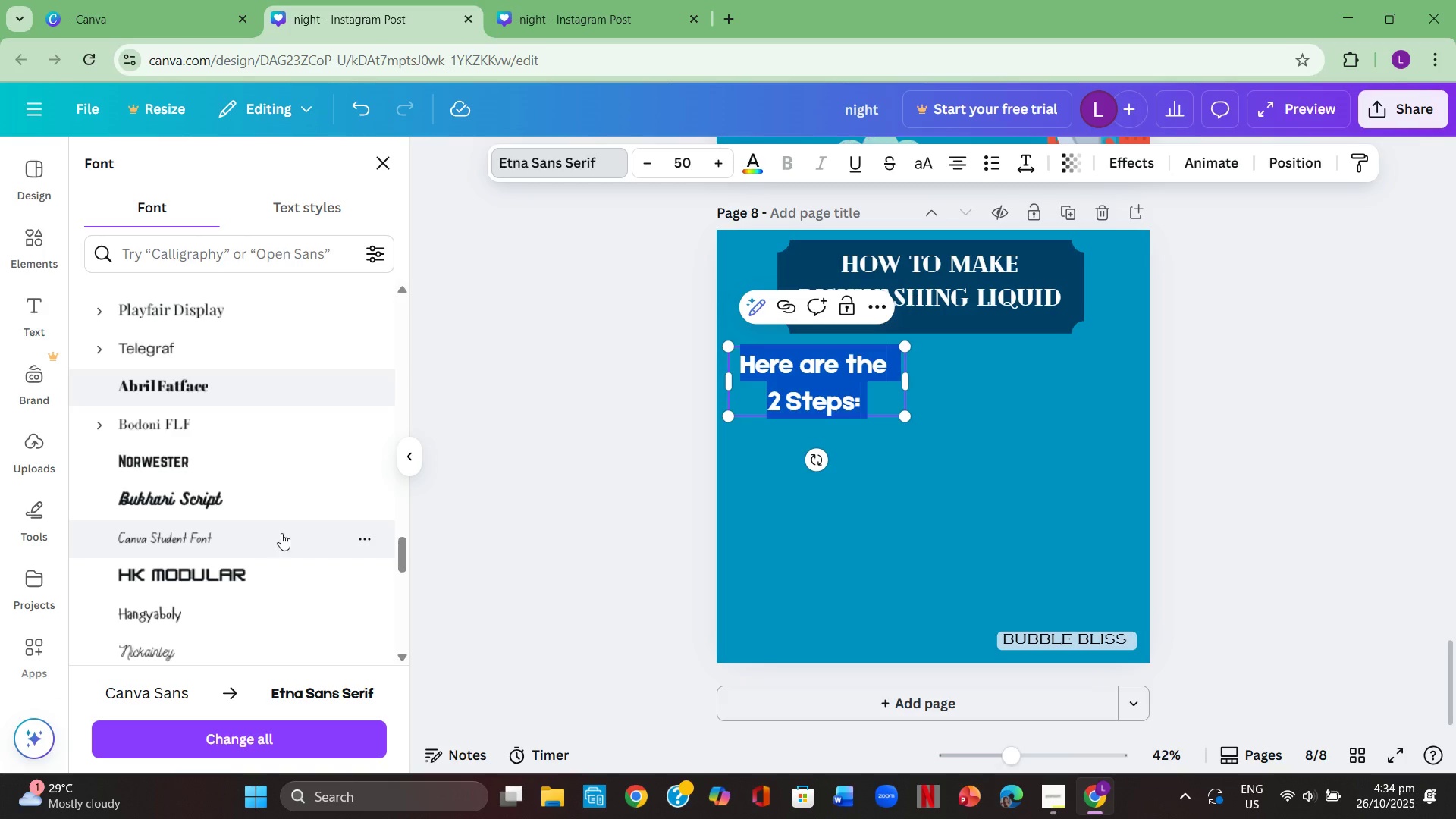 
left_click([282, 534])
 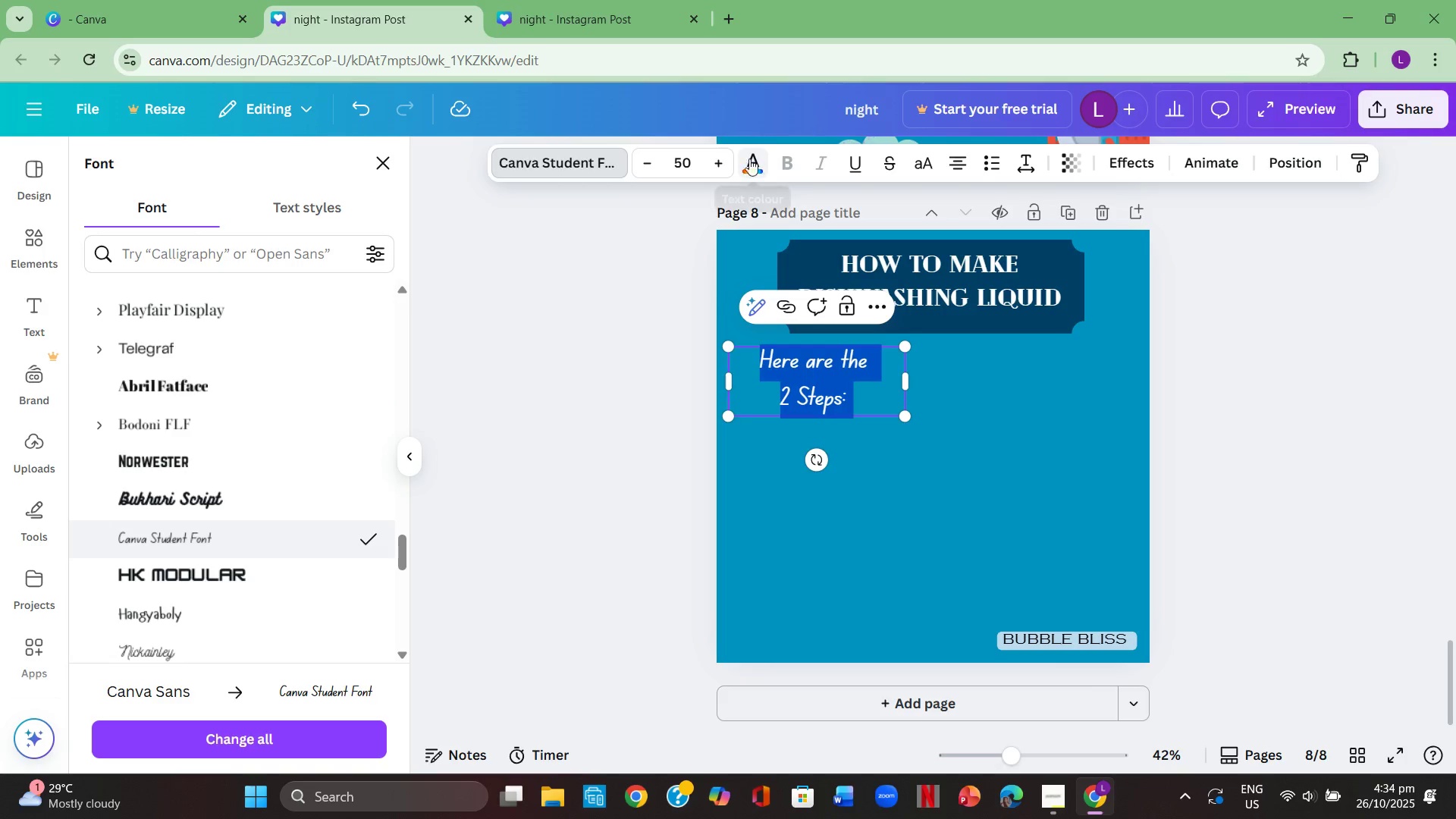 
double_click([725, 168])
 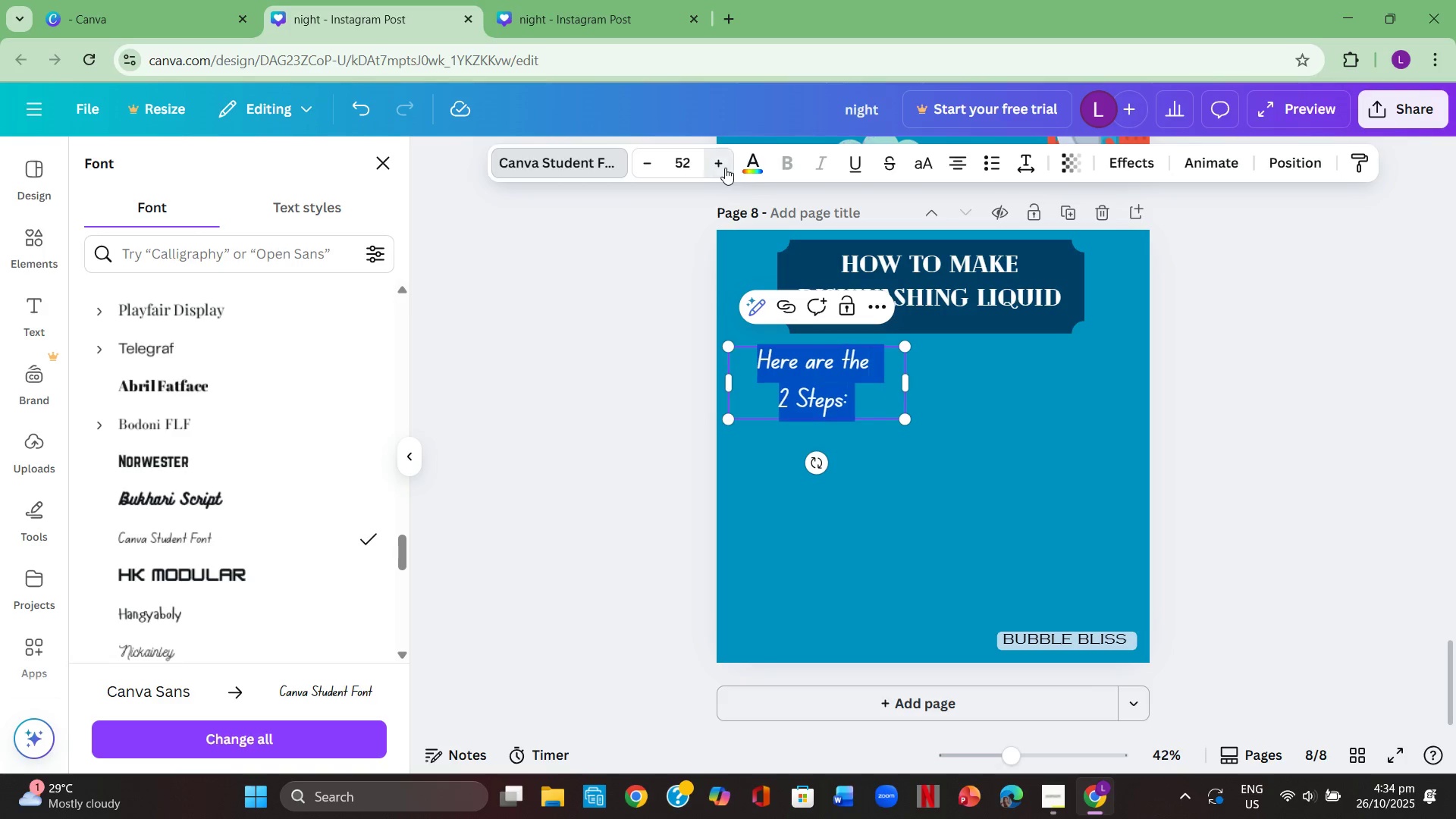 
triple_click([725, 168])
 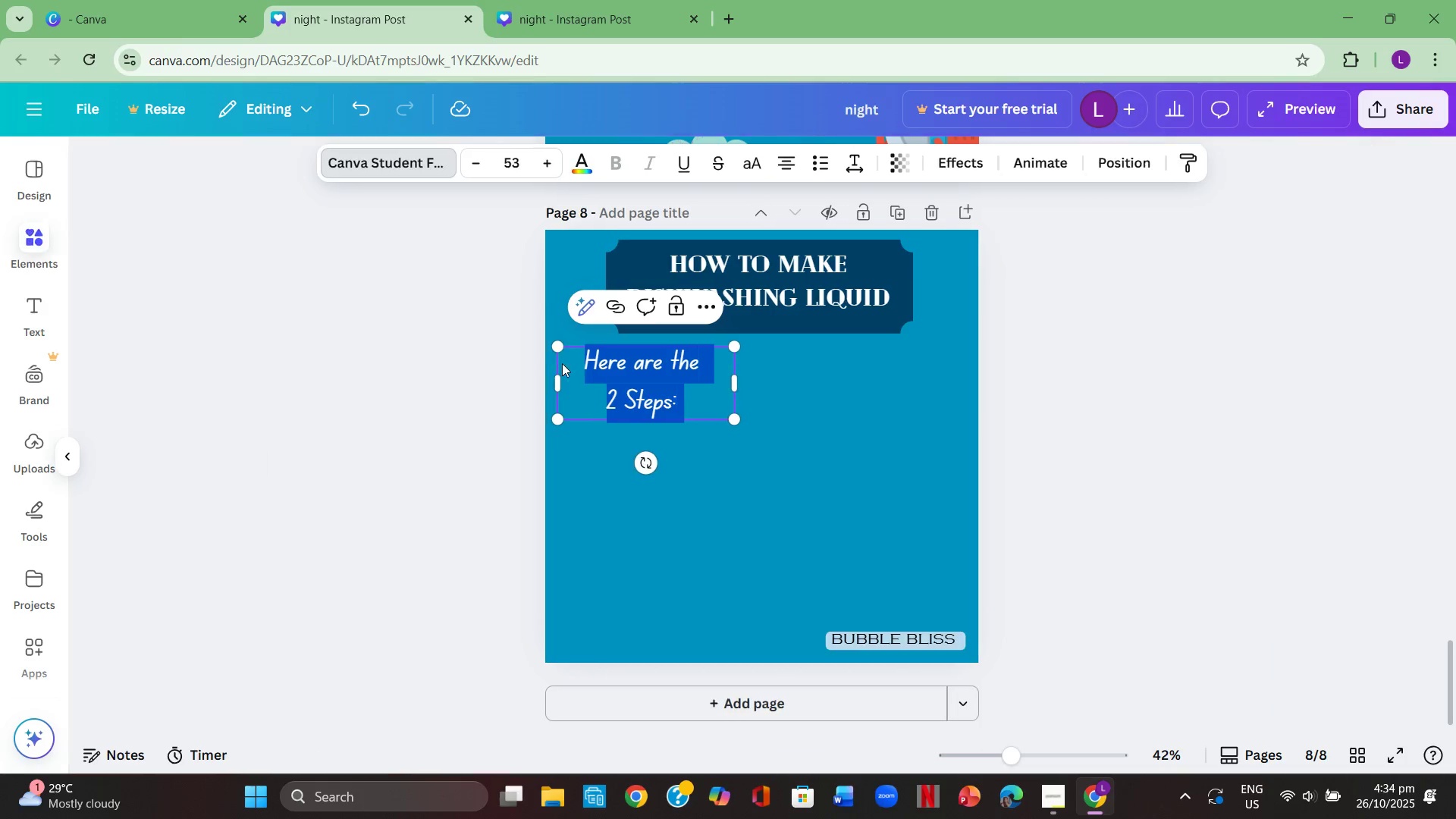 
double_click([562, 363])
 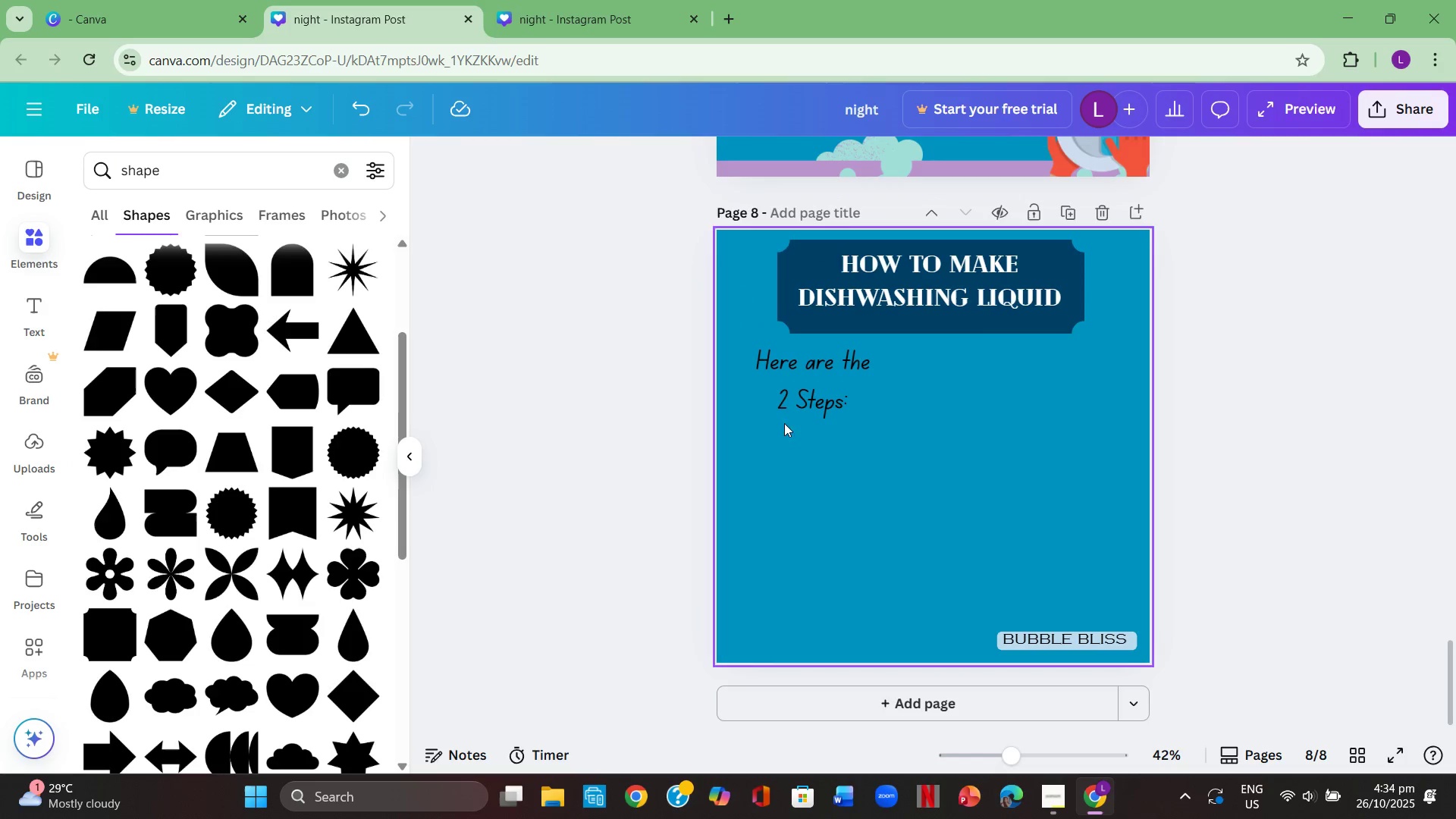 
left_click([704, 410])
 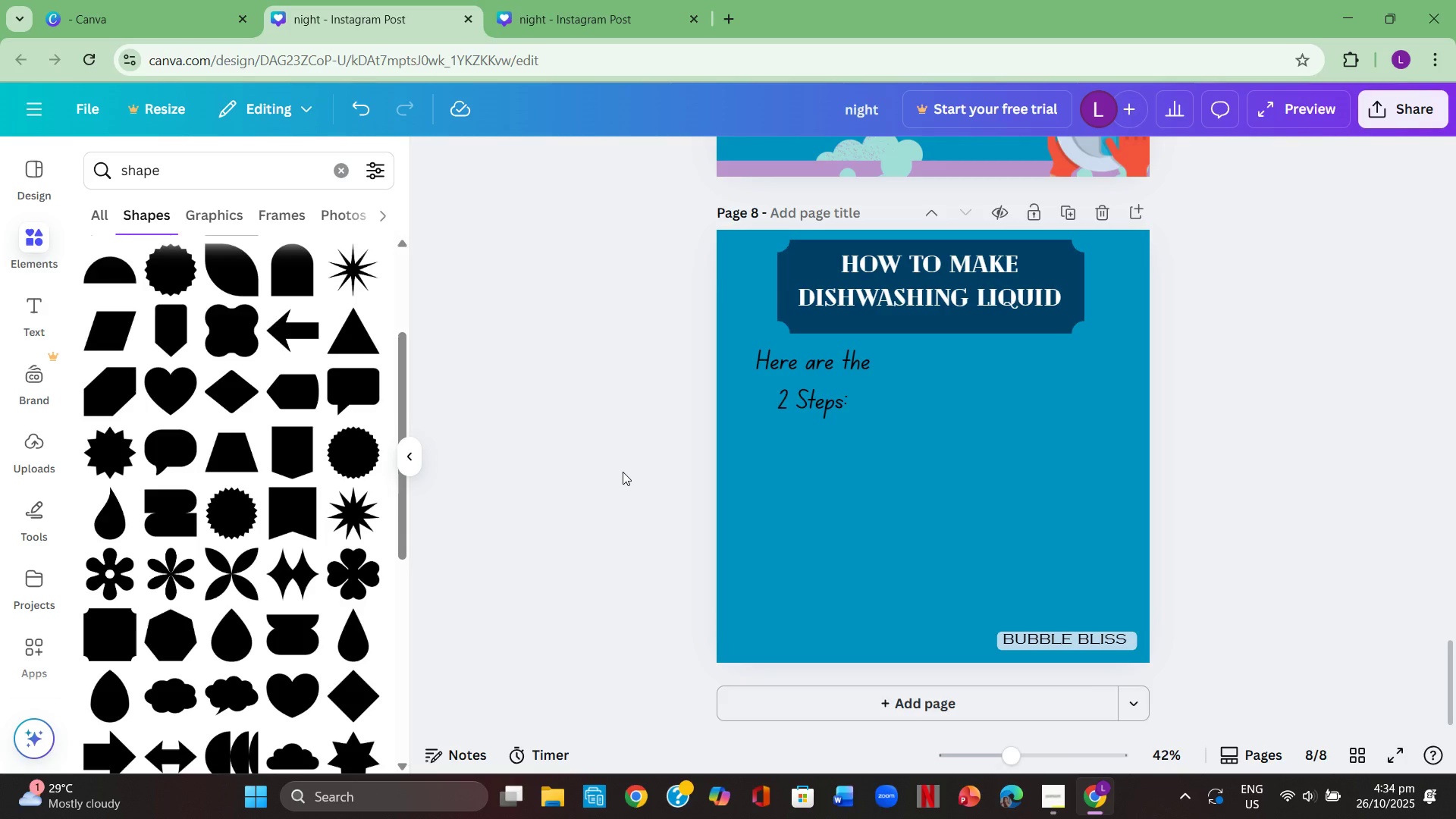 
wait(11.34)
 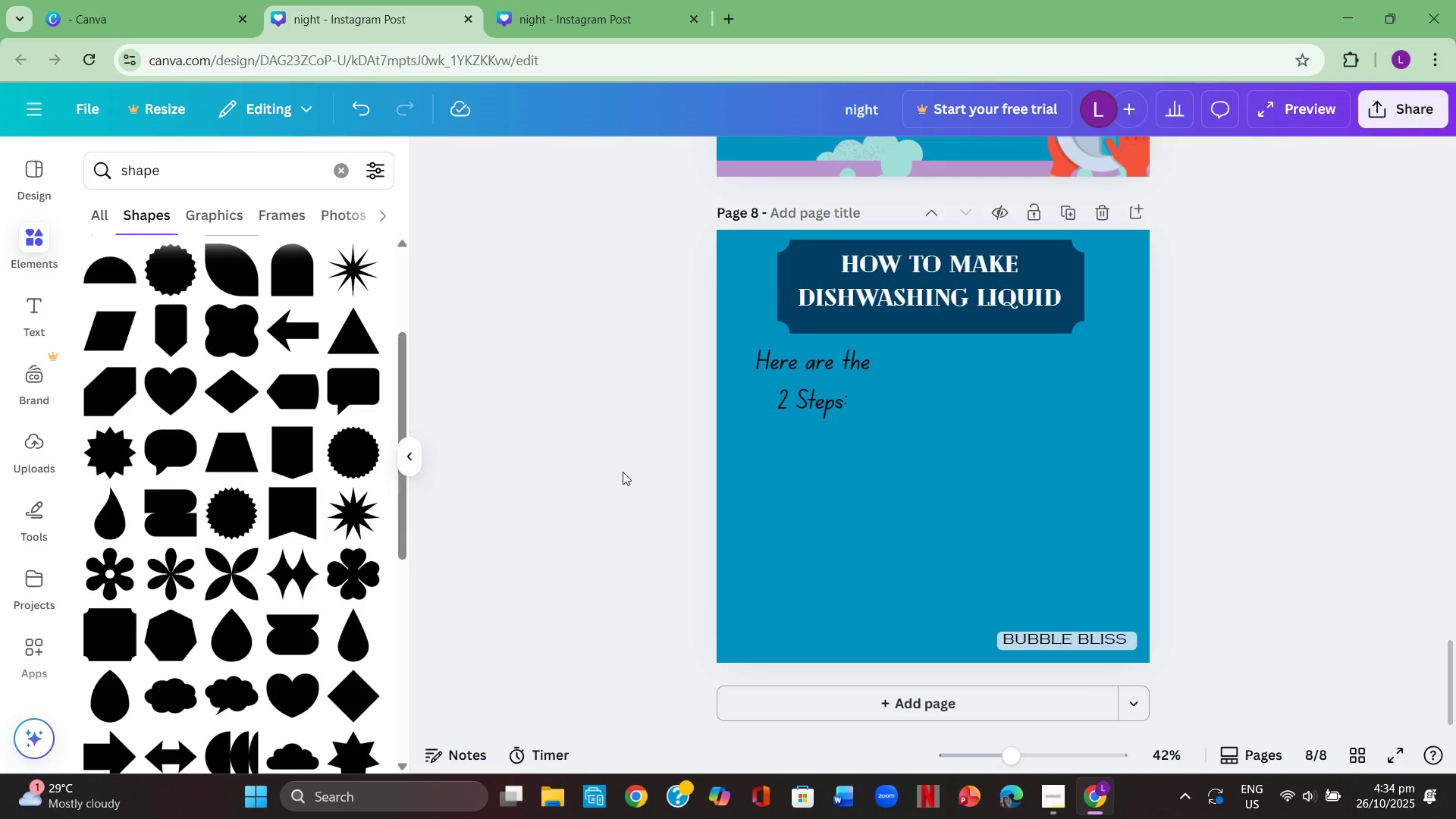 
left_click([347, 168])
 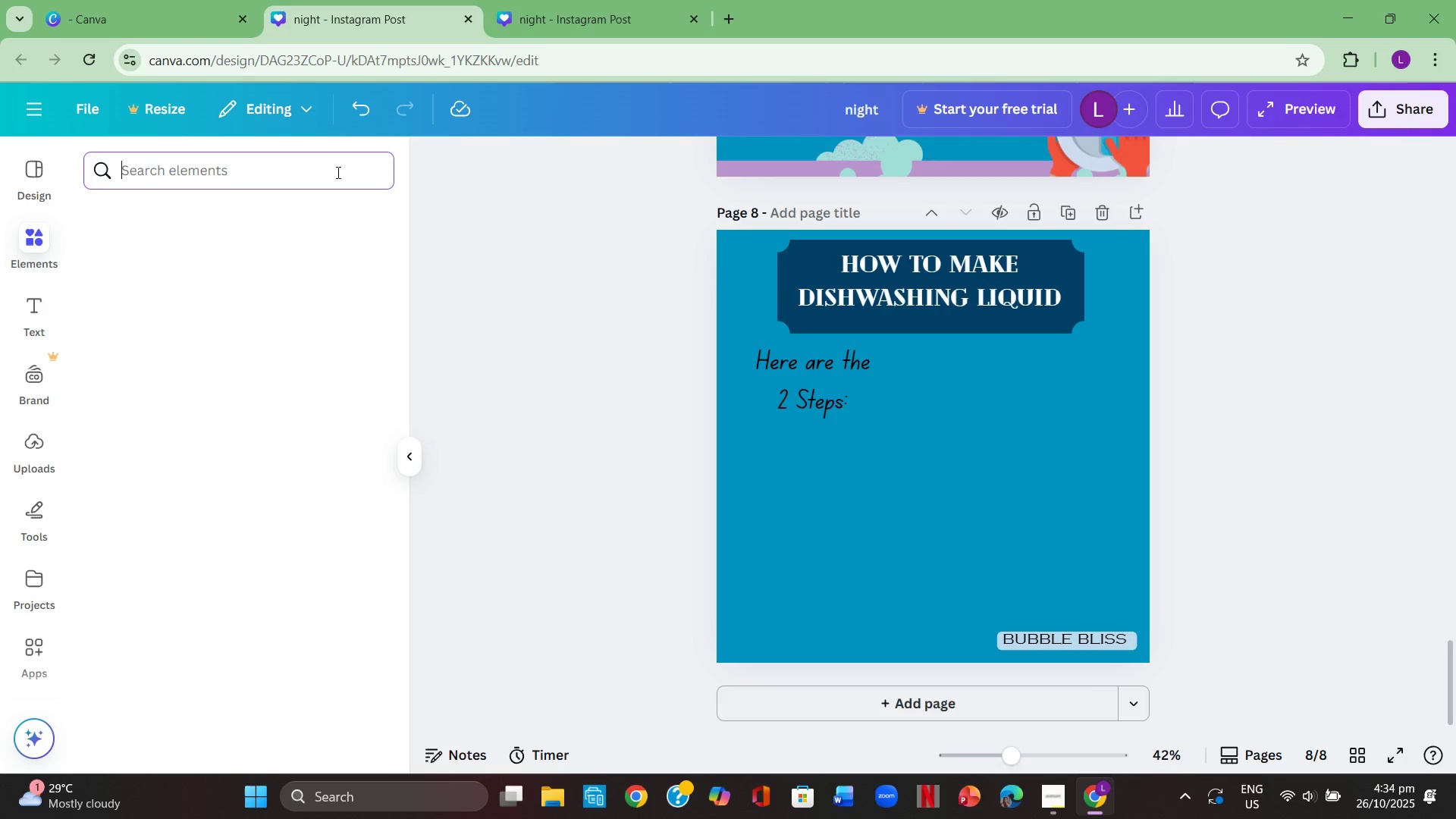 
left_click([337, 172])
 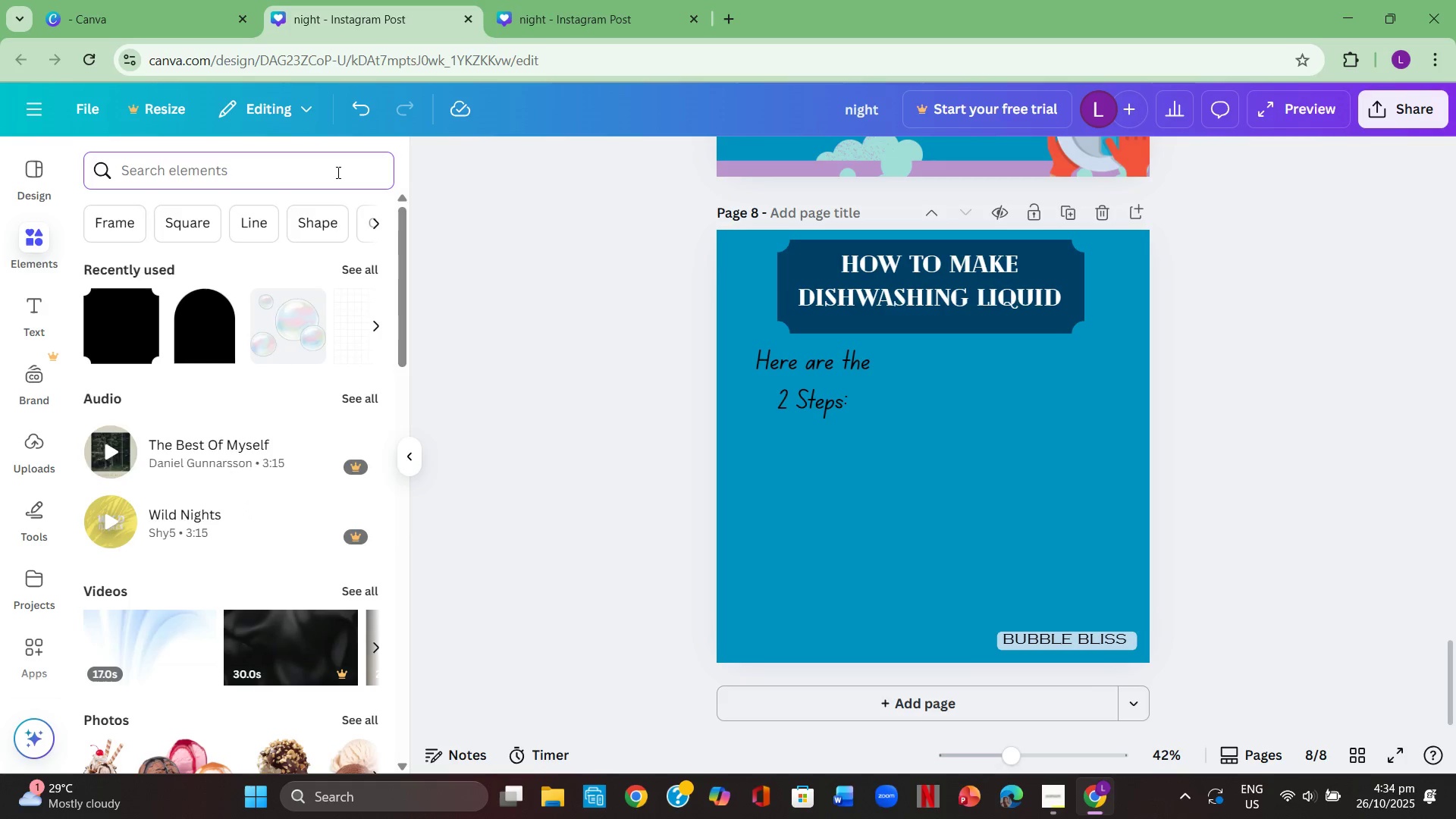 
type(jar)
 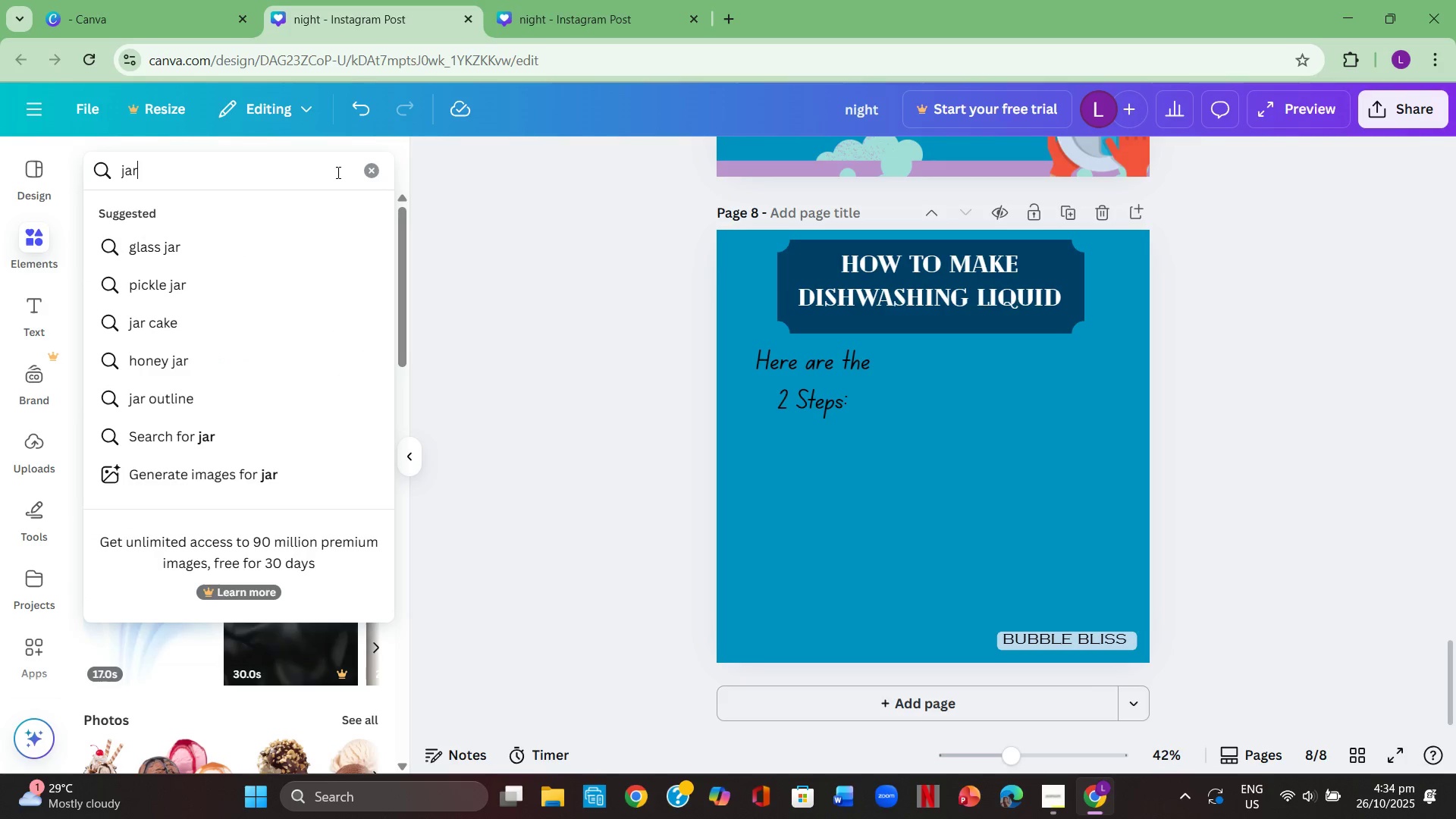 
key(Enter)
 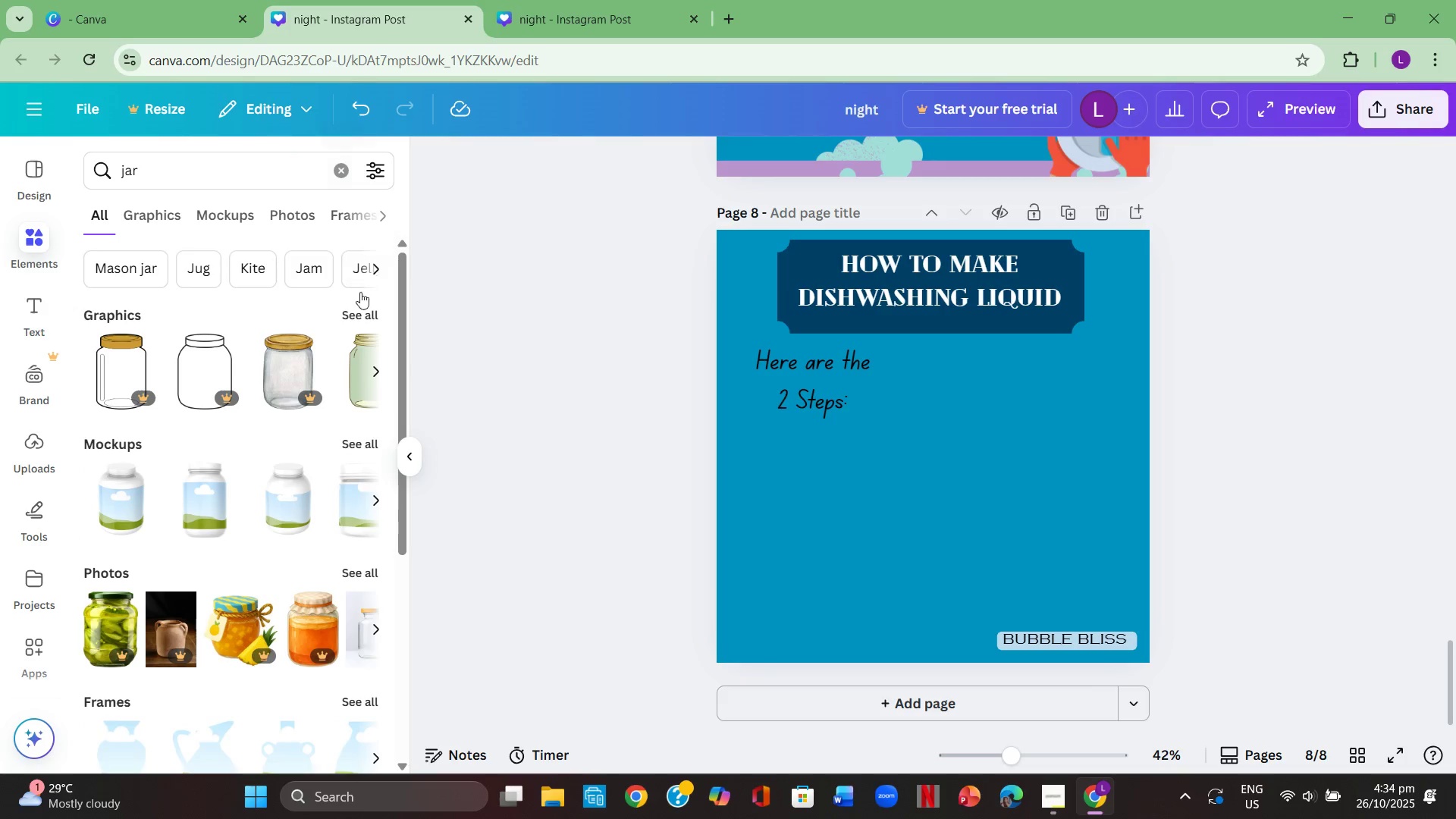 
left_click([366, 315])
 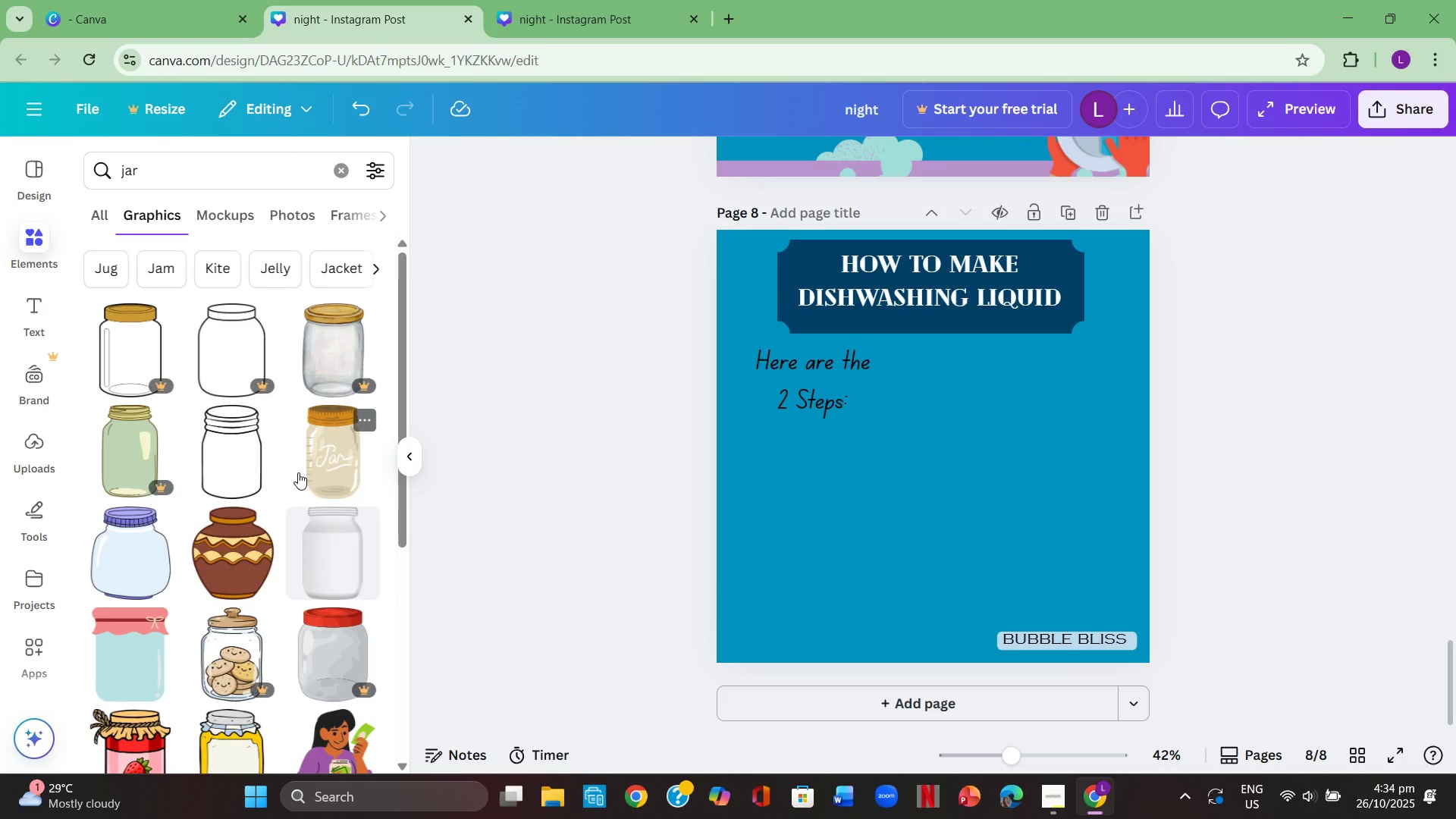 
scroll: coordinate [298, 472], scroll_direction: down, amount: 1.0
 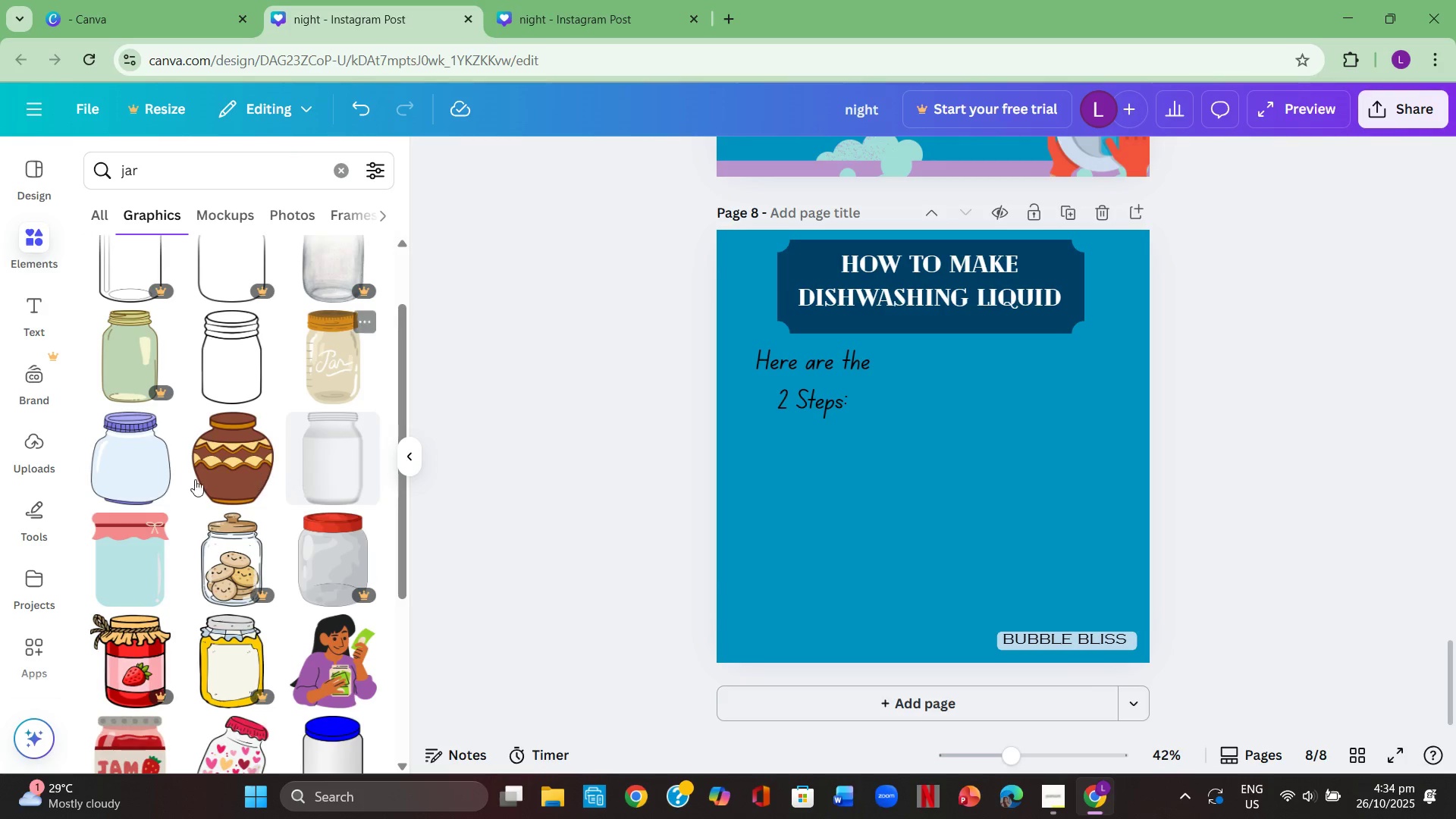 
mouse_move([152, 469])
 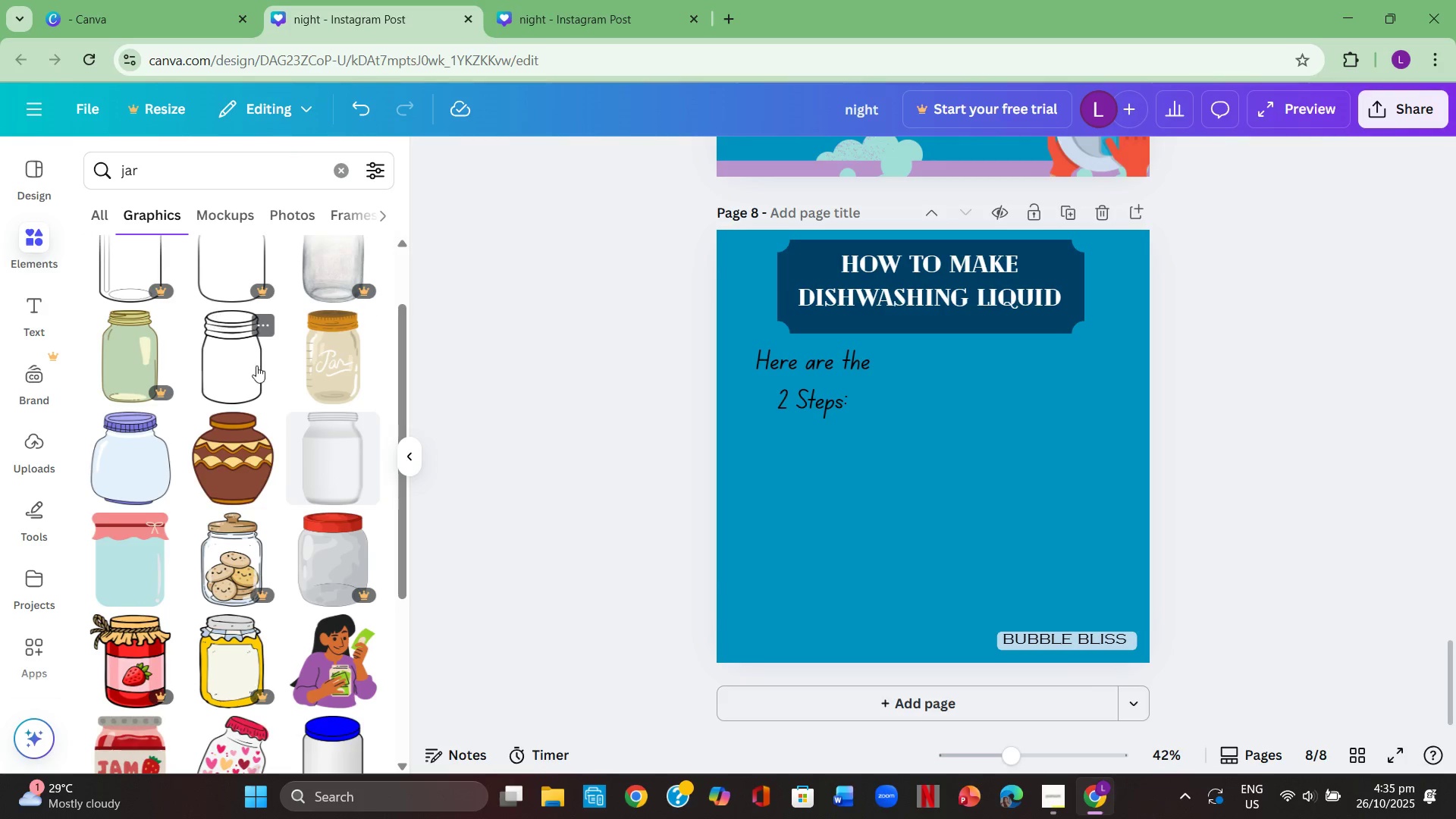 
scroll: coordinate [282, 403], scroll_direction: up, amount: 2.0
 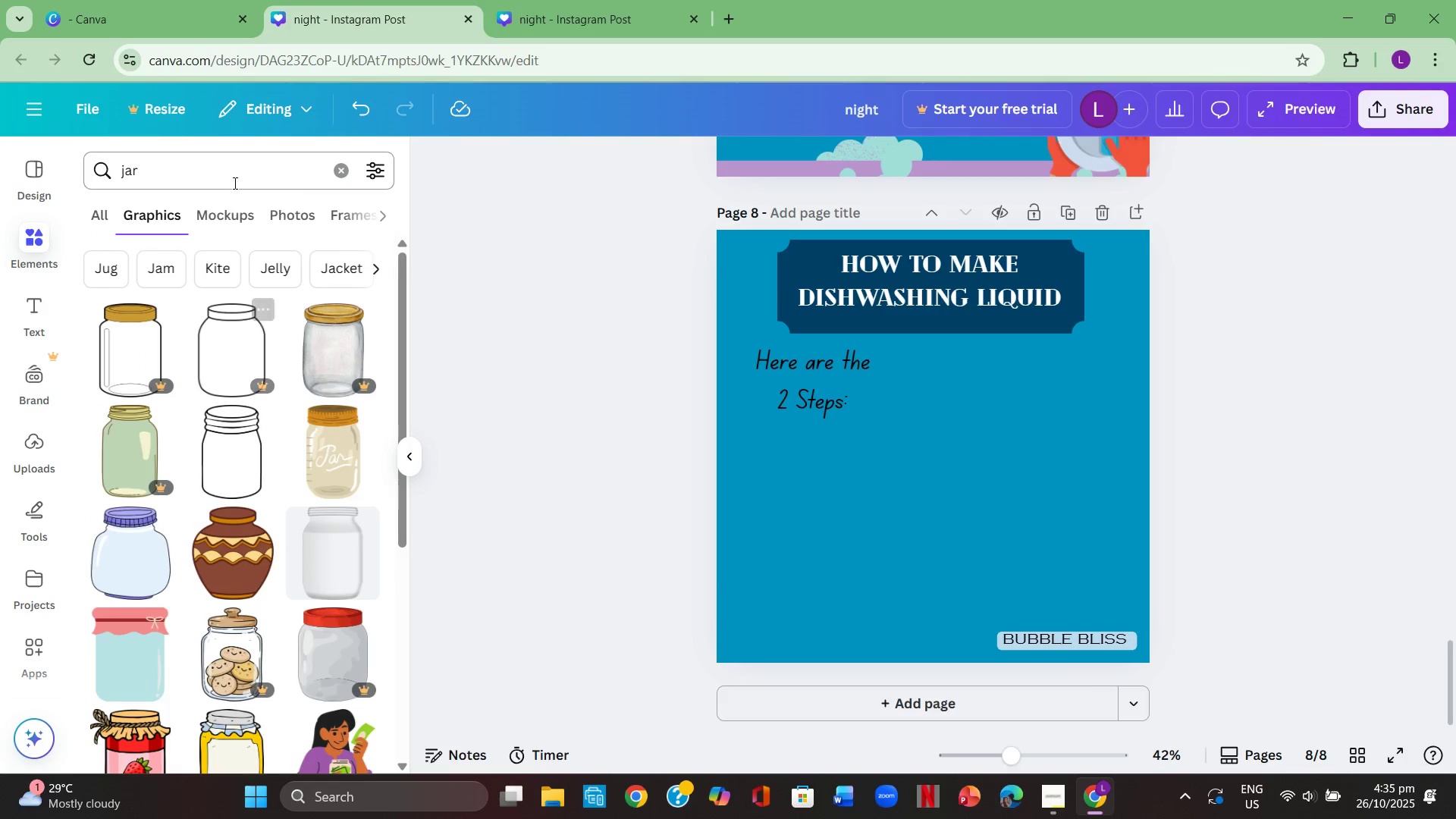 
left_click([234, 180])
 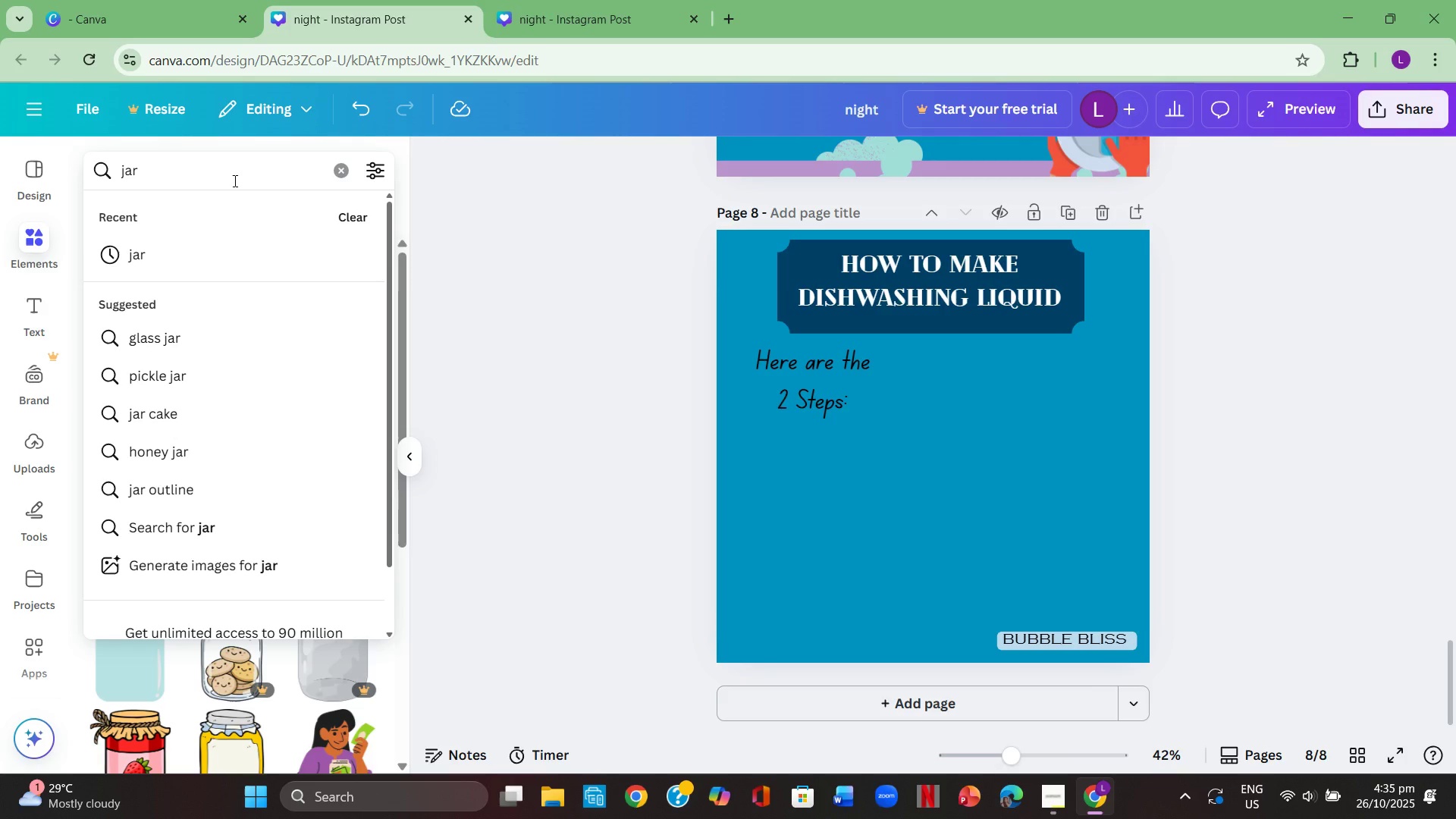 
type( opethe jar is open )
 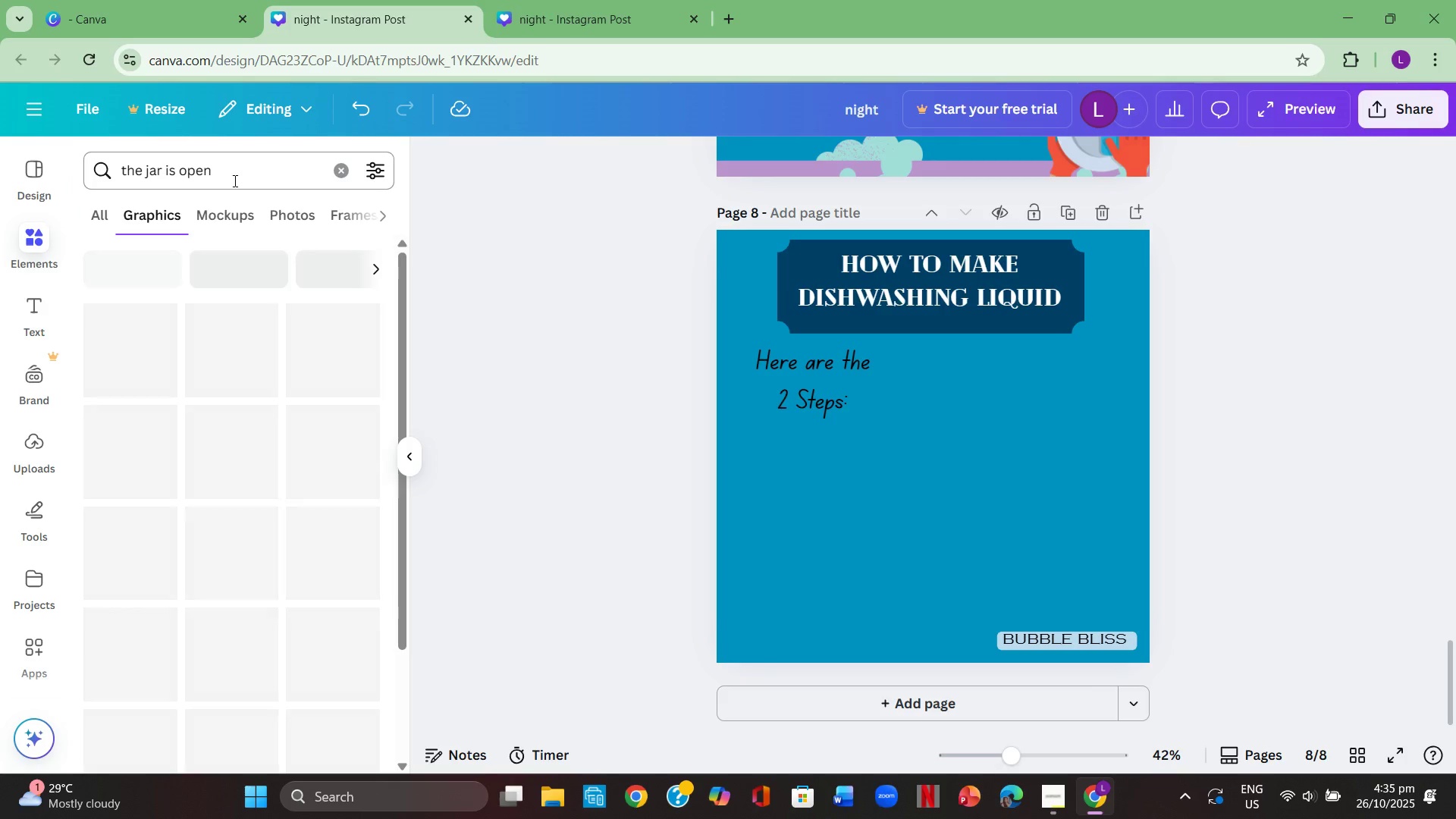 
hold_key(key=Backspace, duration=0.85)
 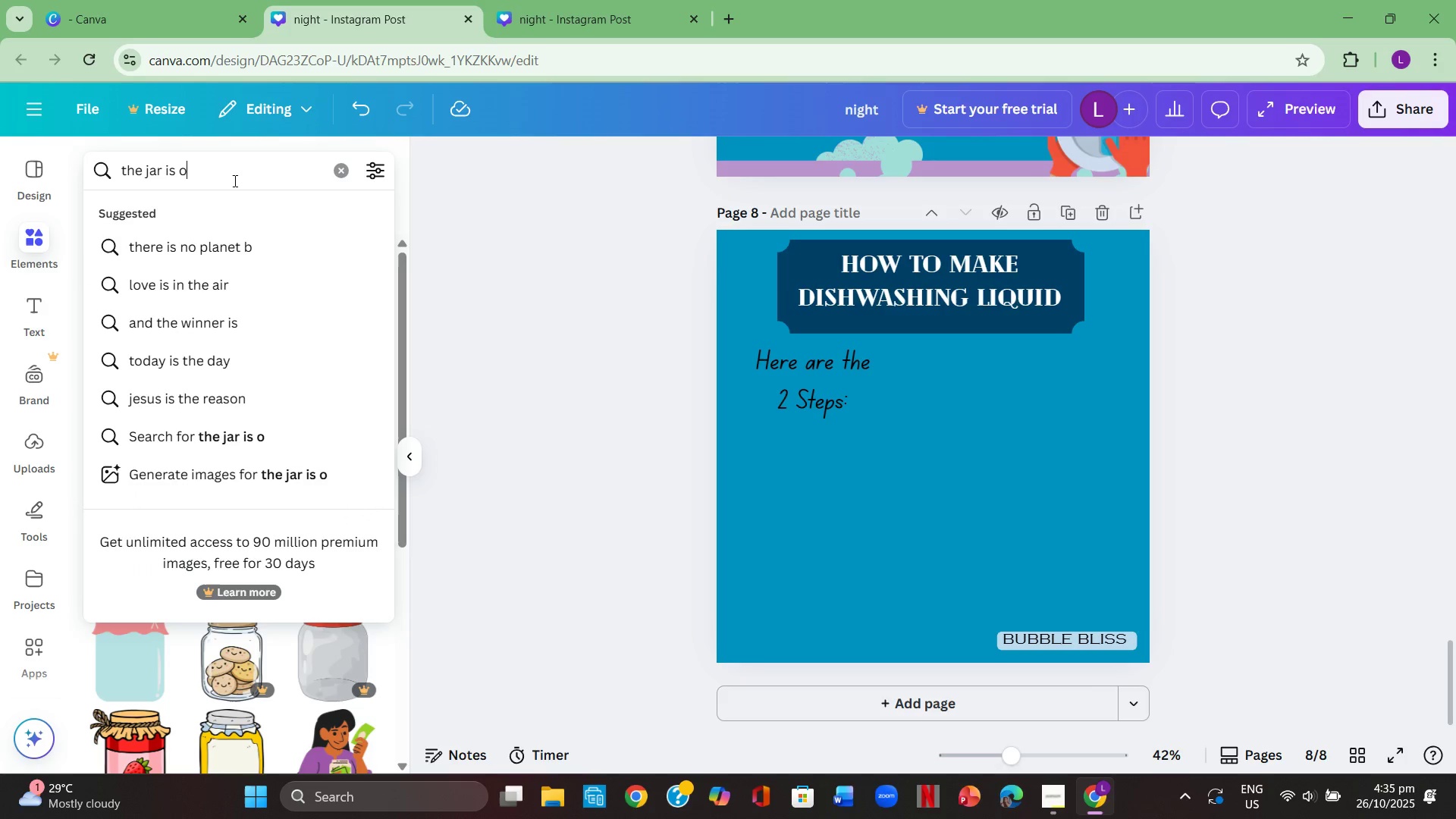 
key(Enter)
 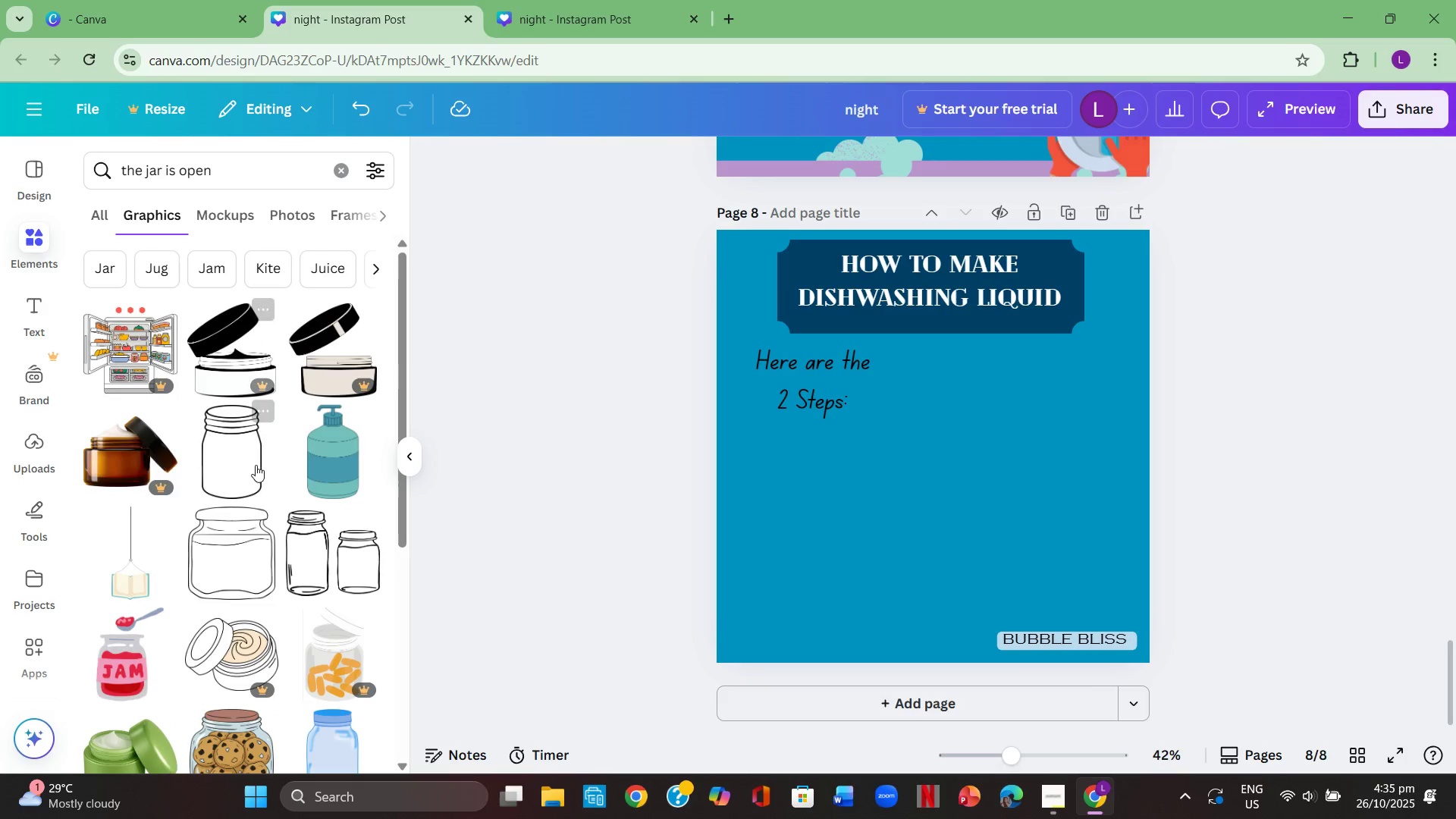 
scroll: coordinate [266, 549], scroll_direction: down, amount: 5.0
 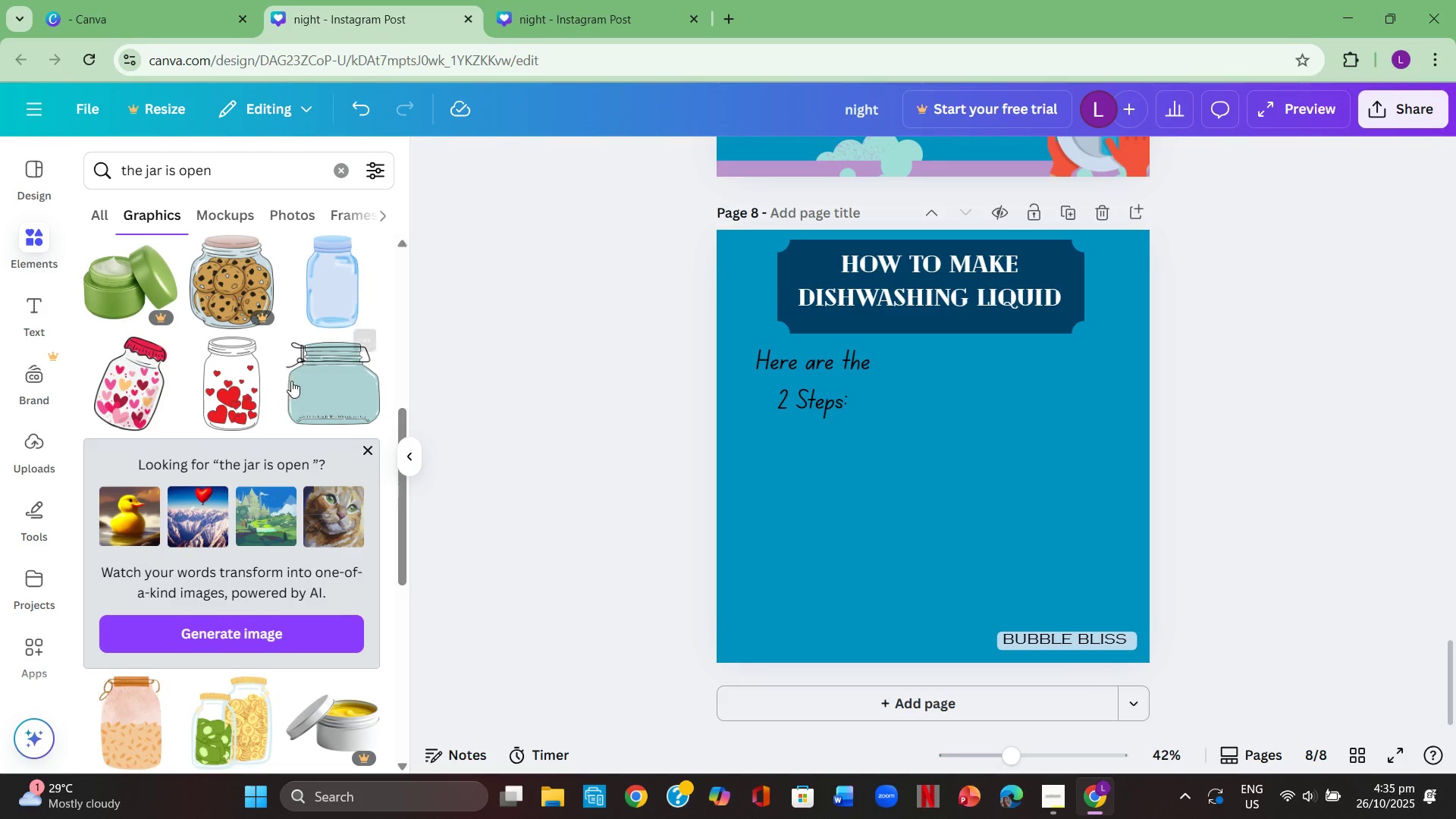 
left_click([318, 381])
 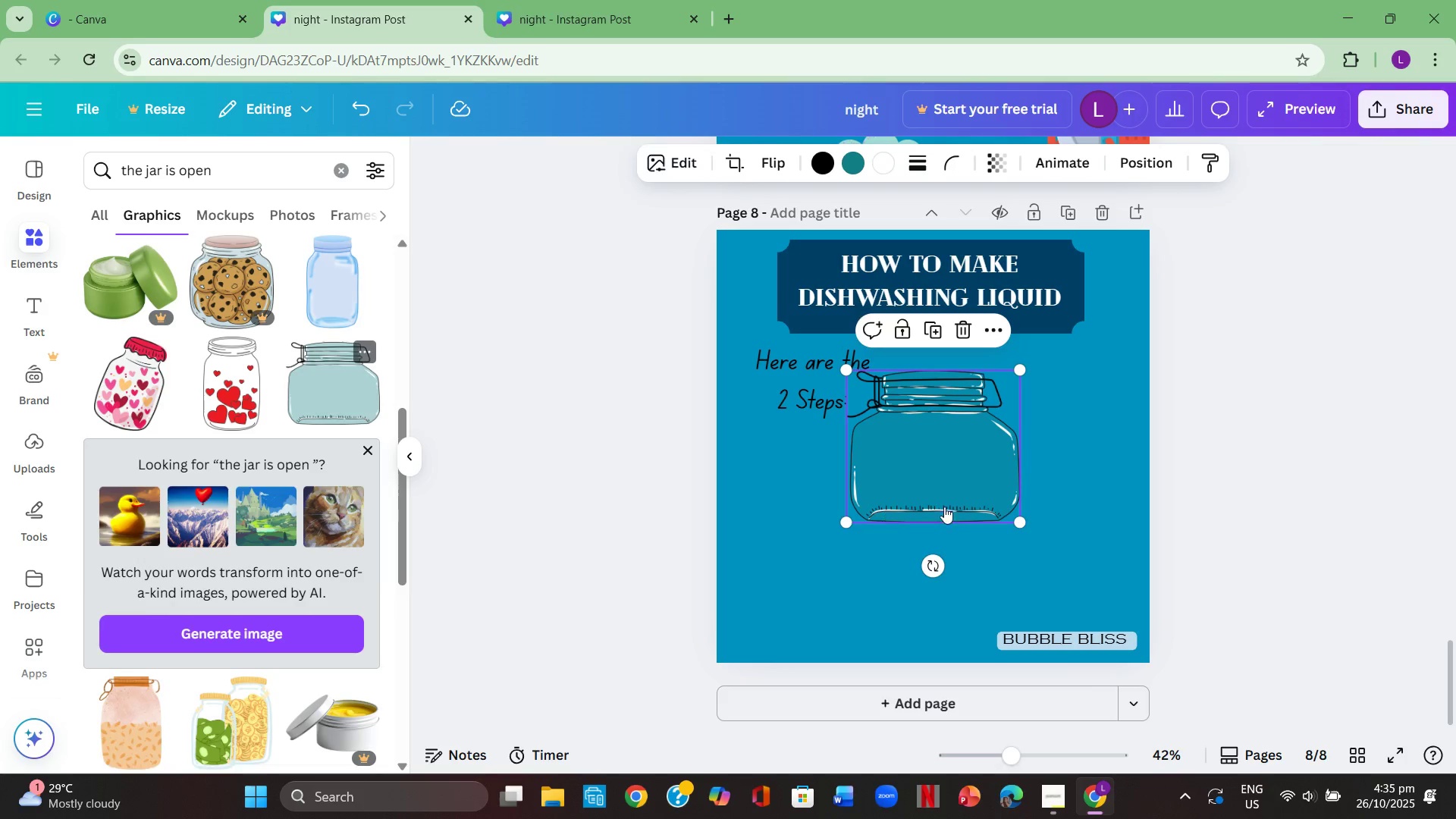 
left_click_drag(start_coordinate=[939, 477], to_coordinate=[841, 566])
 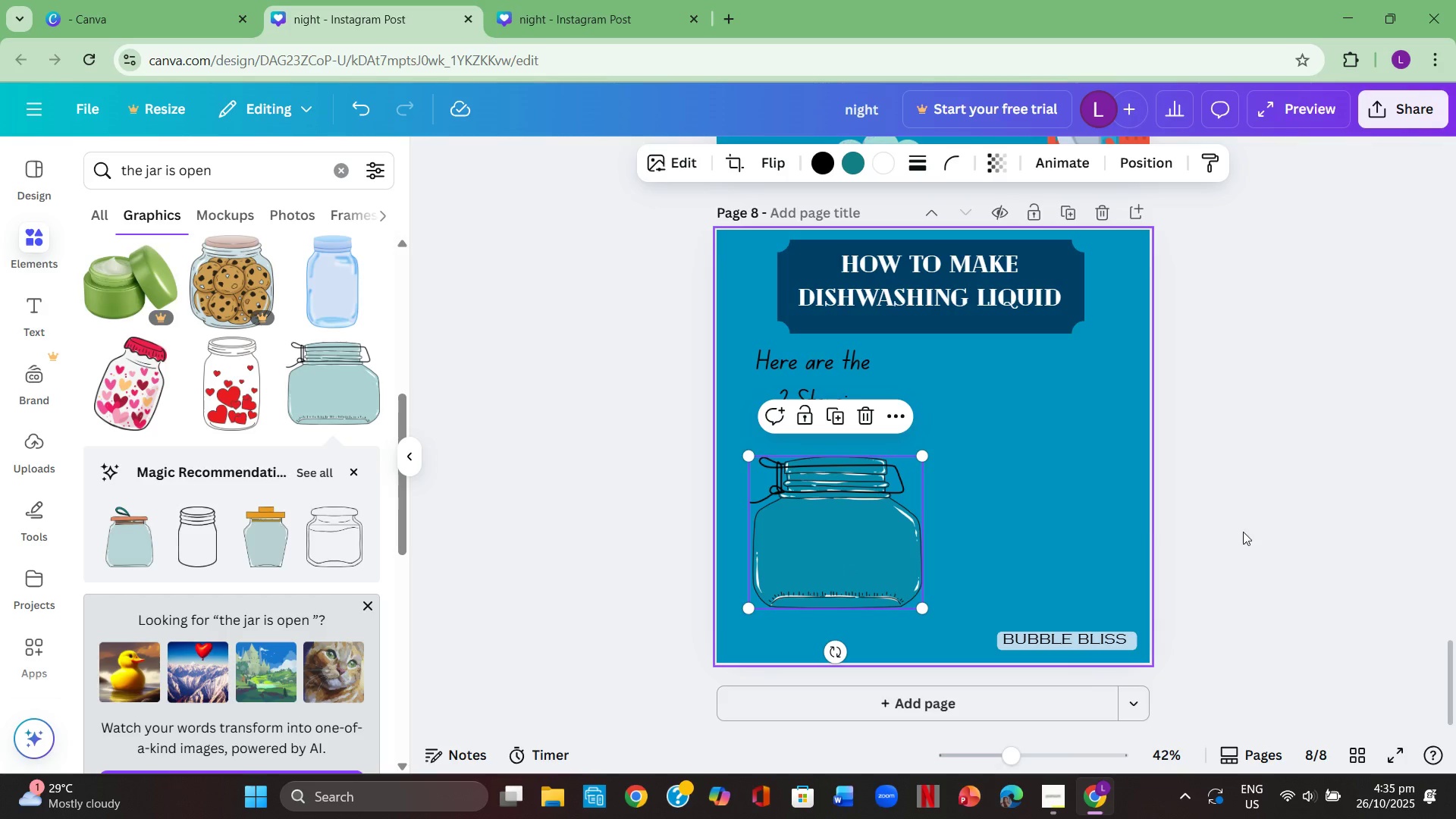 
left_click([1243, 532])
 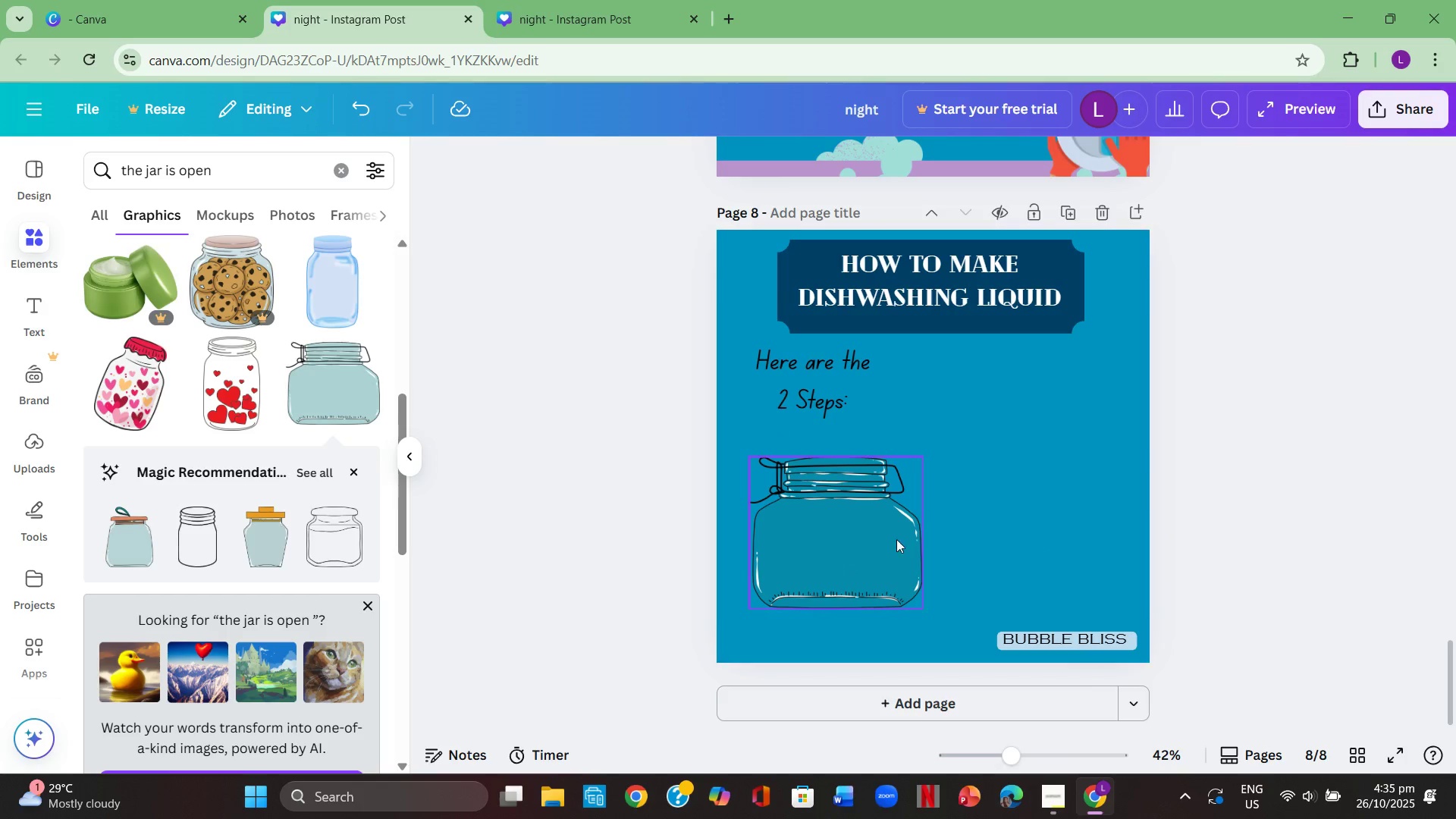 
left_click([882, 540])
 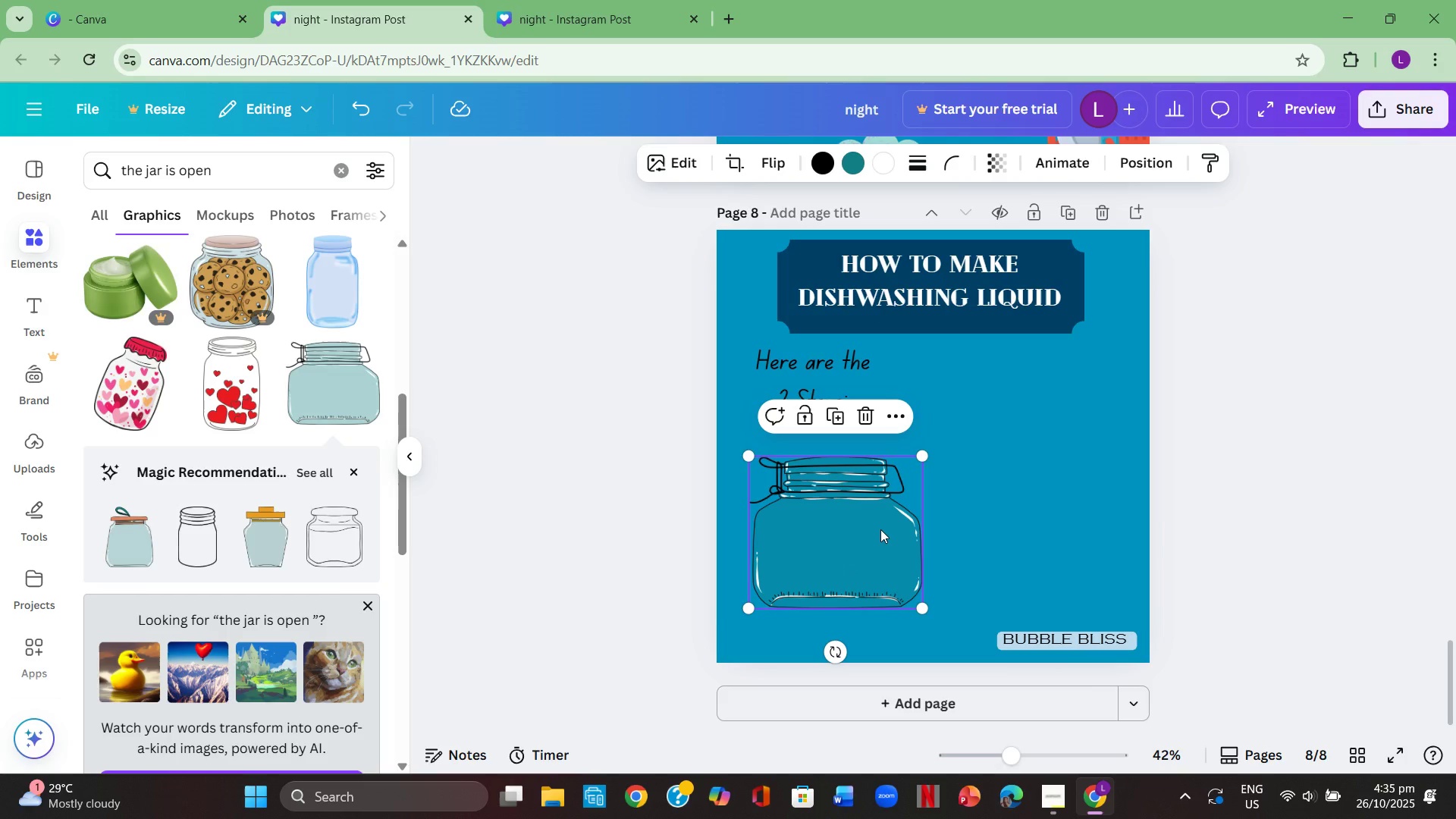 
key(Control+ControlLeft)
 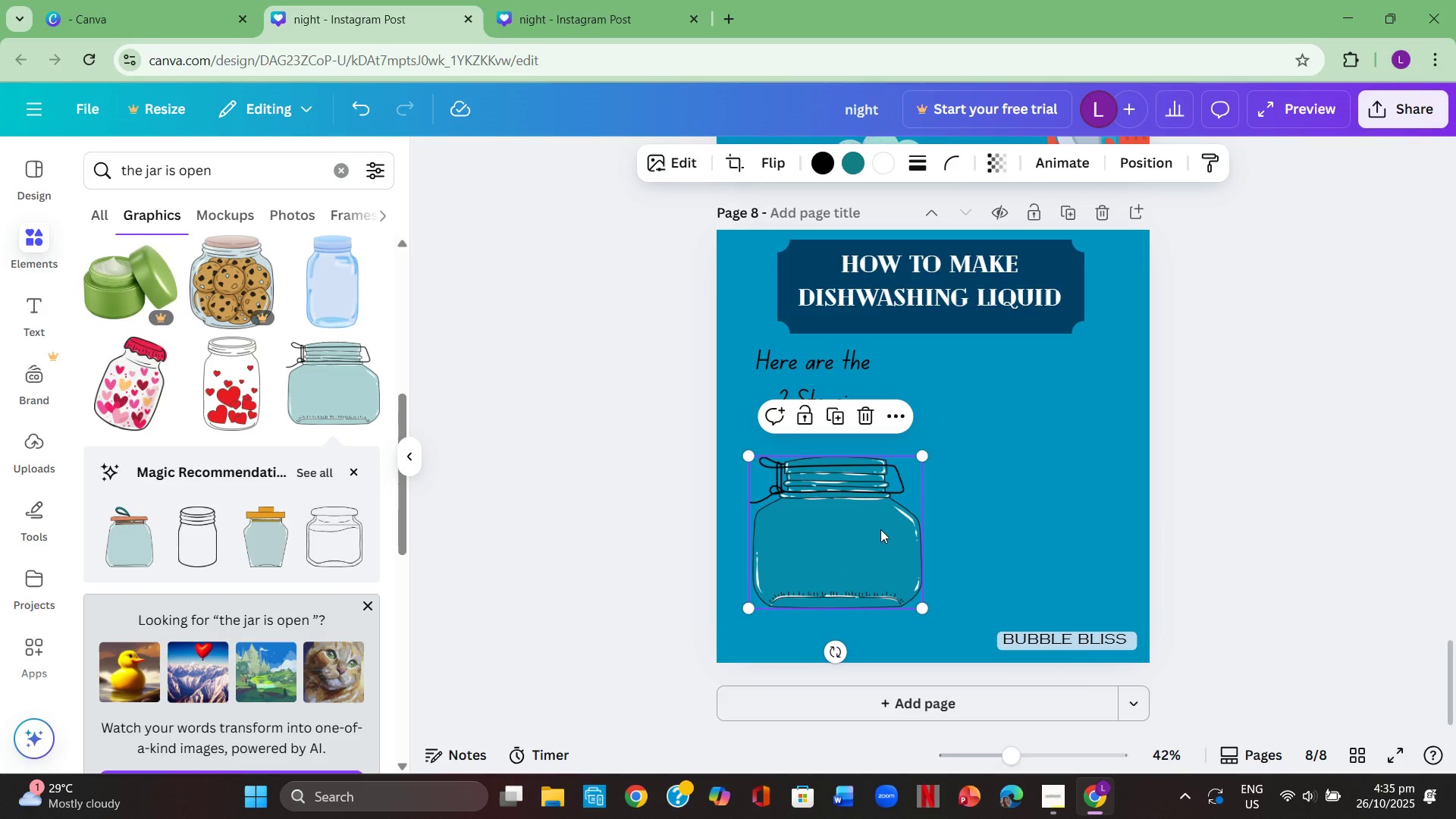 
key(Control+C)
 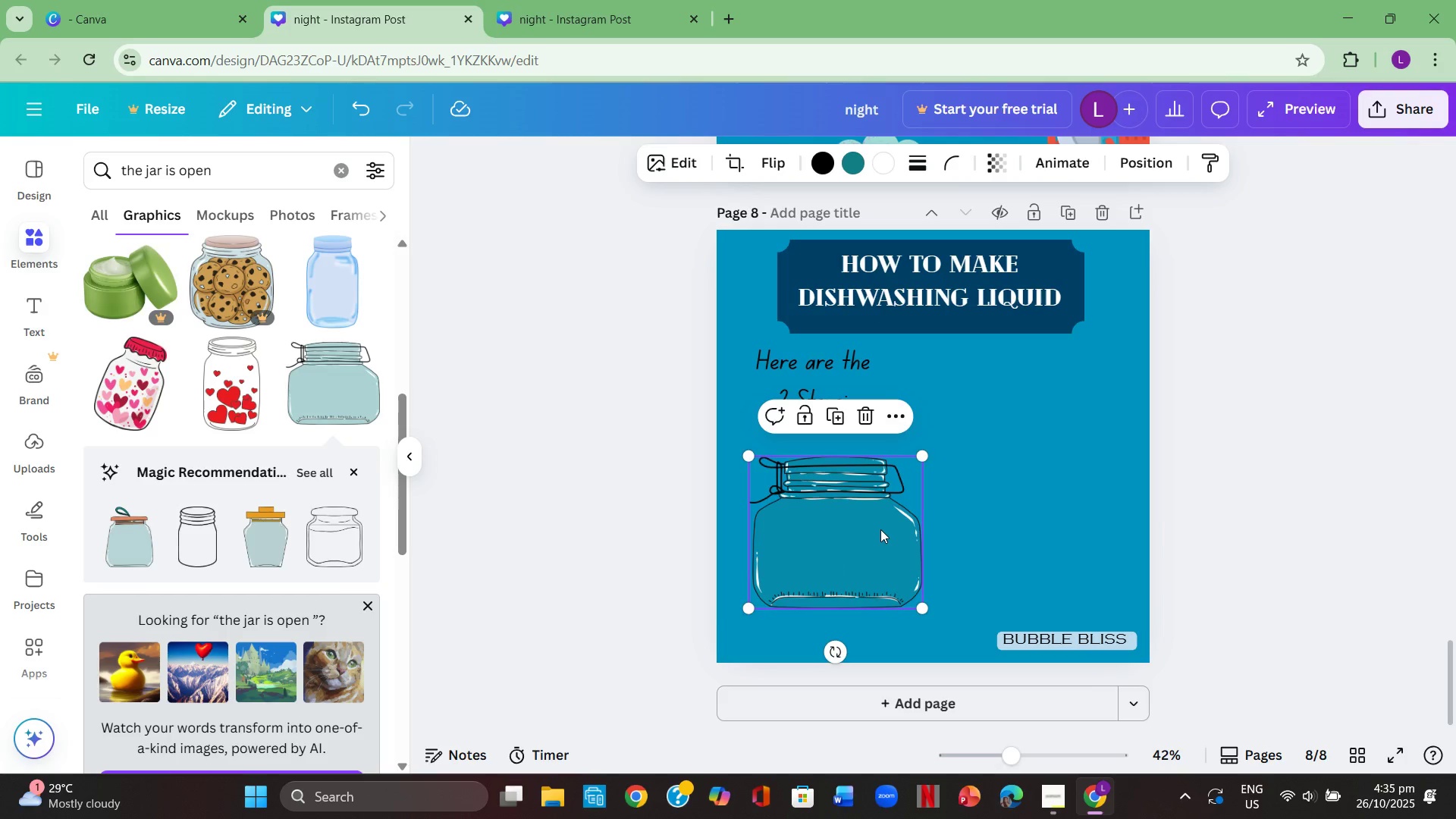 
key(Control+ControlLeft)
 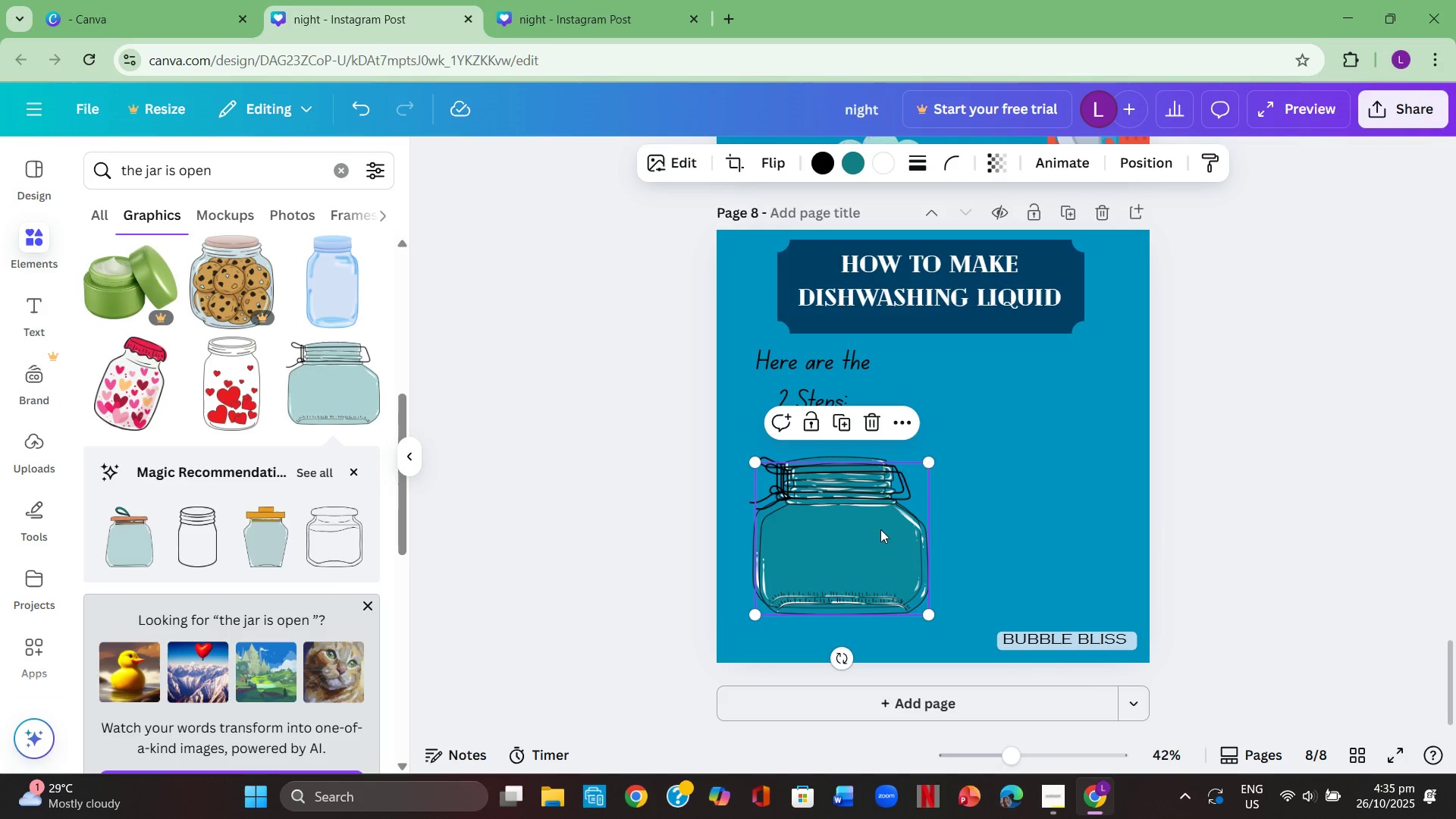 
key(Control+V)
 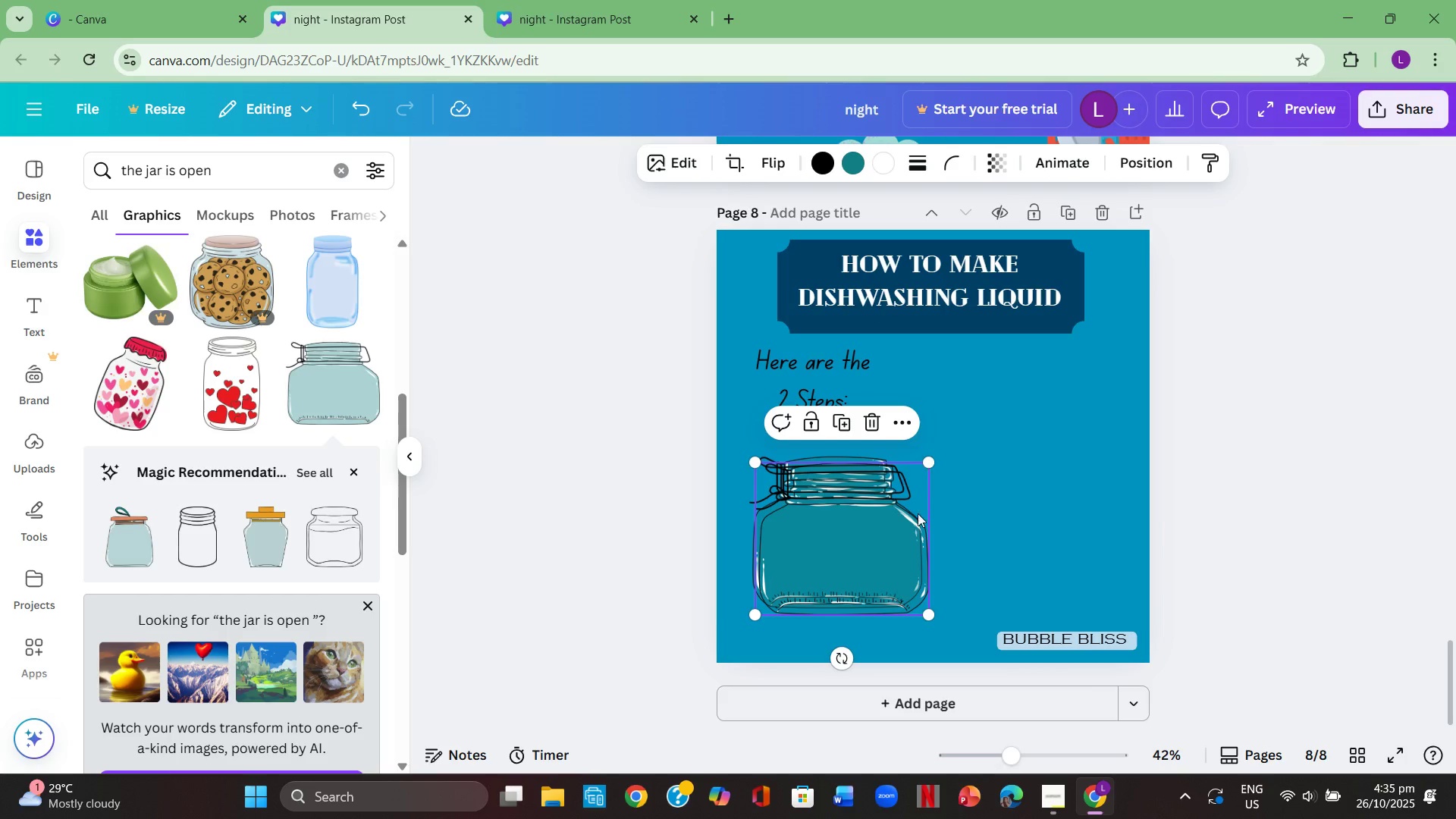 
left_click_drag(start_coordinate=[877, 541], to_coordinate=[1074, 528])
 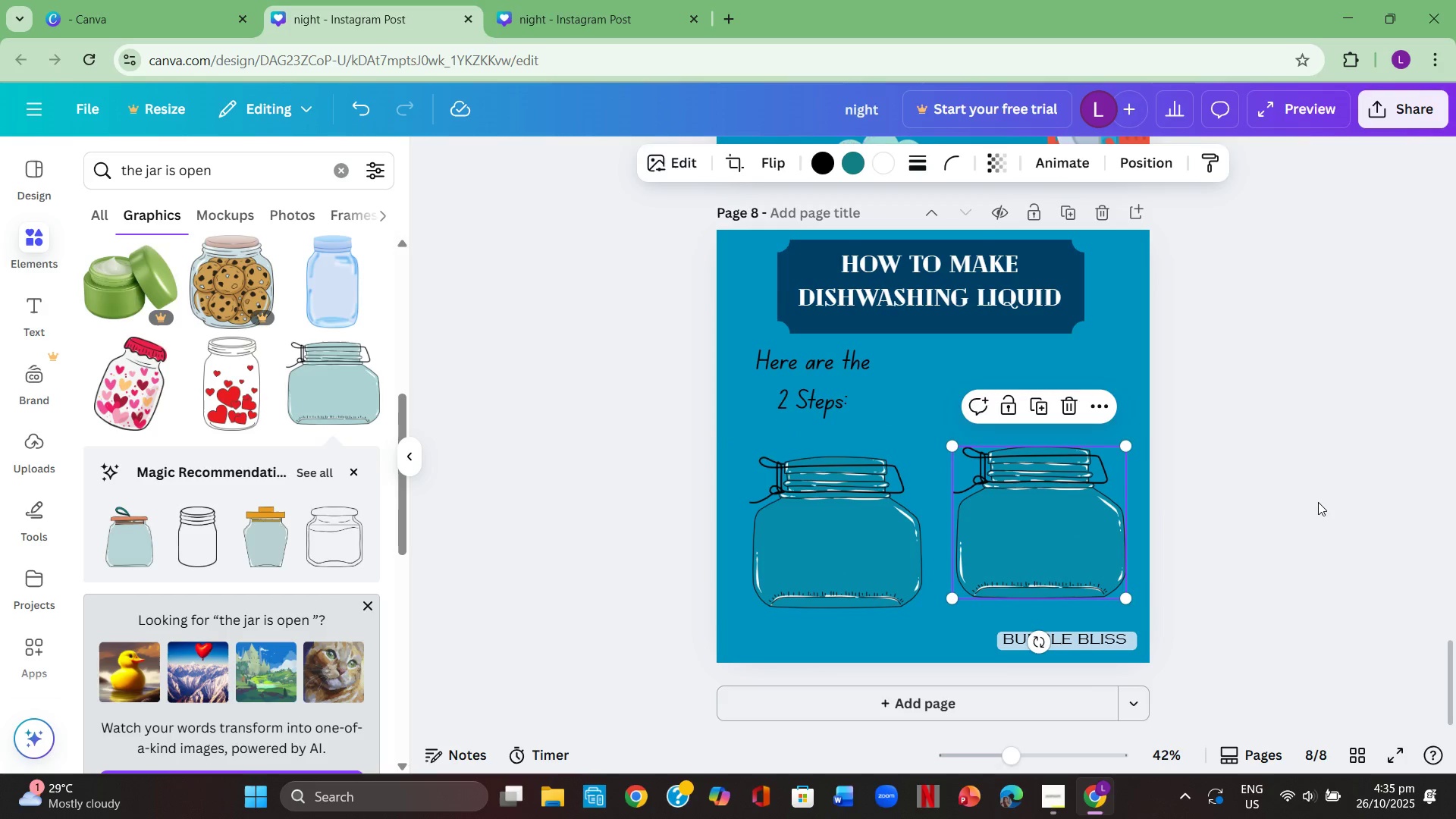 
left_click([1319, 502])
 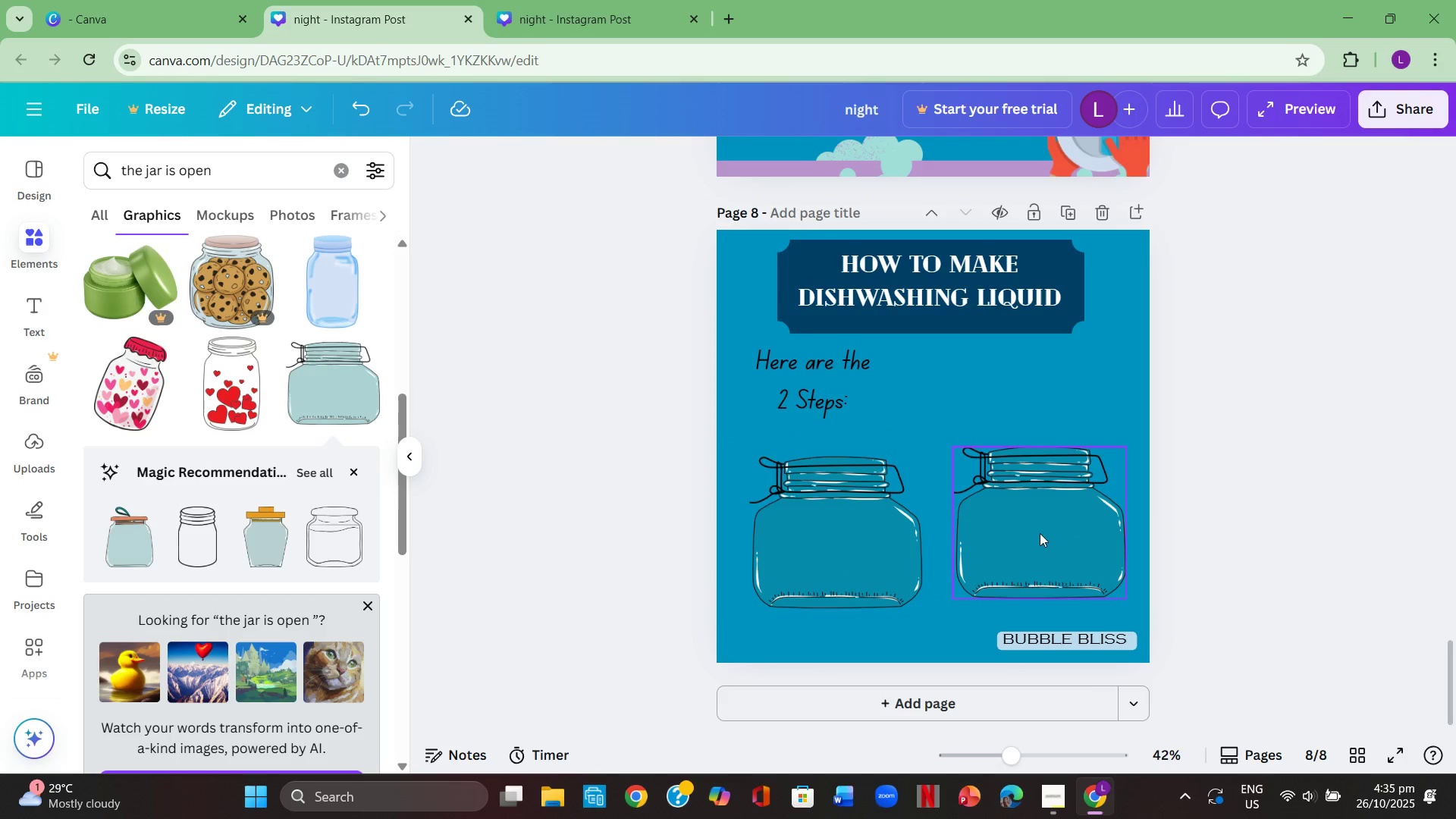 
left_click_drag(start_coordinate=[1034, 535], to_coordinate=[1034, 542])
 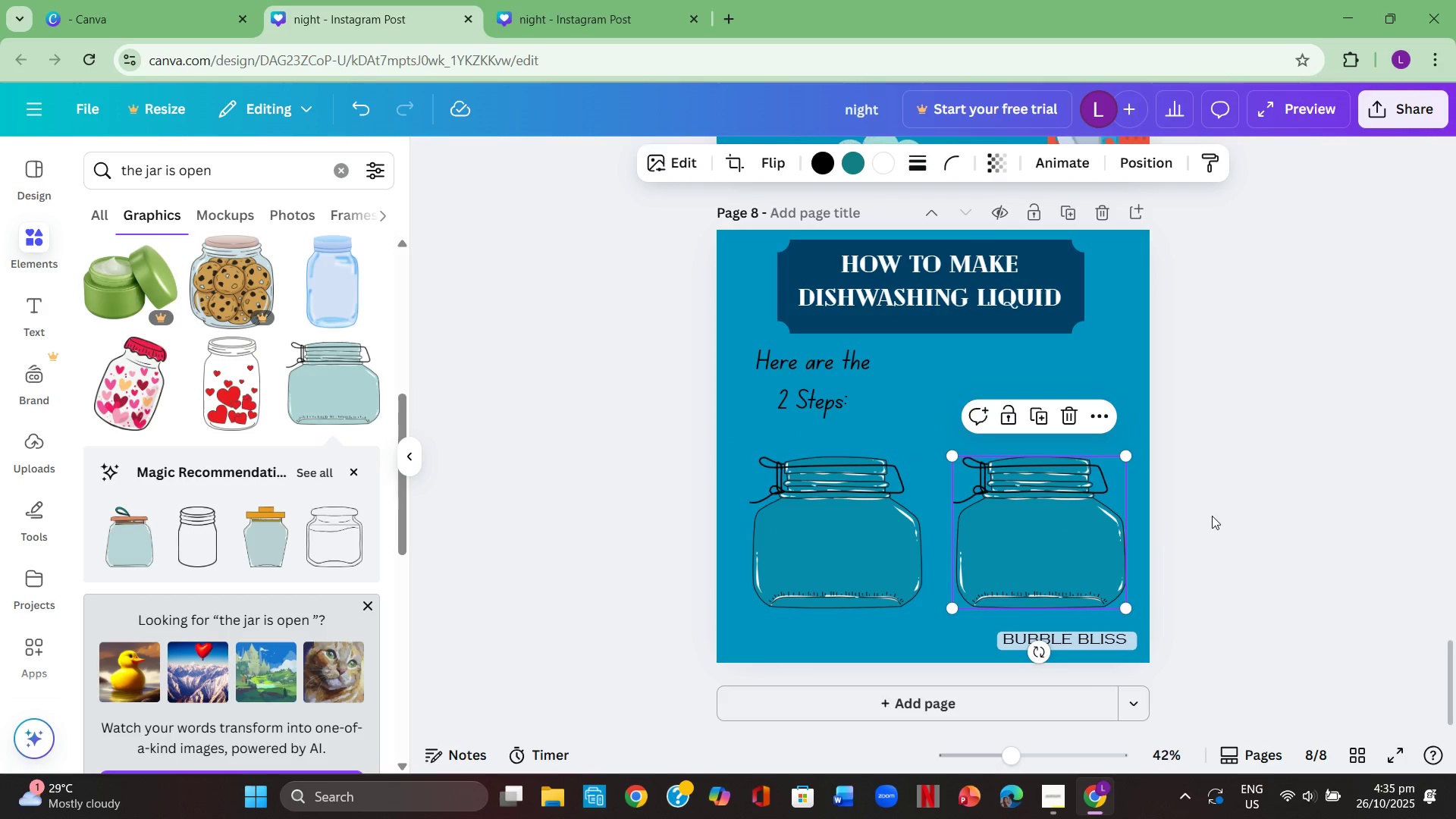 
left_click([1212, 516])
 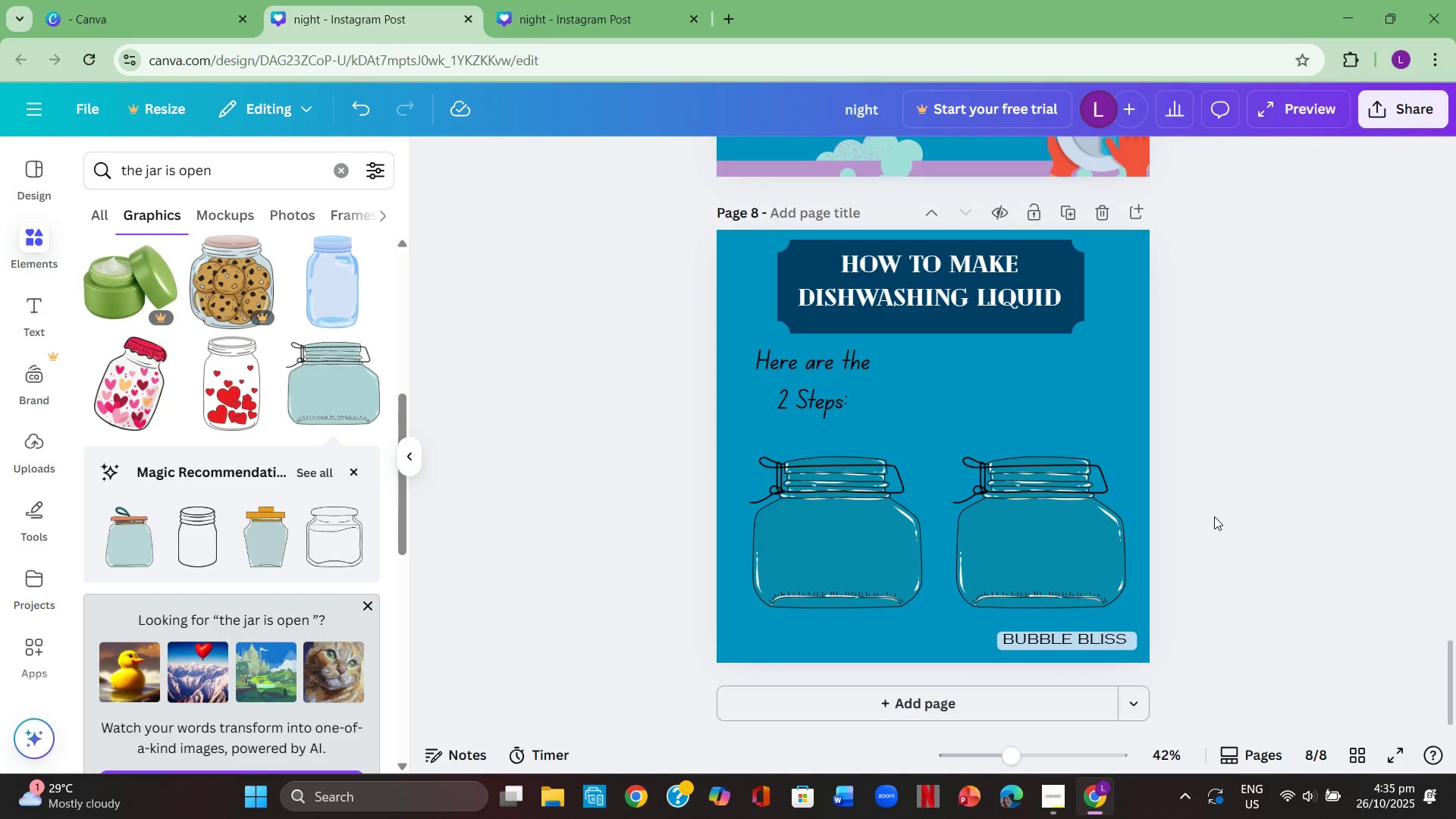 
scroll: coordinate [1215, 516], scroll_direction: up, amount: 1.0
 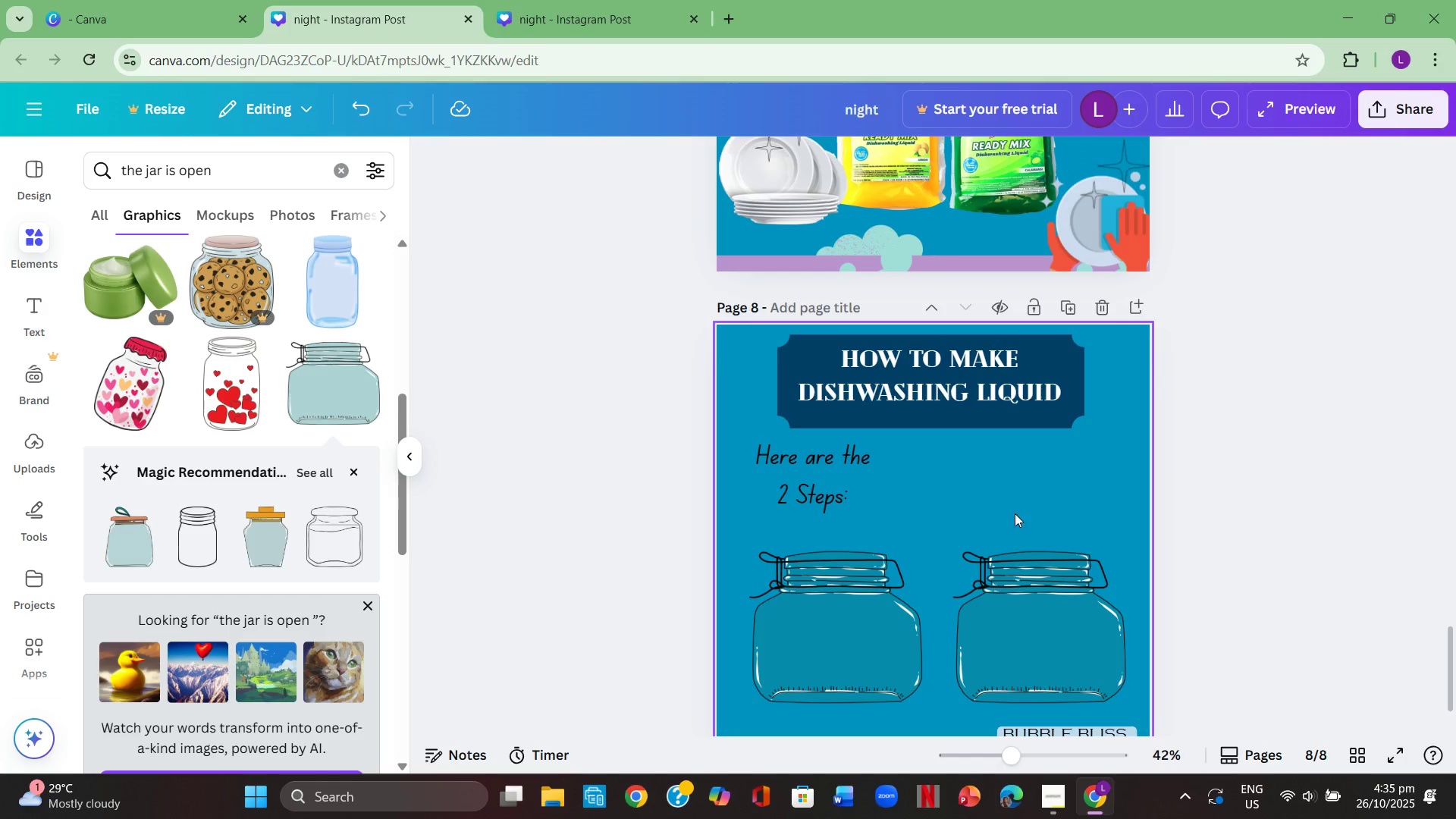 
scroll: coordinate [1234, 467], scroll_direction: down, amount: 1.0
 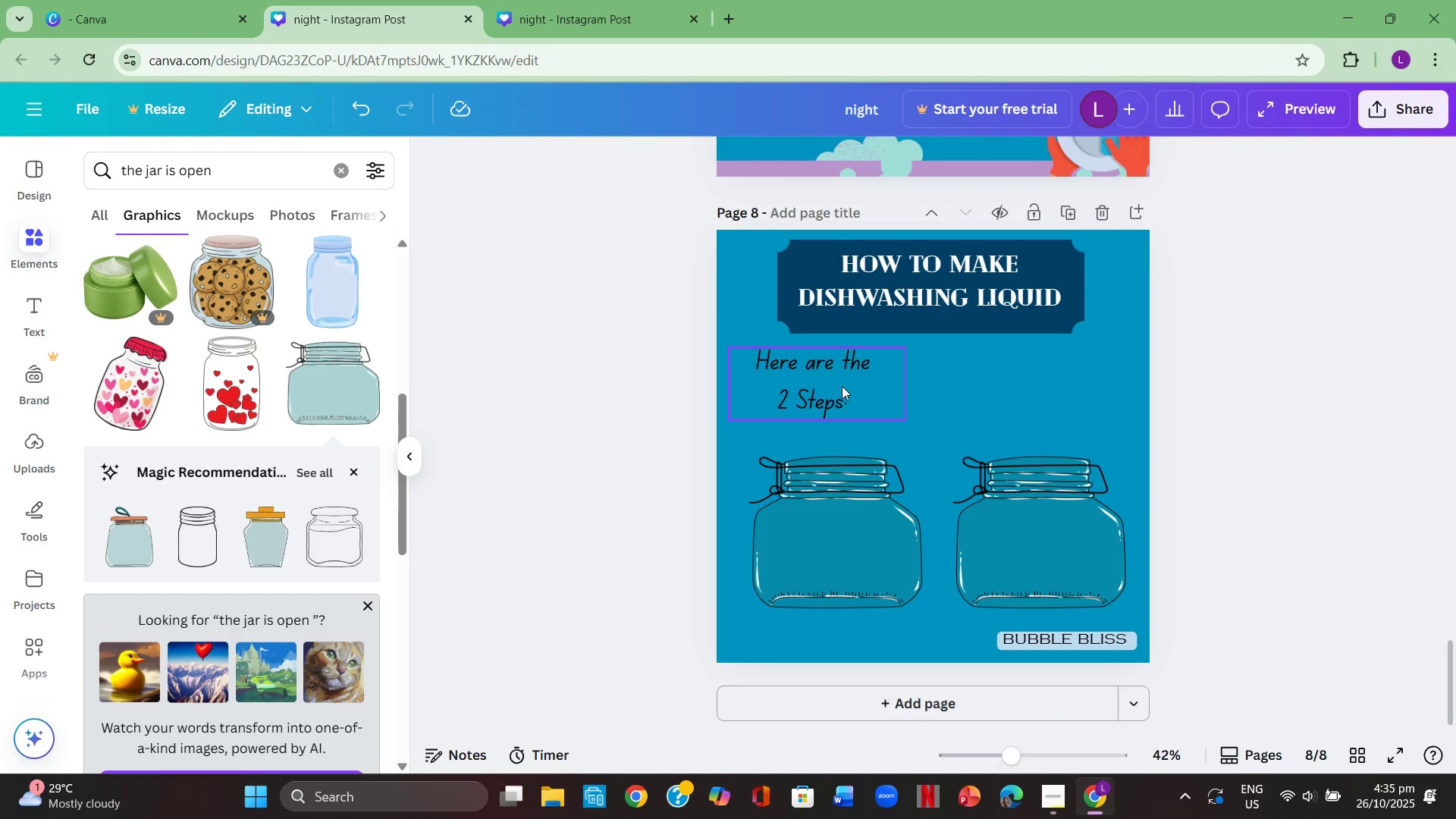 
left_click([842, 386])
 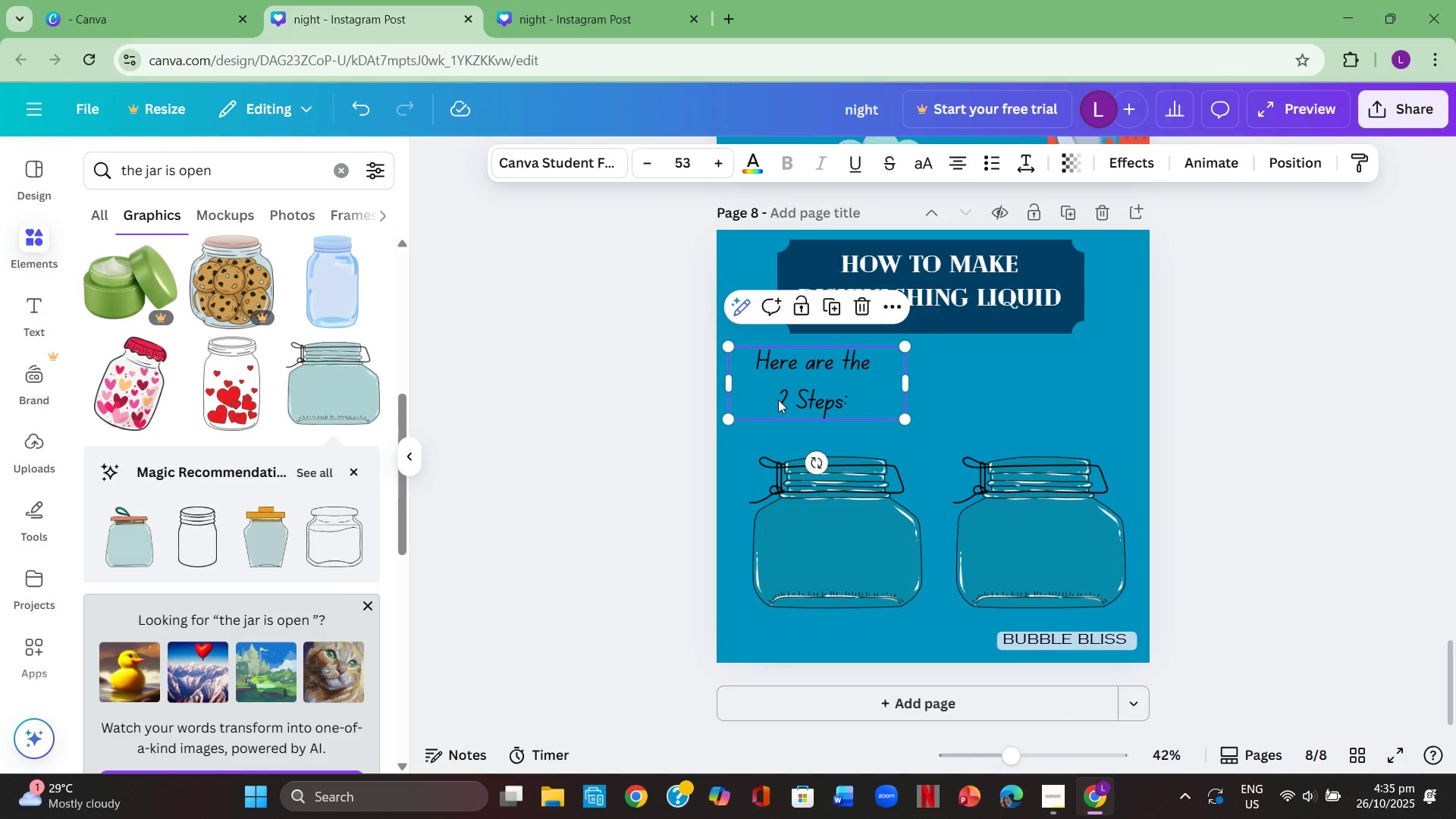 
left_click([778, 400])
 